 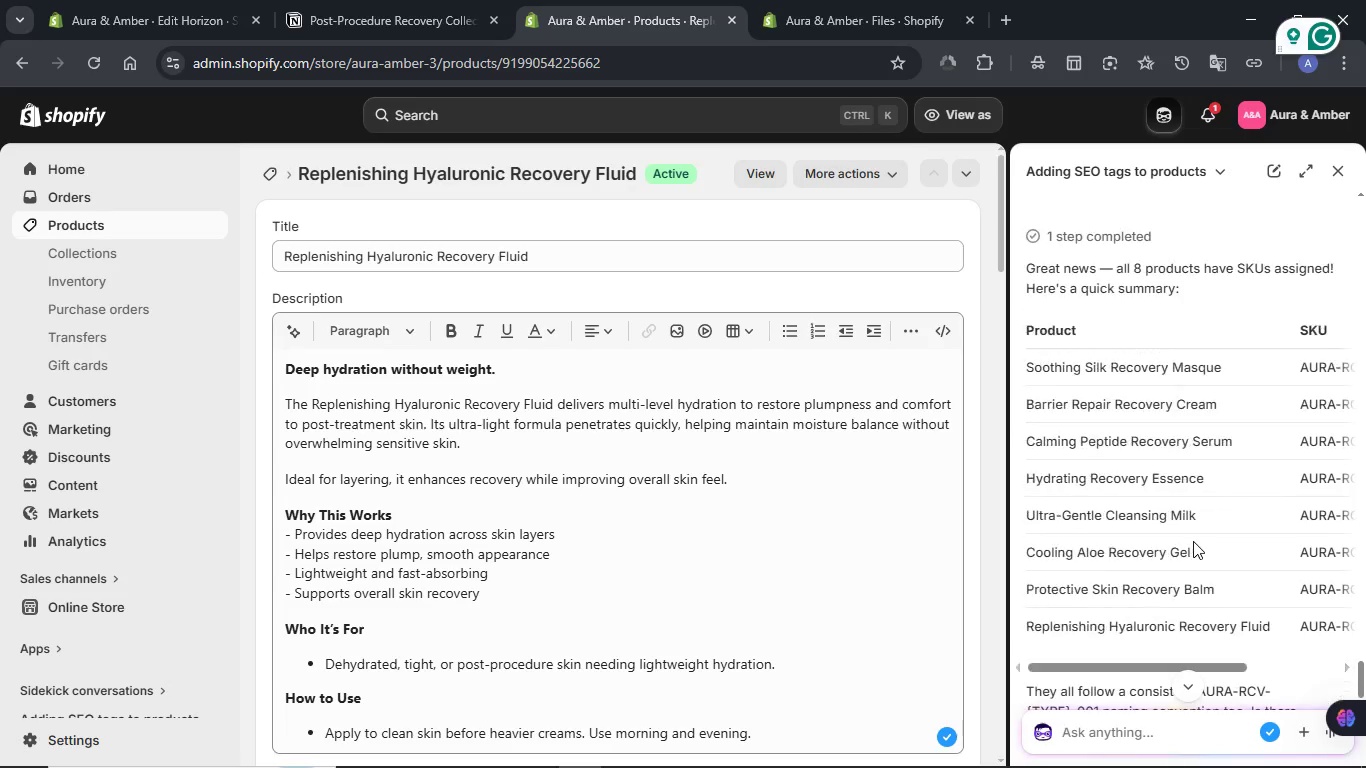 
left_click_drag(start_coordinate=[1165, 589], to_coordinate=[1302, 589])
 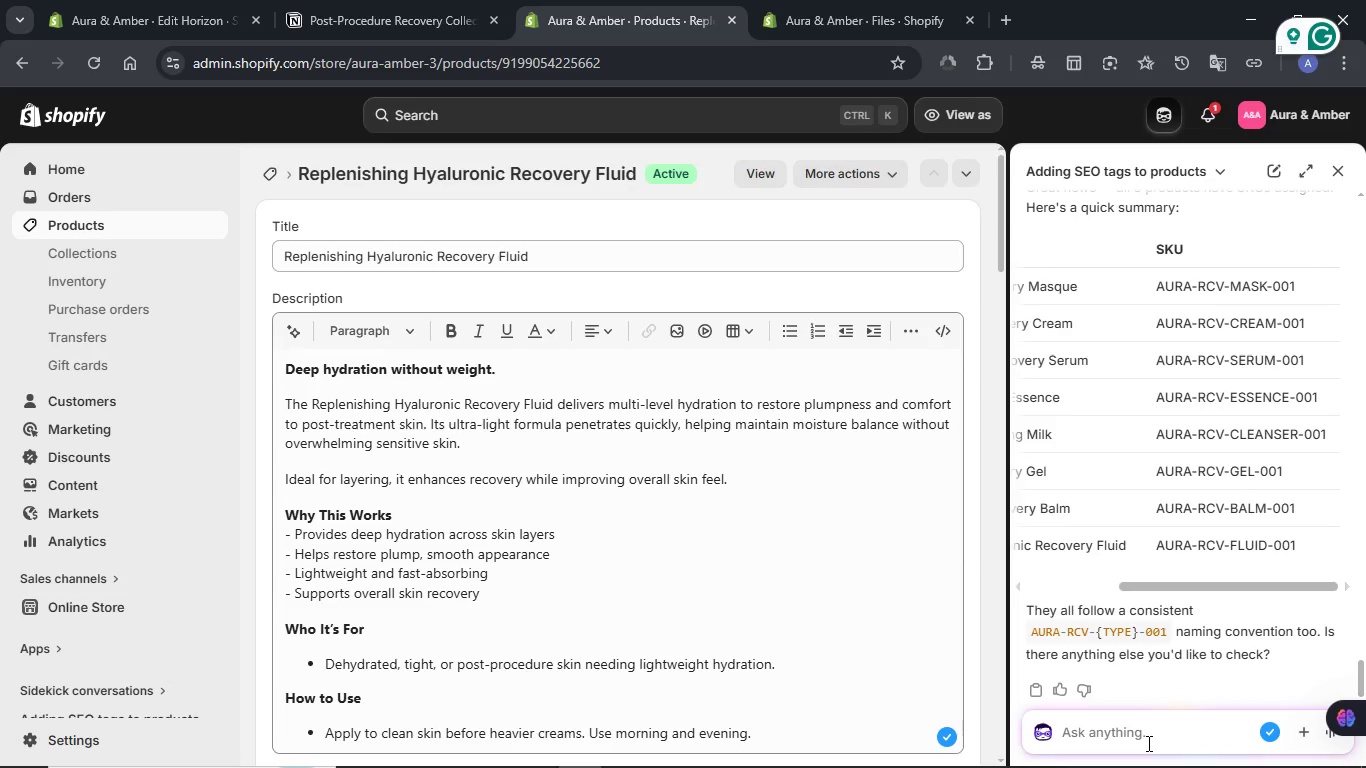 
type(Can you check that all products have weights and prices)
 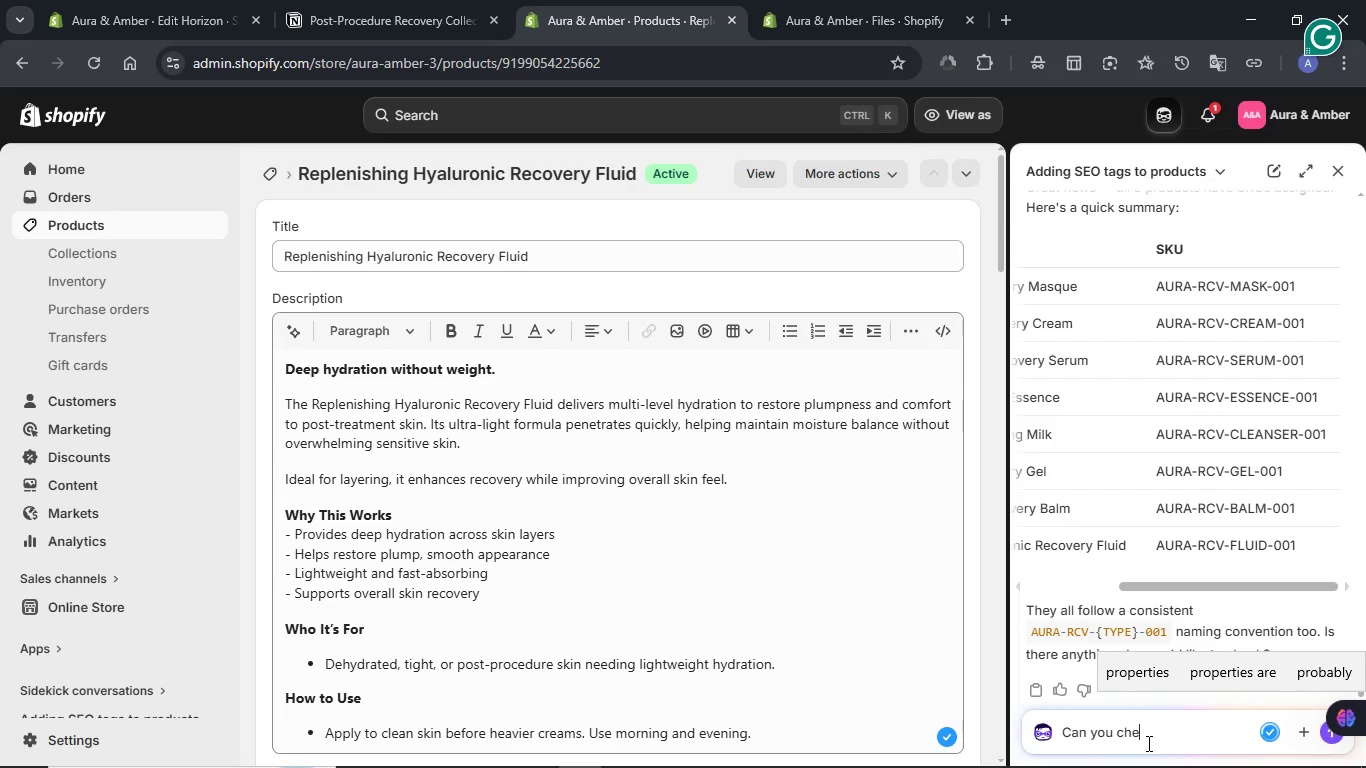 
wait(9.49)
 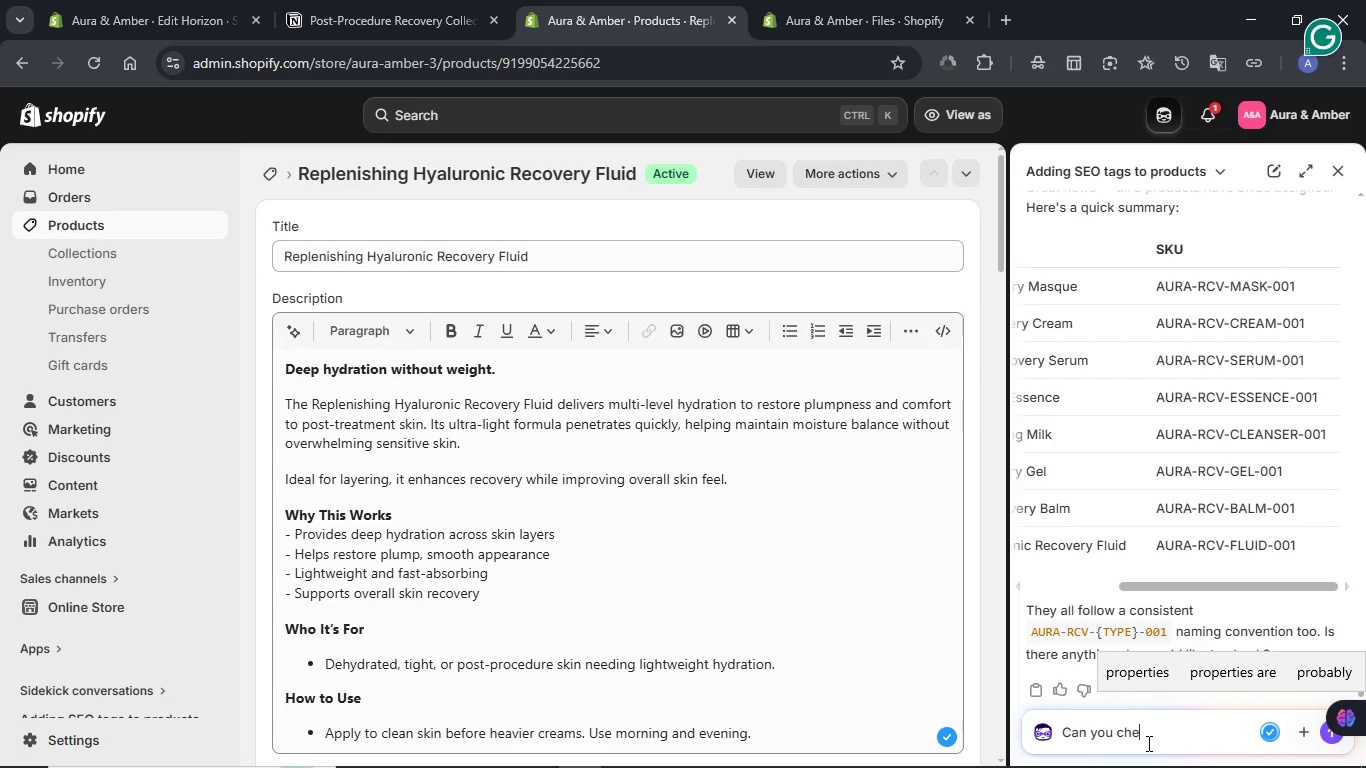 
key(NumpadEnter)
 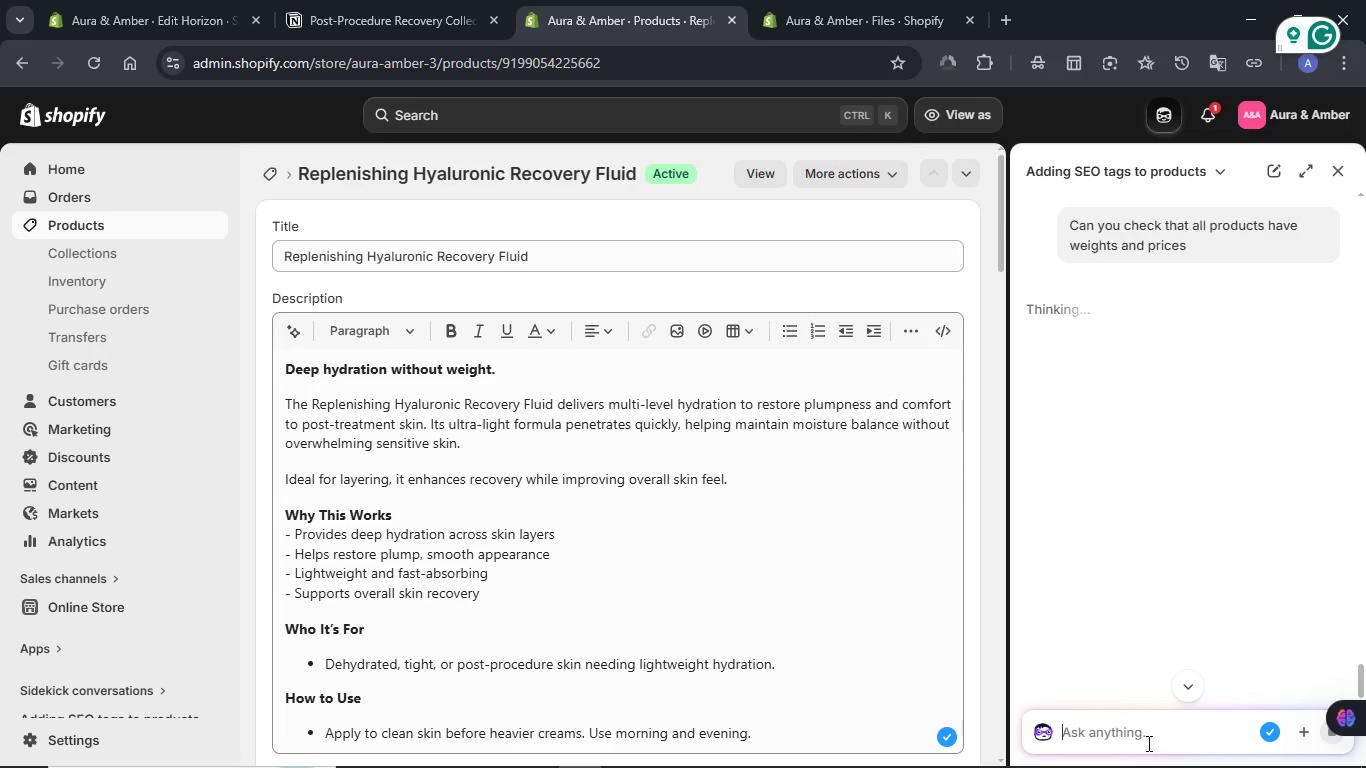 
wait(7.56)
 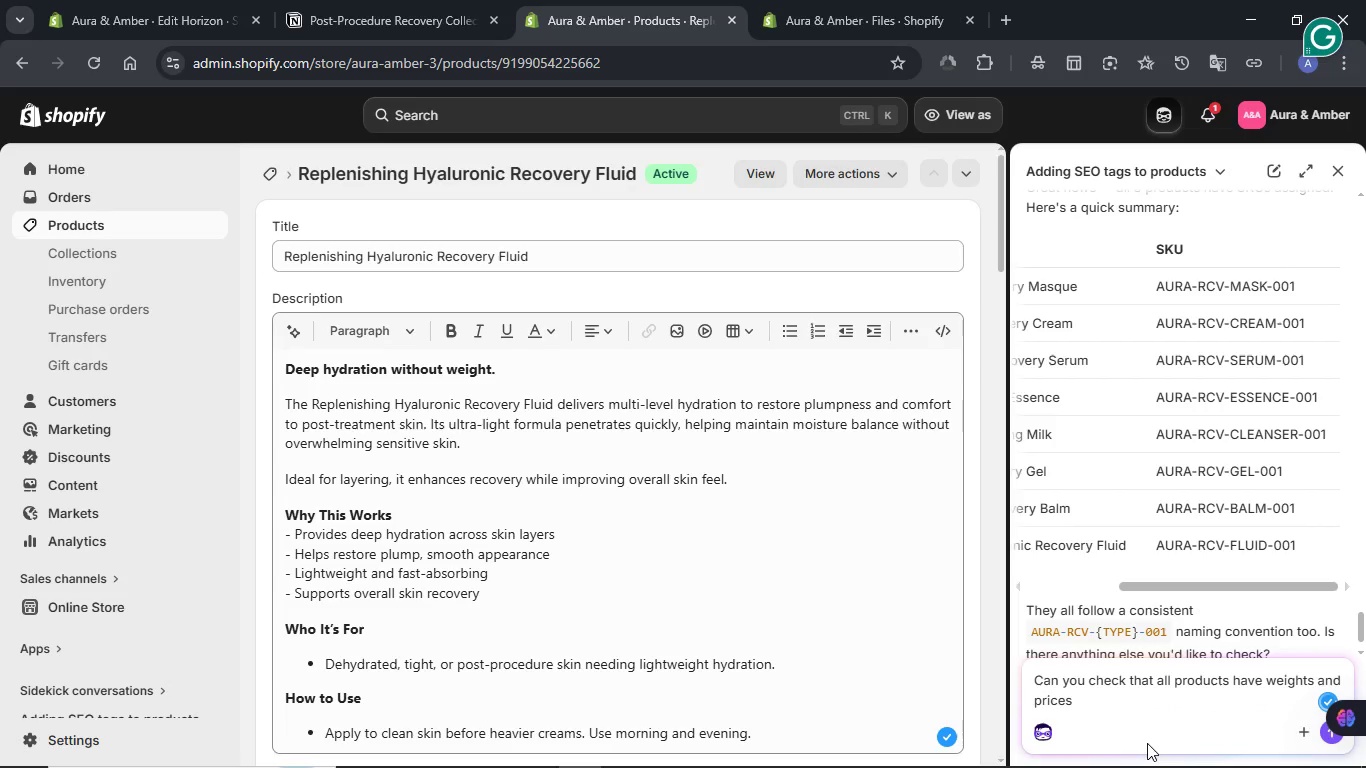 
scroll: coordinate [1179, 614], scroll_direction: up, amount: 6.0
 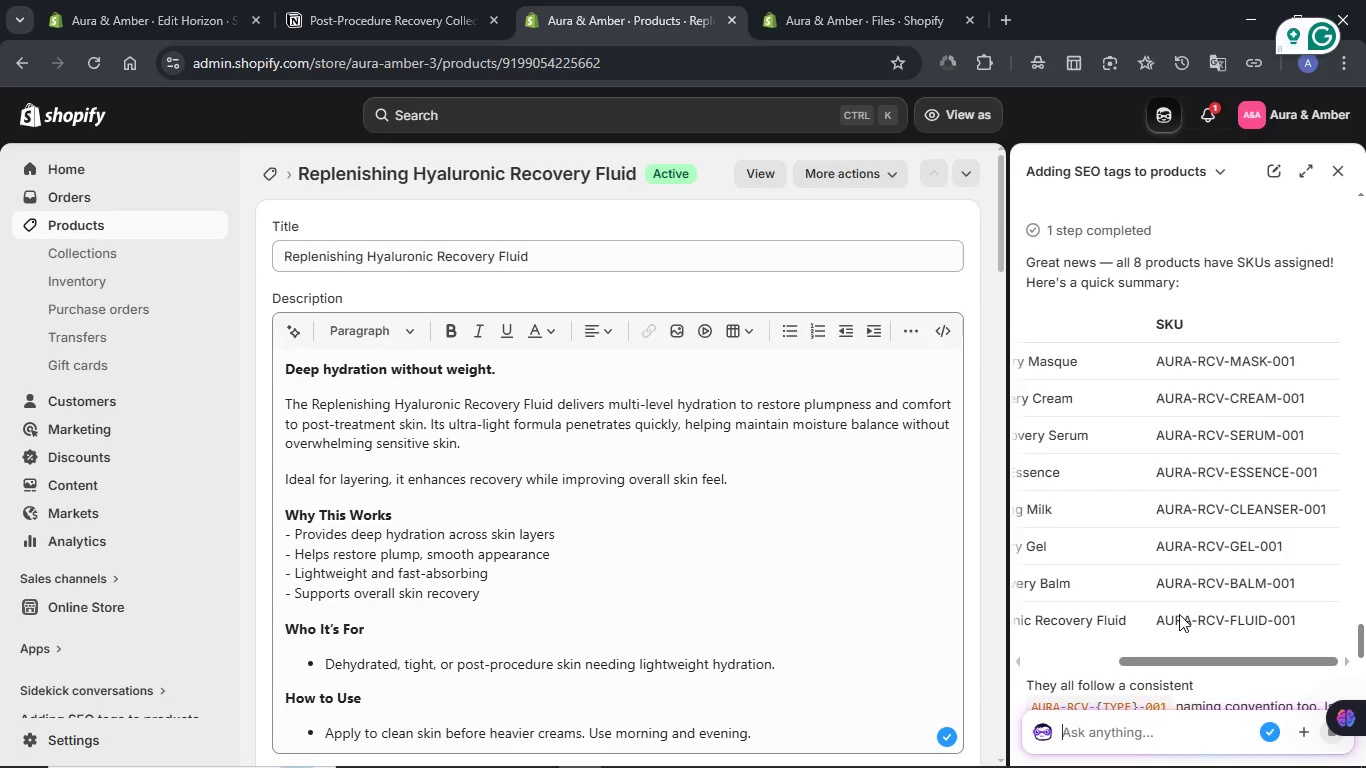 
scroll: coordinate [1159, 575], scroll_direction: down, amount: 9.0
 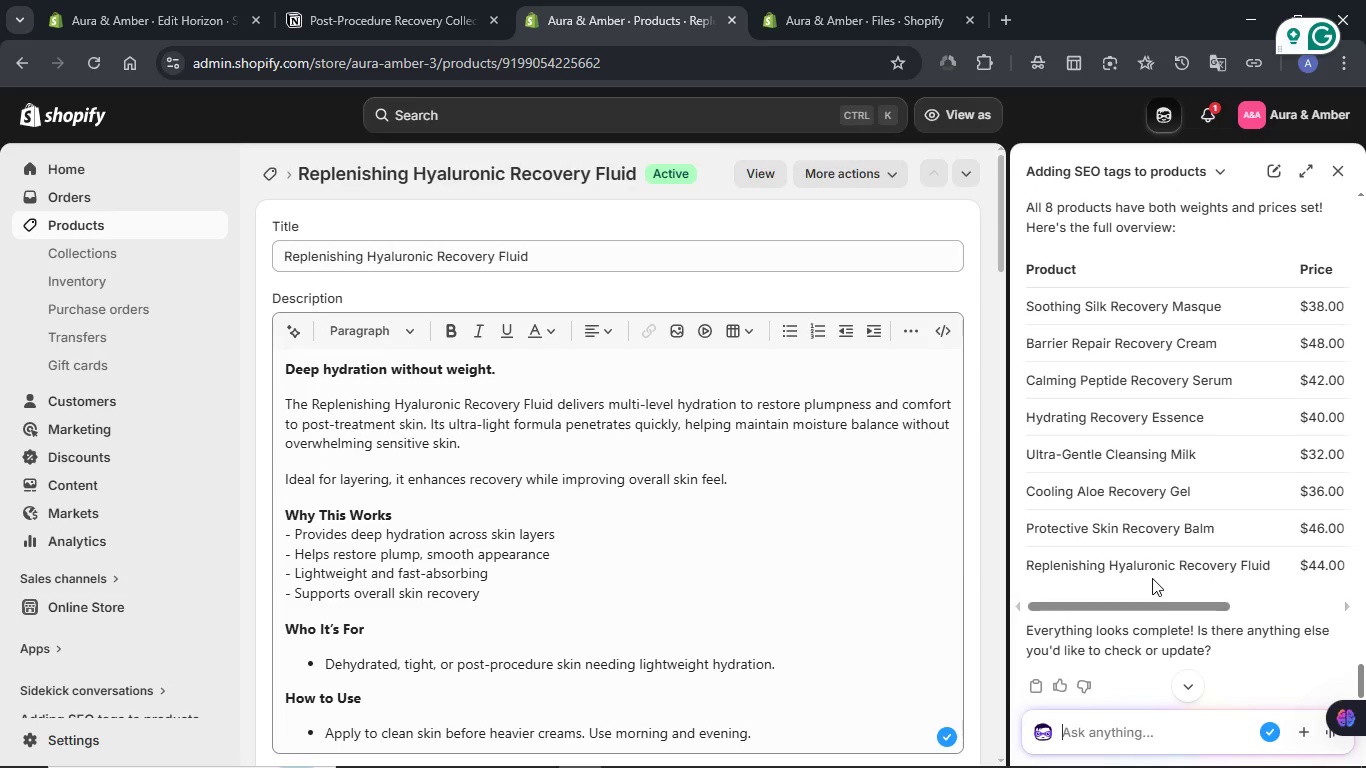 
left_click_drag(start_coordinate=[1123, 604], to_coordinate=[1246, 603])
 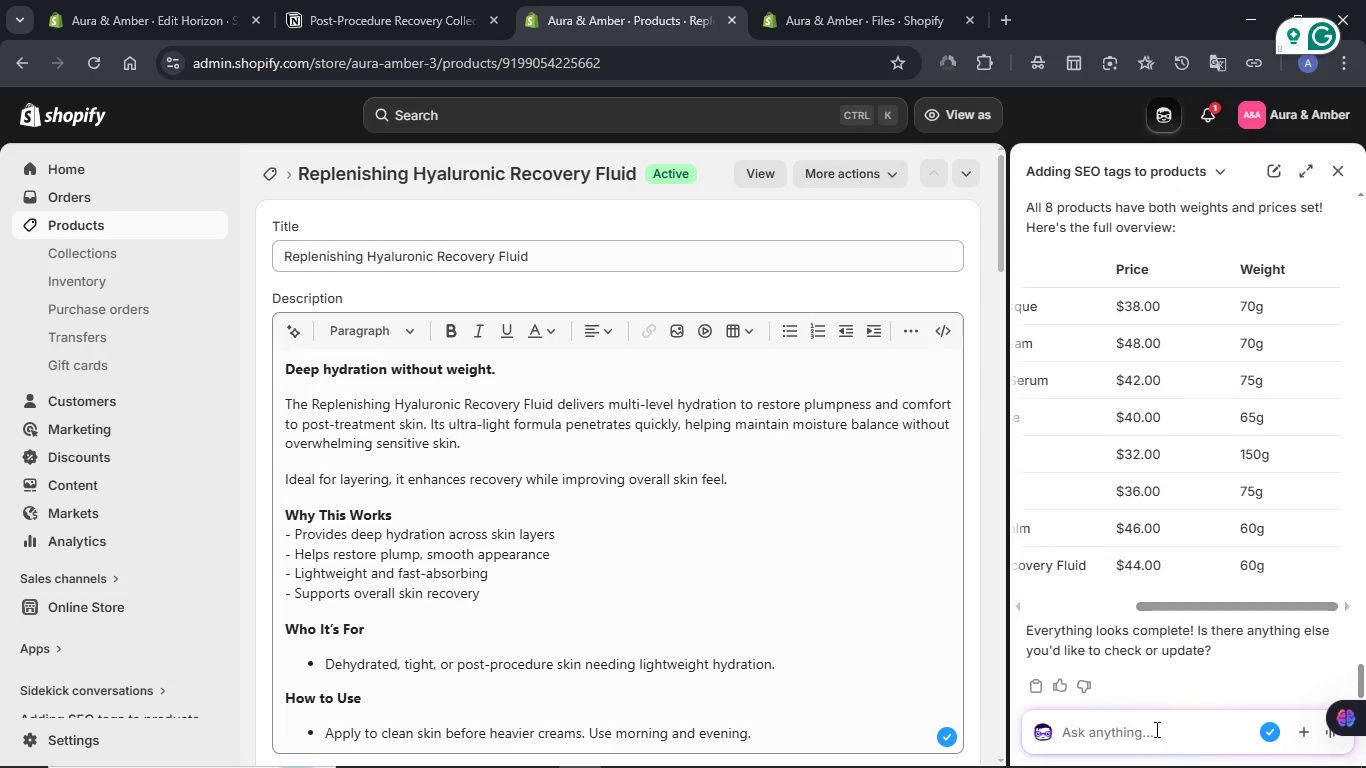 
type(Alright check )
 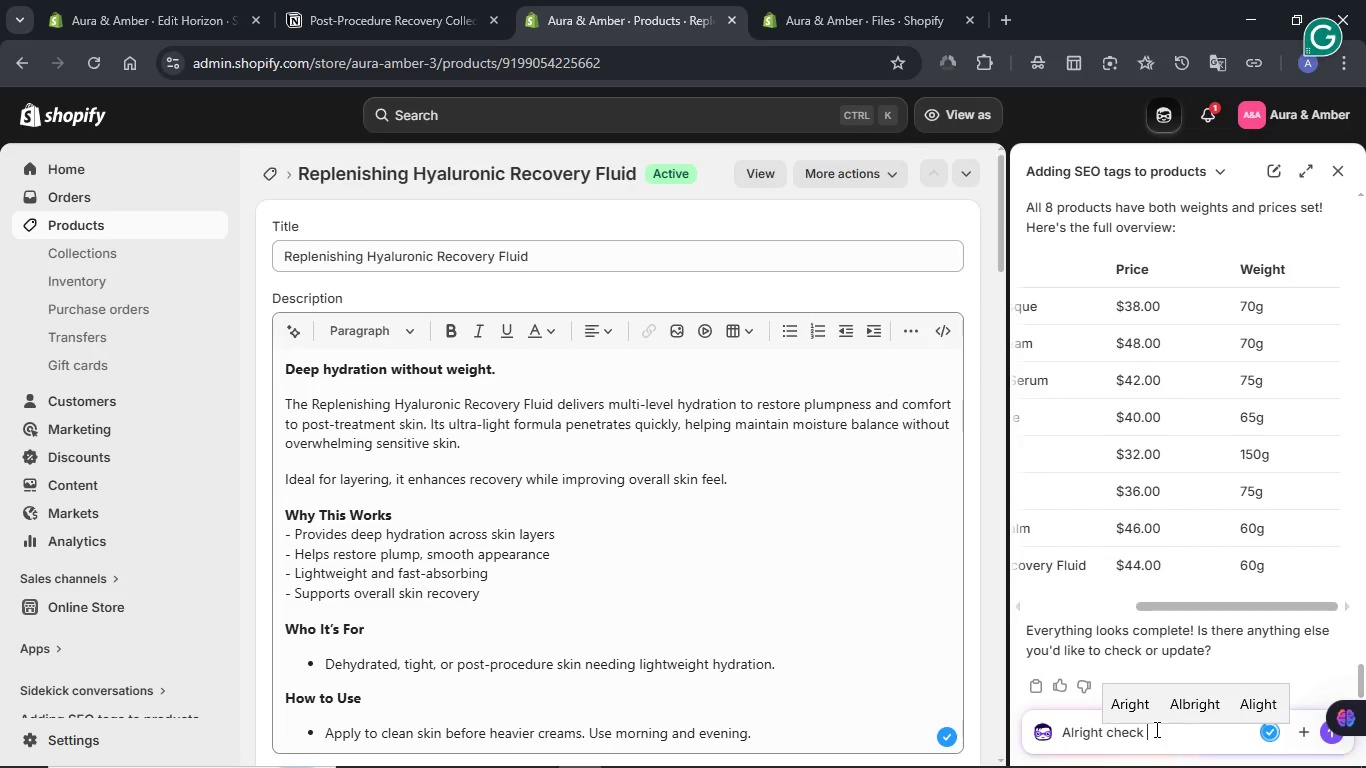 
type(the products )
 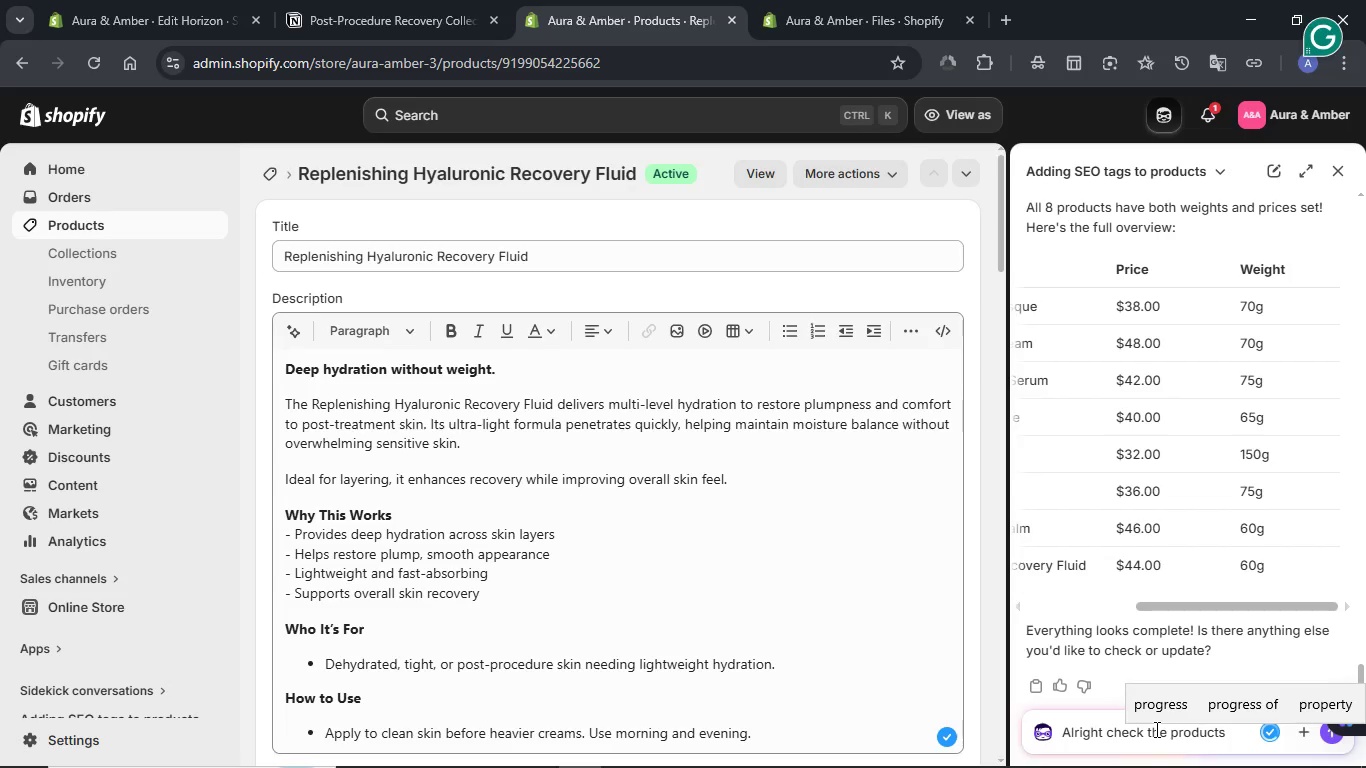 
type(and suggest improvements)
 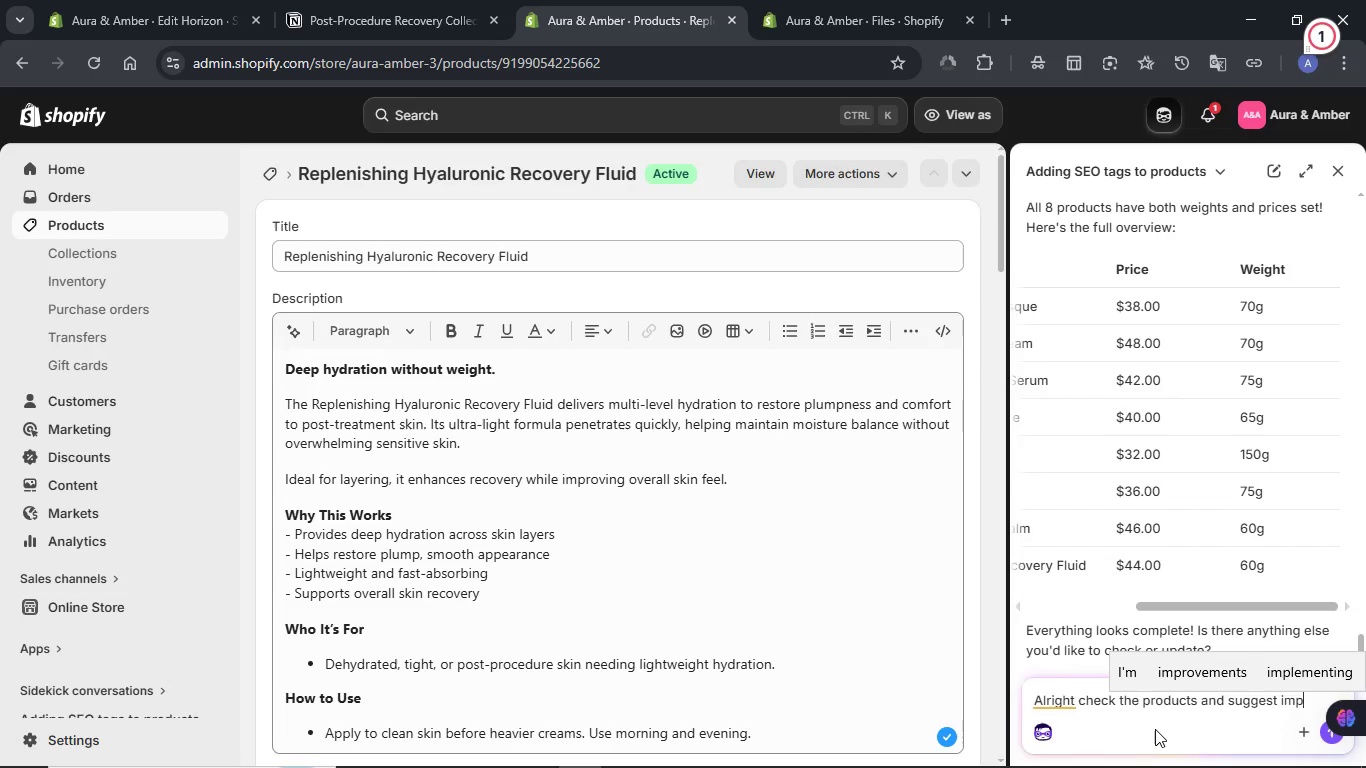 
key(NumpadEnter)
 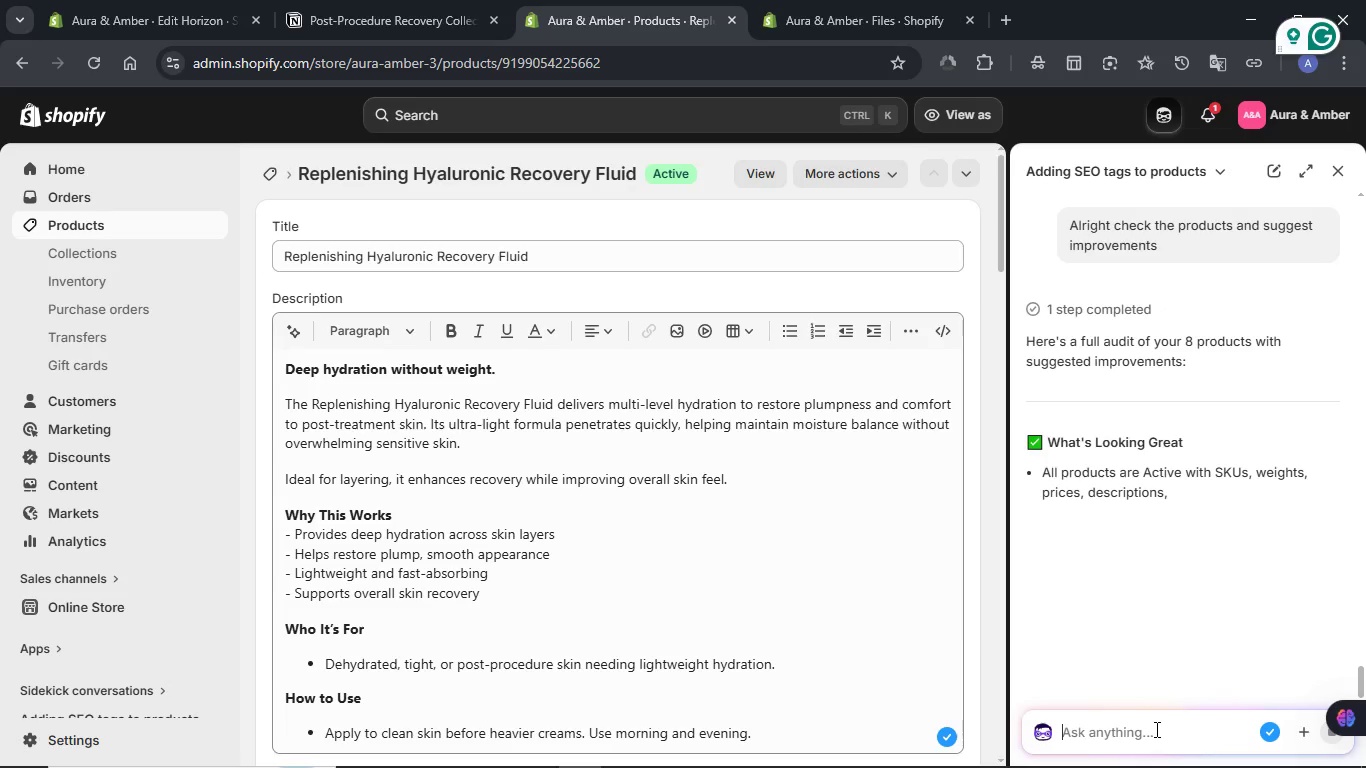 
wait(43.41)
 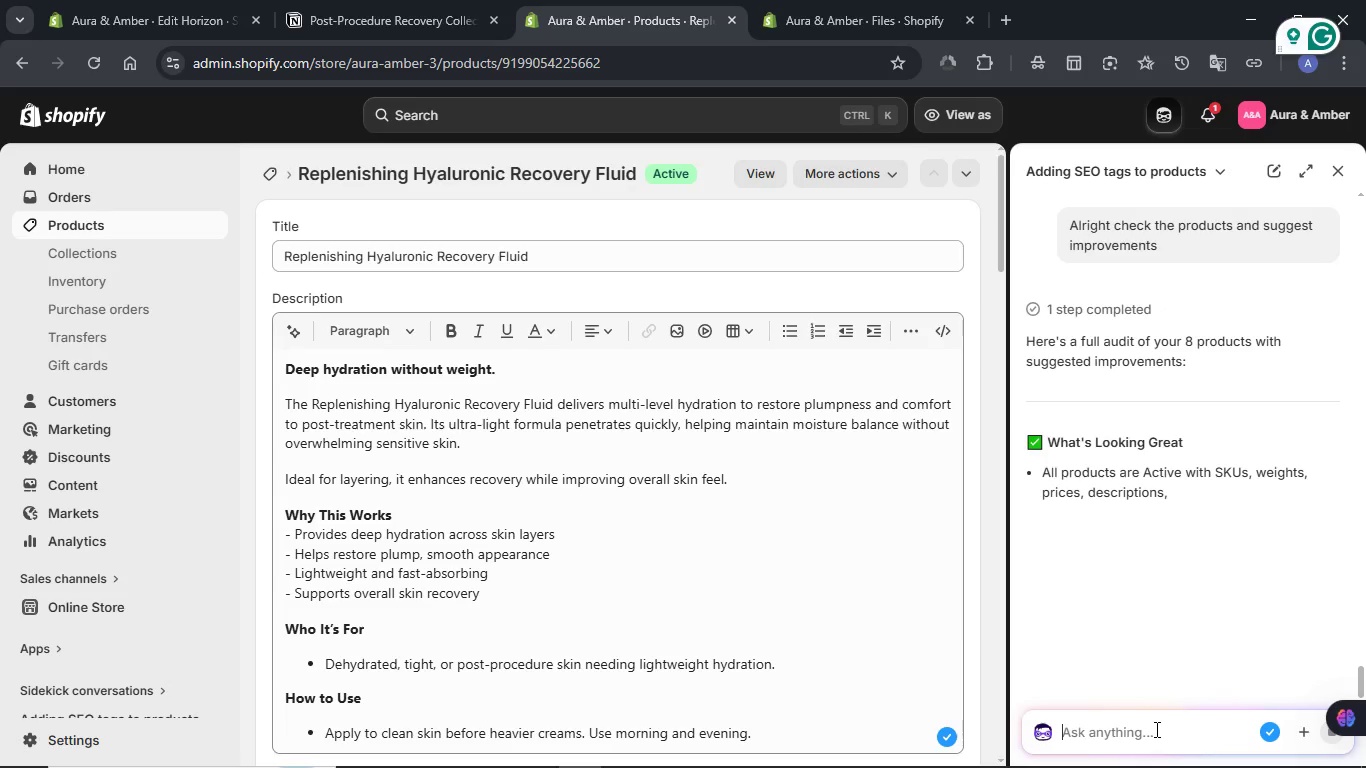 
scroll: coordinate [1157, 507], scroll_direction: down, amount: 6.0
 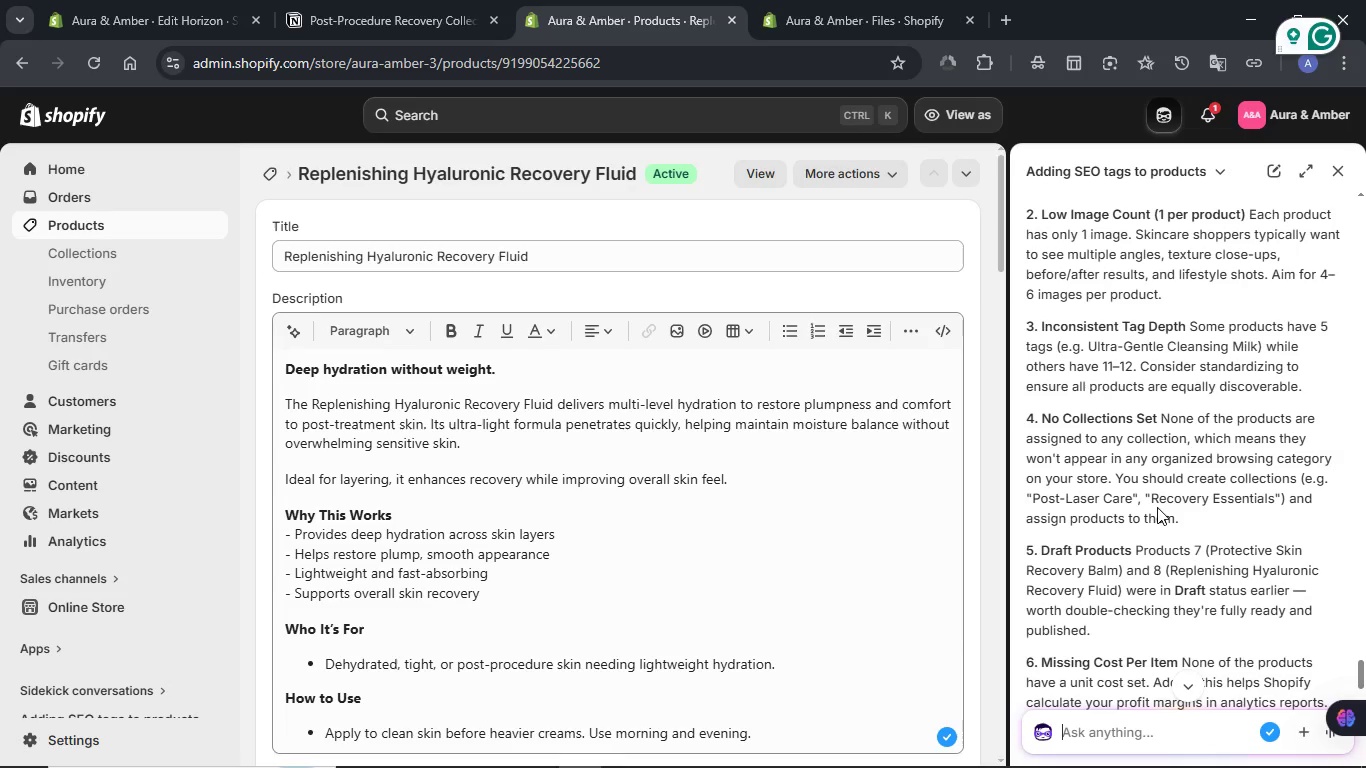 
wait(5.06)
 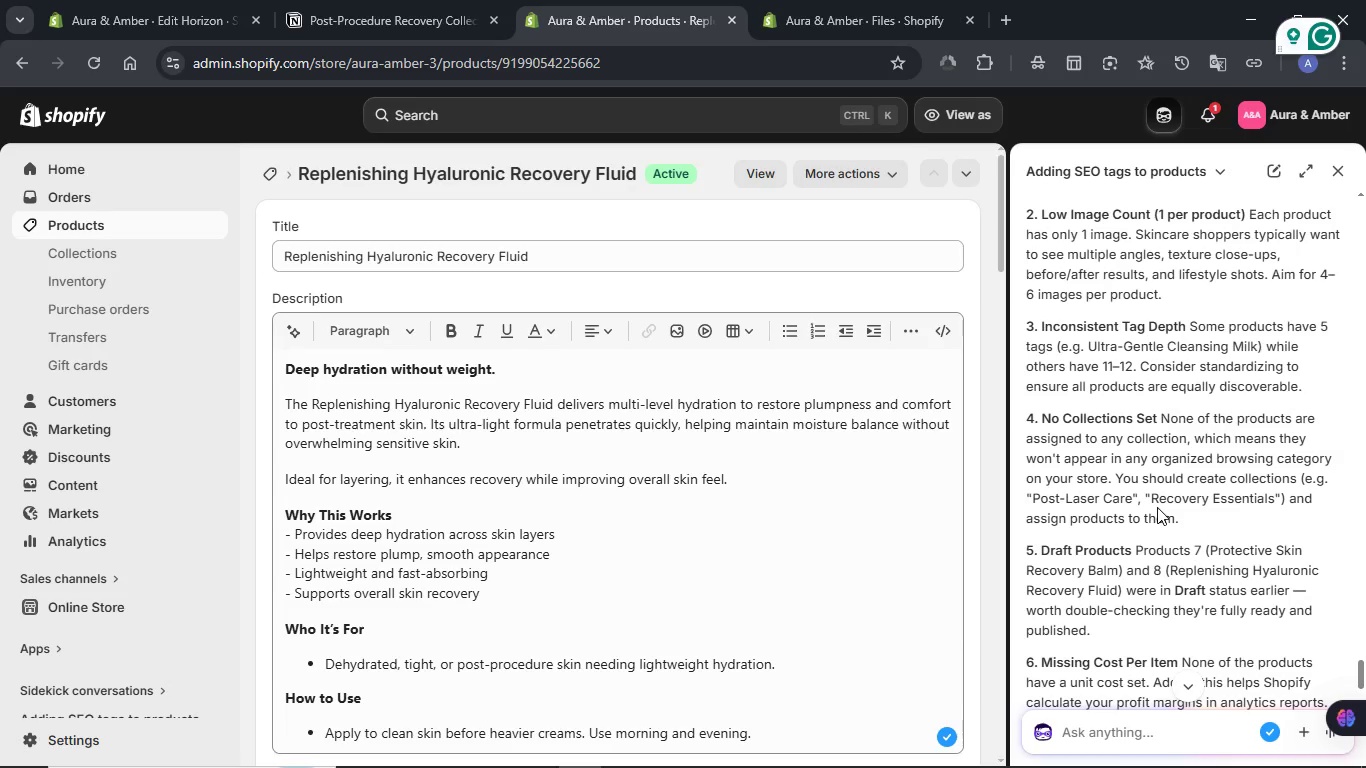 
scroll: coordinate [1157, 507], scroll_direction: down, amount: 5.0
 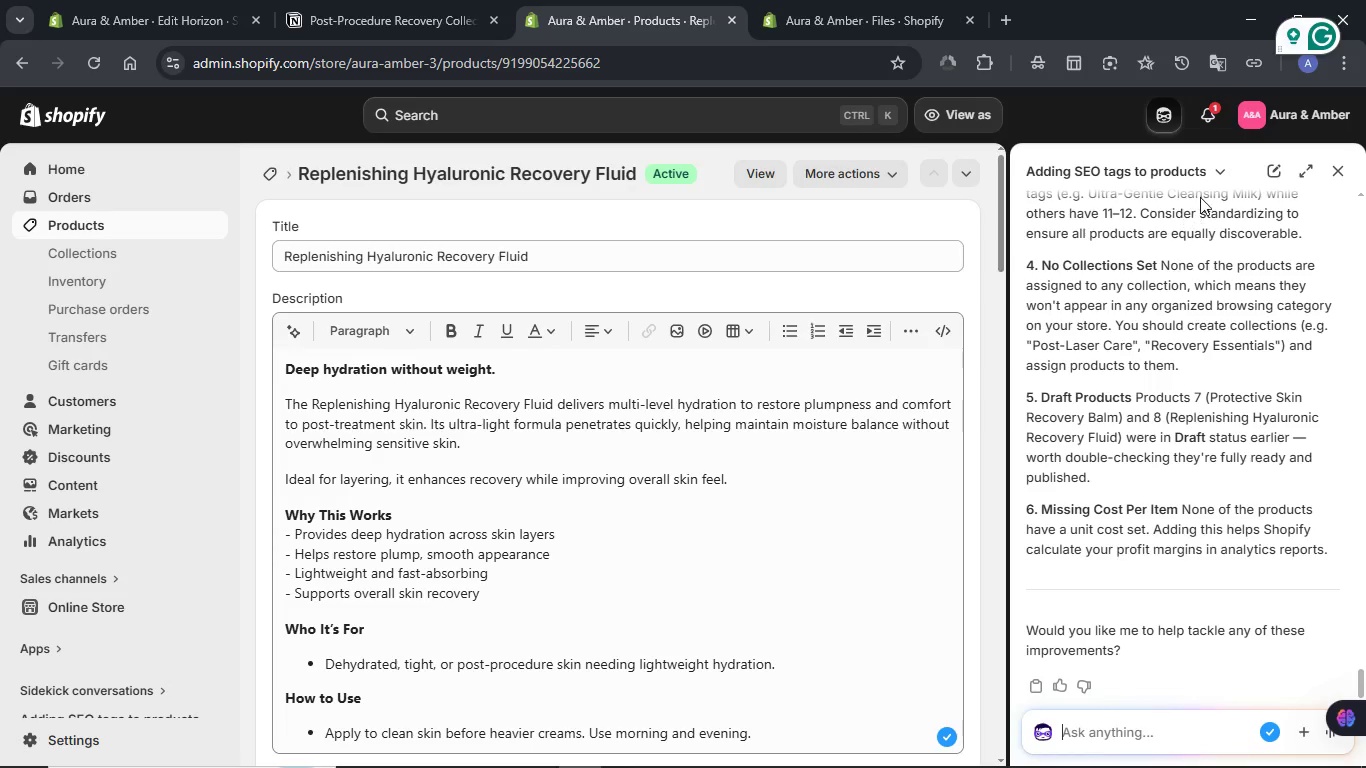 
left_click([1333, 171])
 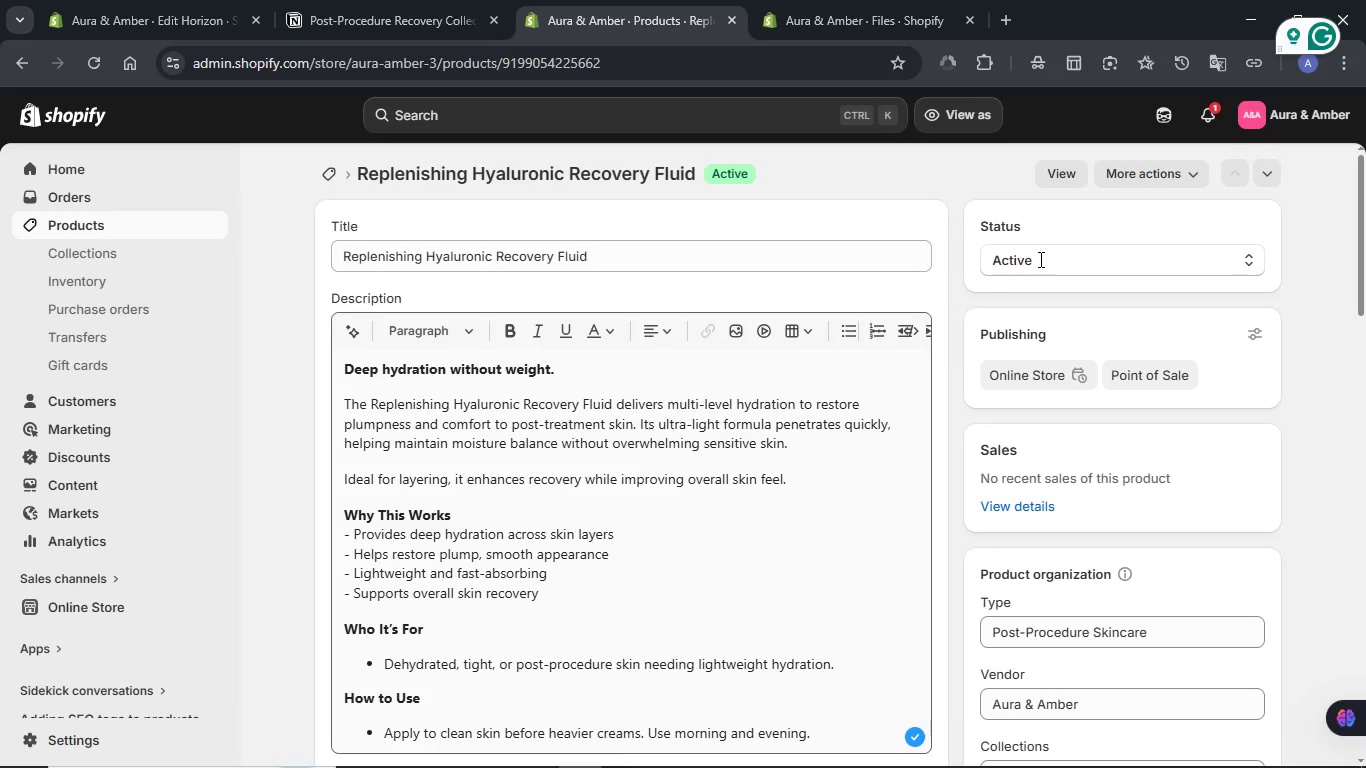 
left_click([48, 224])
 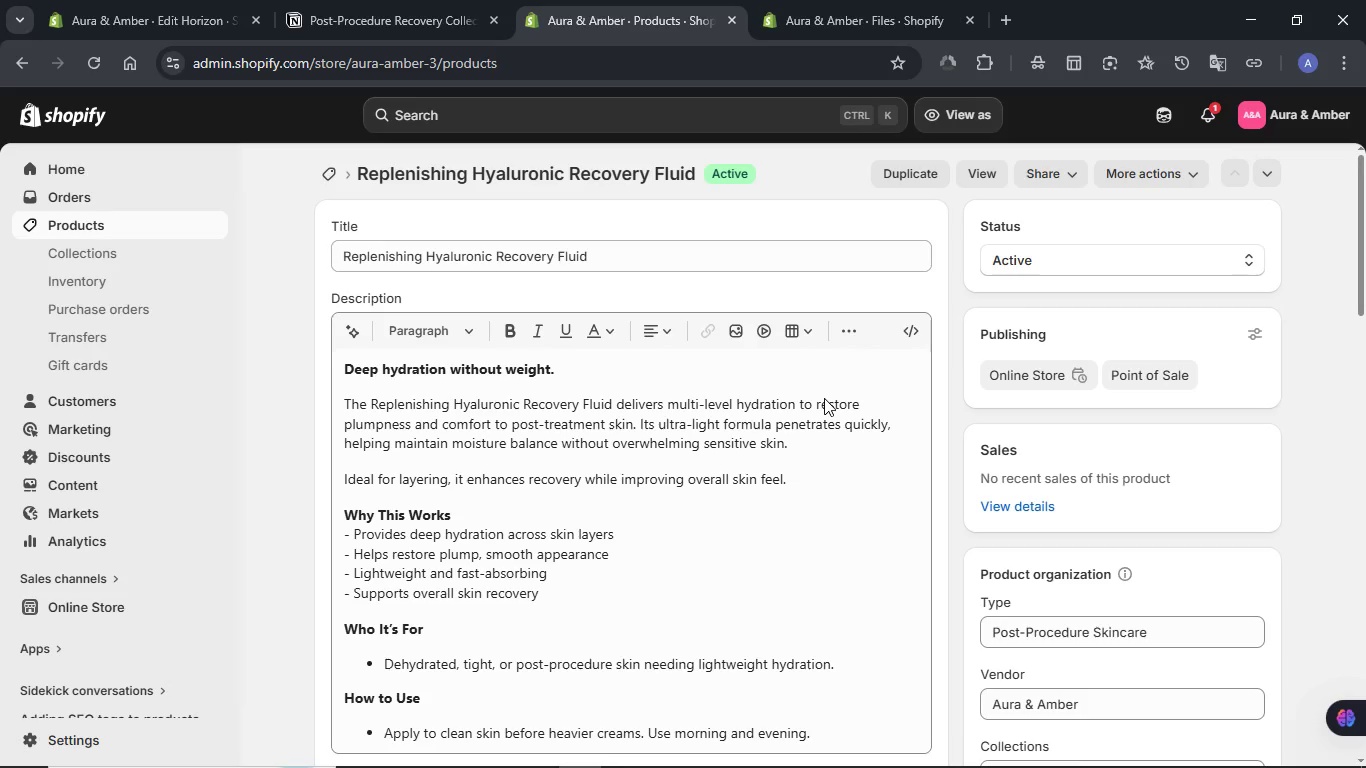 
wait(6.69)
 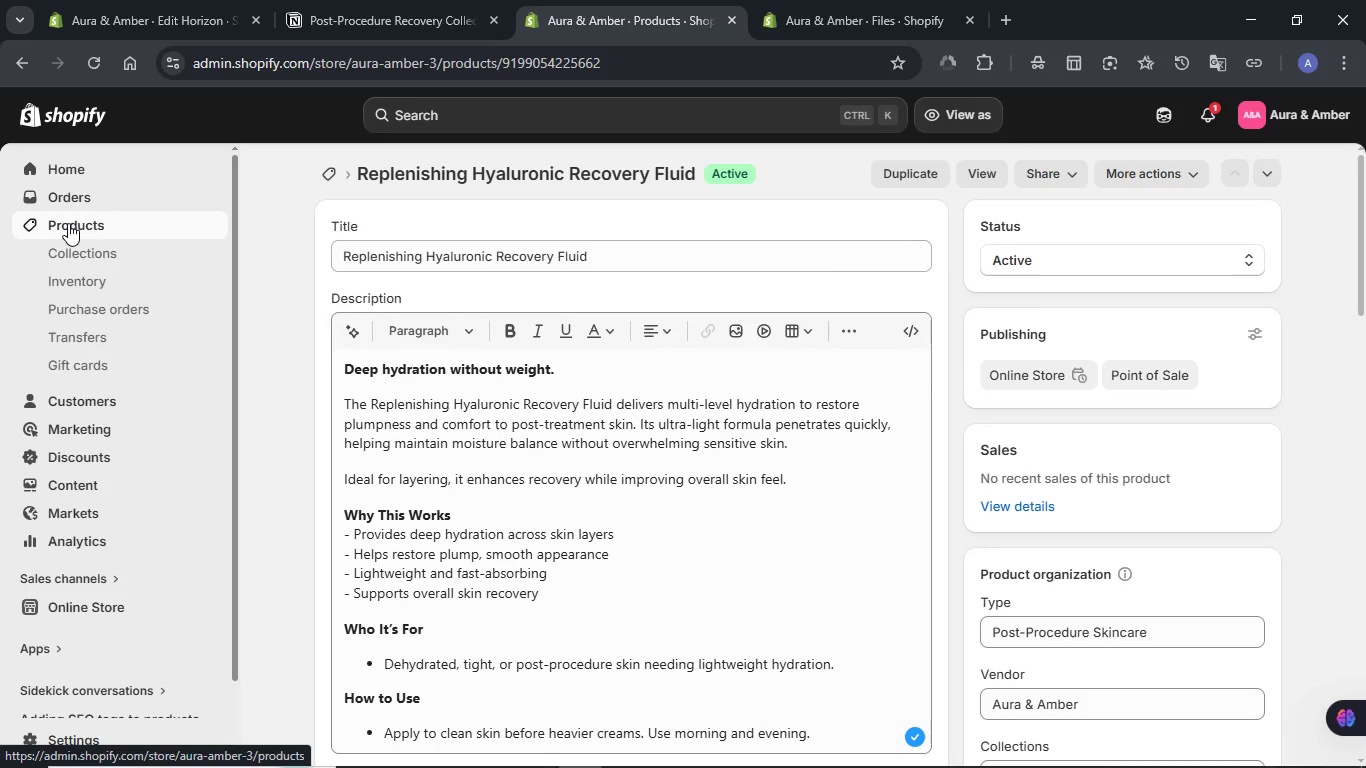 
scroll: coordinate [824, 398], scroll_direction: down, amount: 8.0
 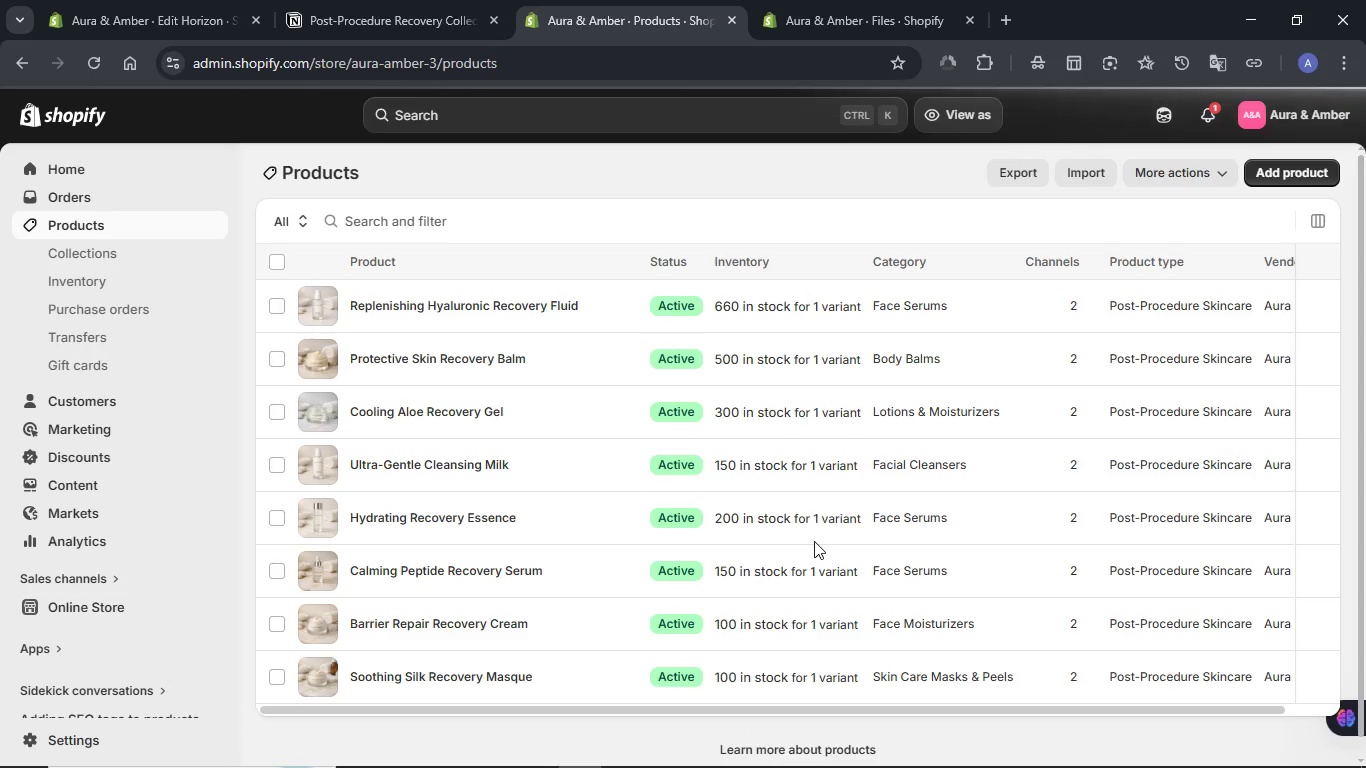 
scroll: coordinate [814, 541], scroll_direction: up, amount: 3.0
 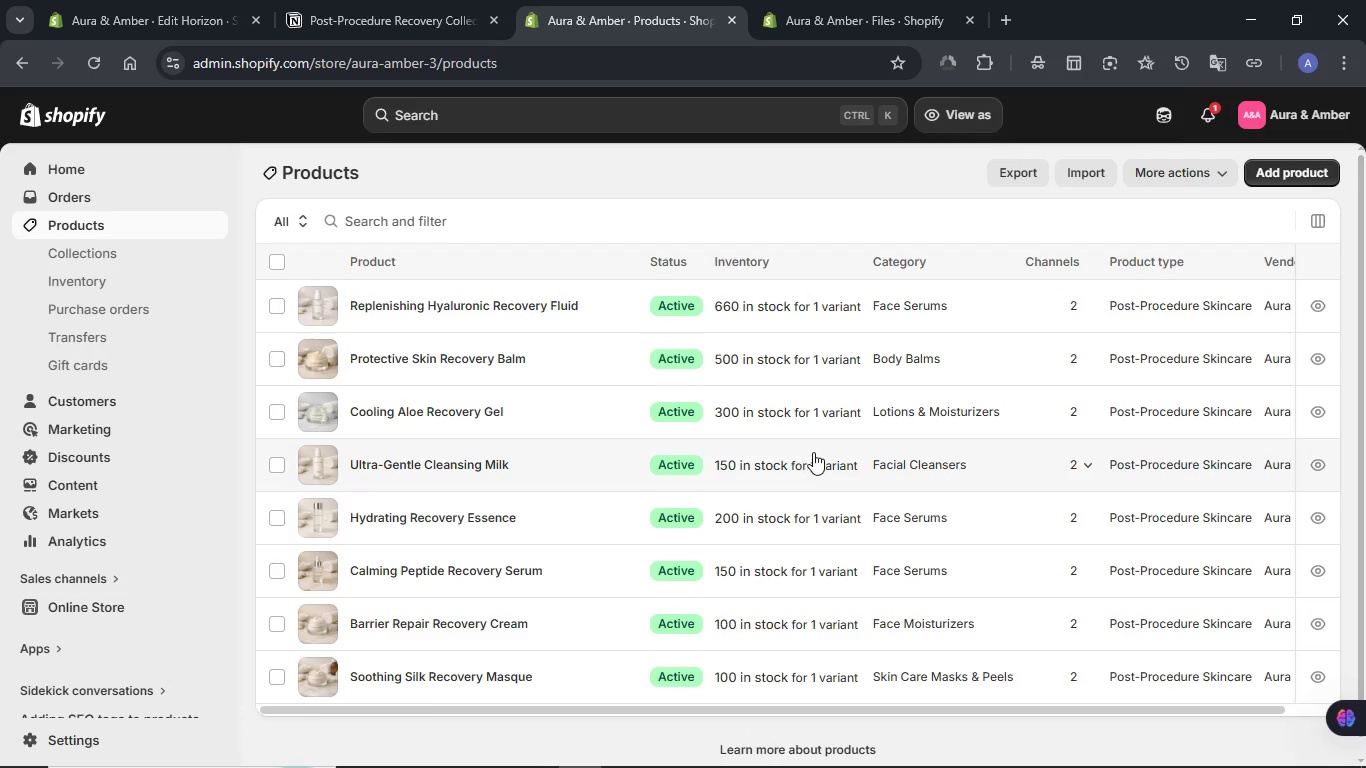 
scroll: coordinate [813, 458], scroll_direction: down, amount: 4.0
 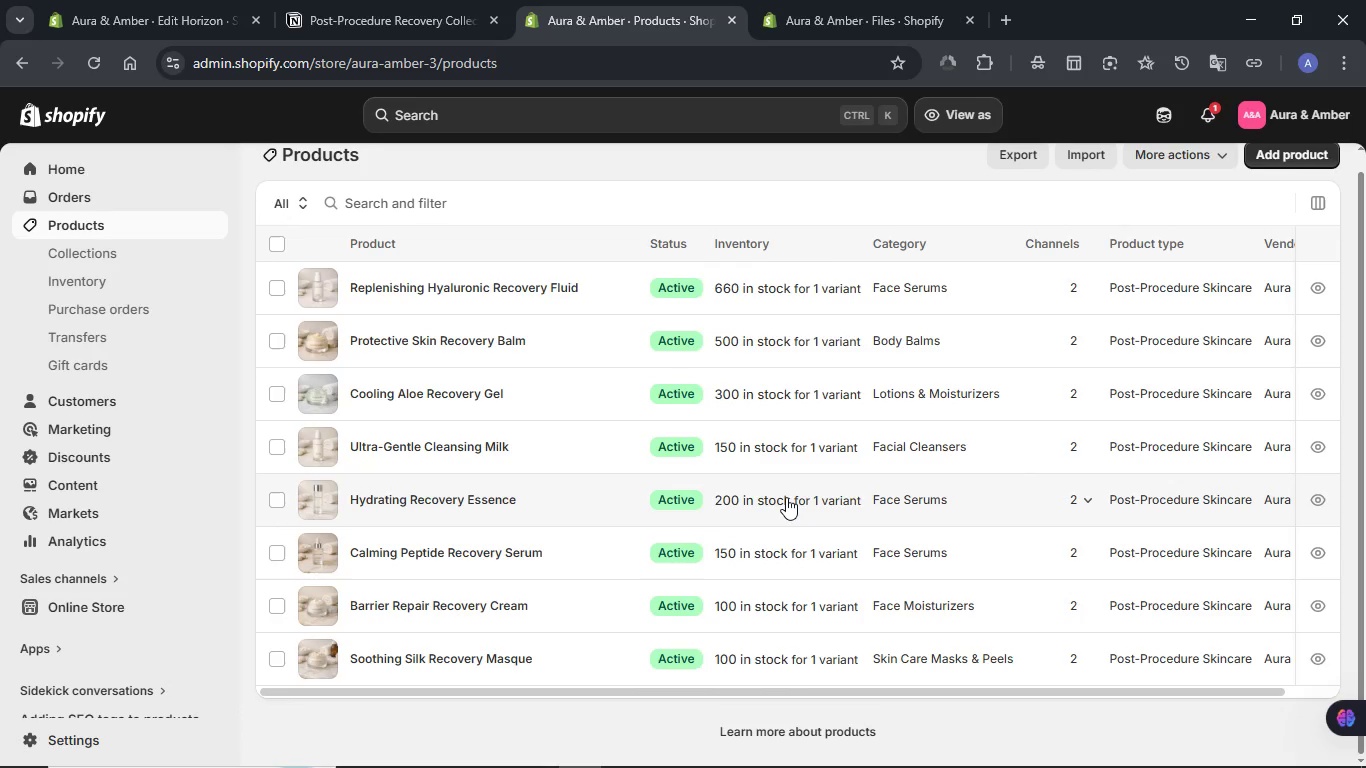 
scroll: coordinate [786, 497], scroll_direction: up, amount: 3.0
 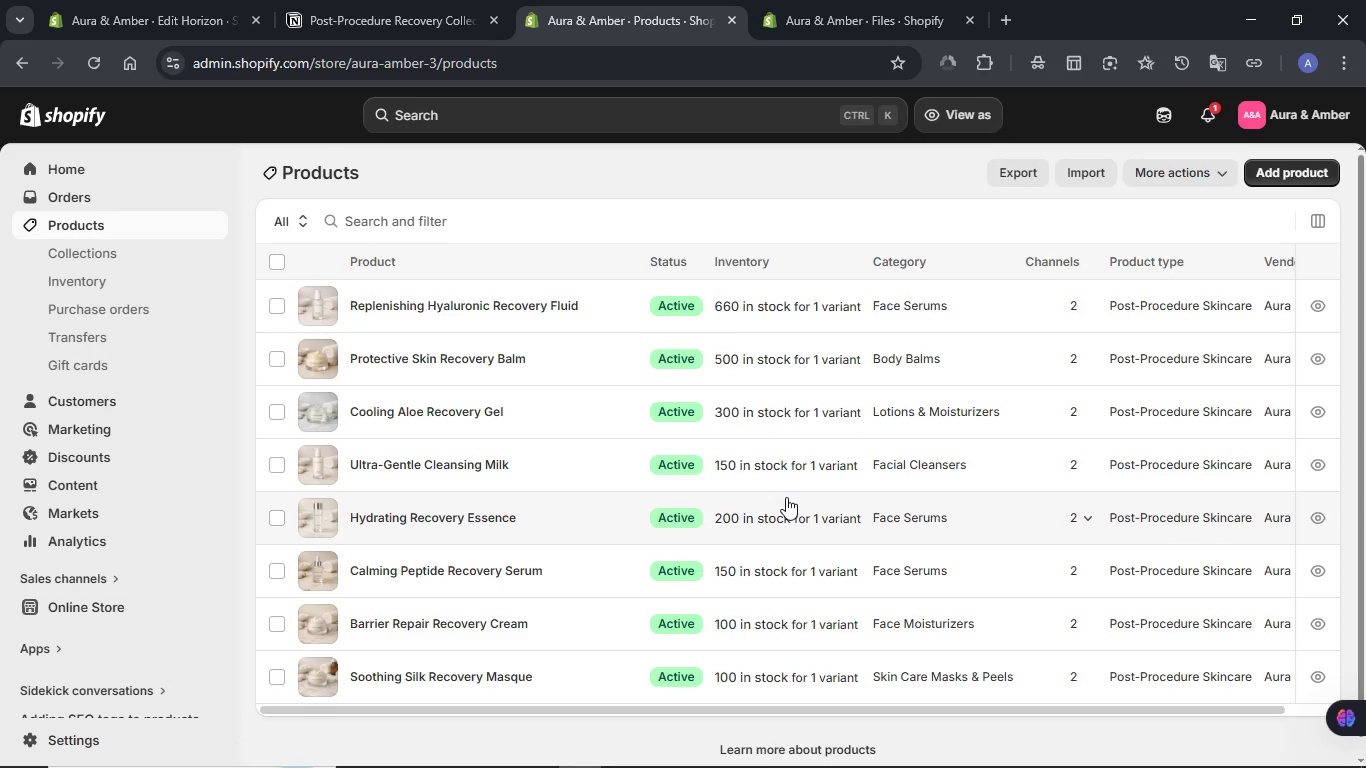 
scroll: coordinate [786, 497], scroll_direction: down, amount: 2.0
 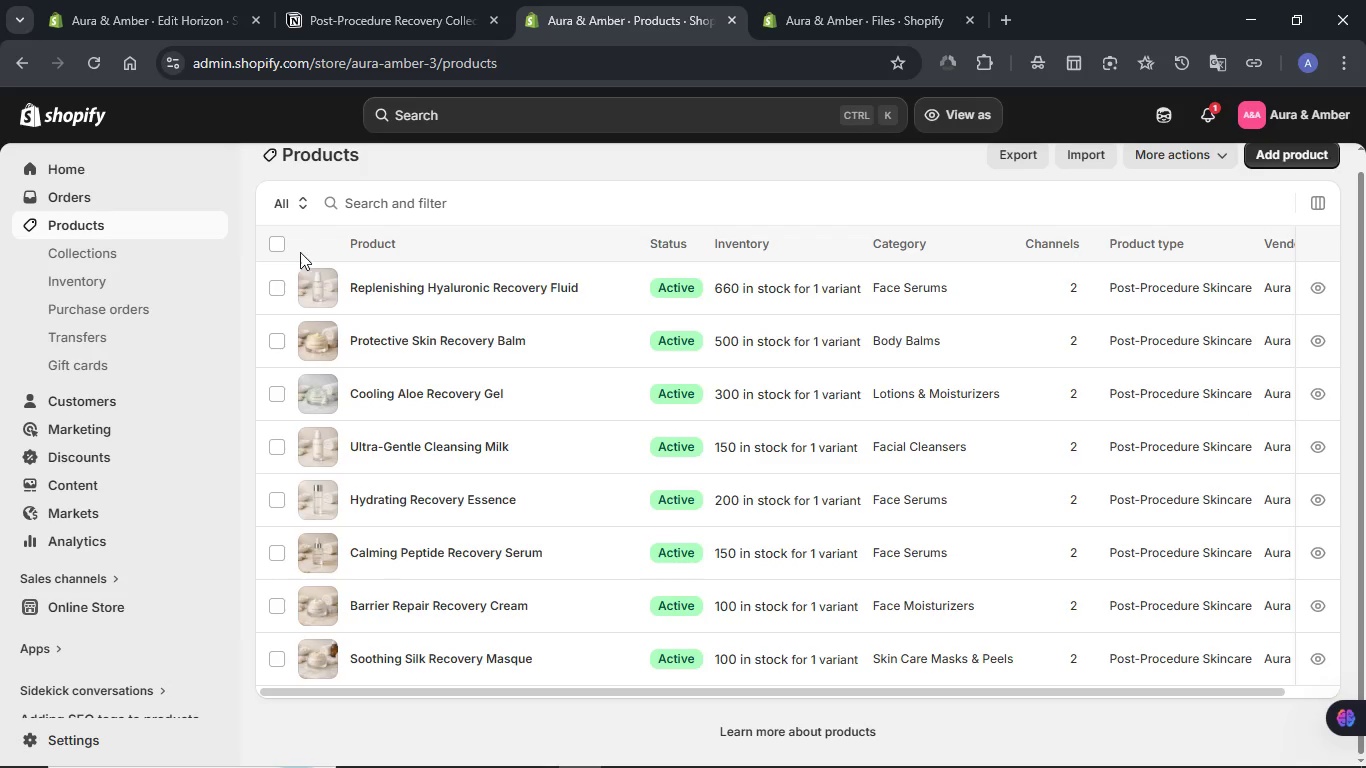 
left_click([280, 247])
 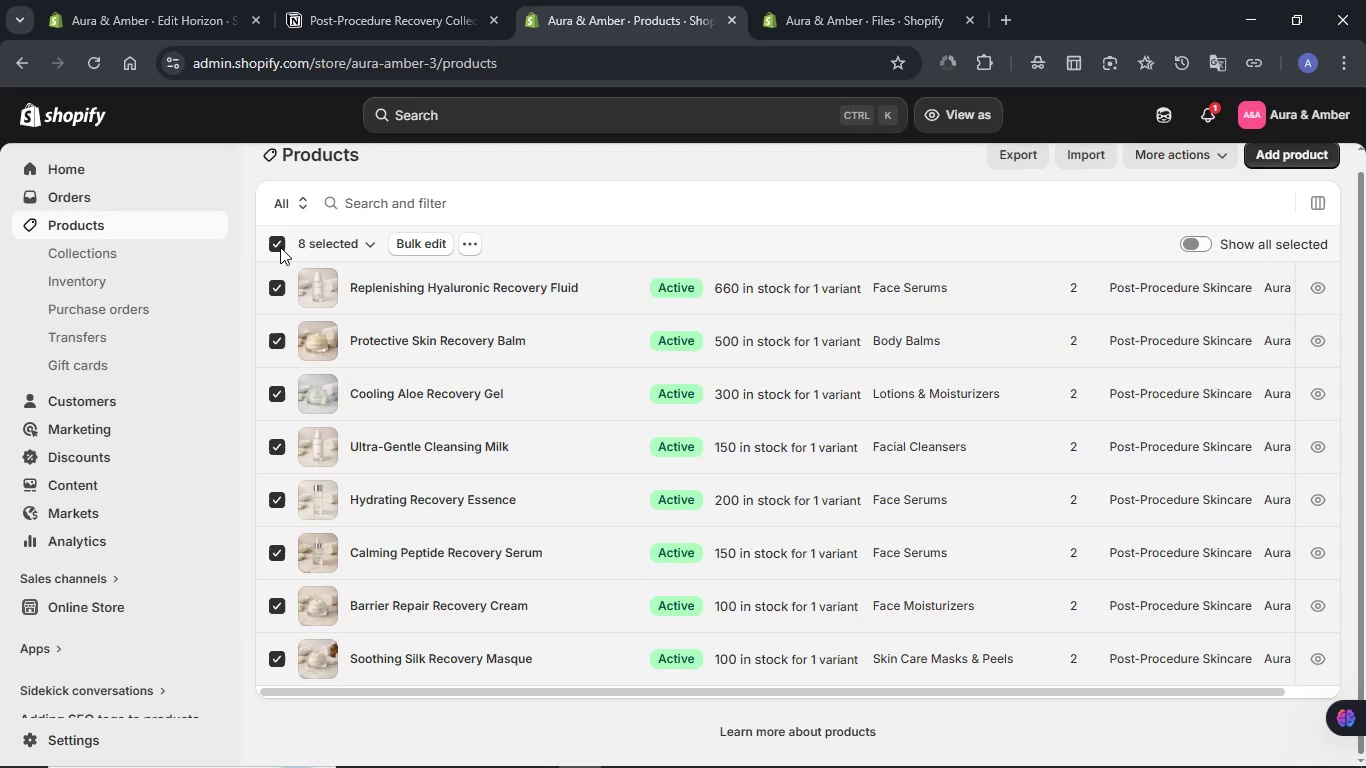 
left_click([280, 247])
 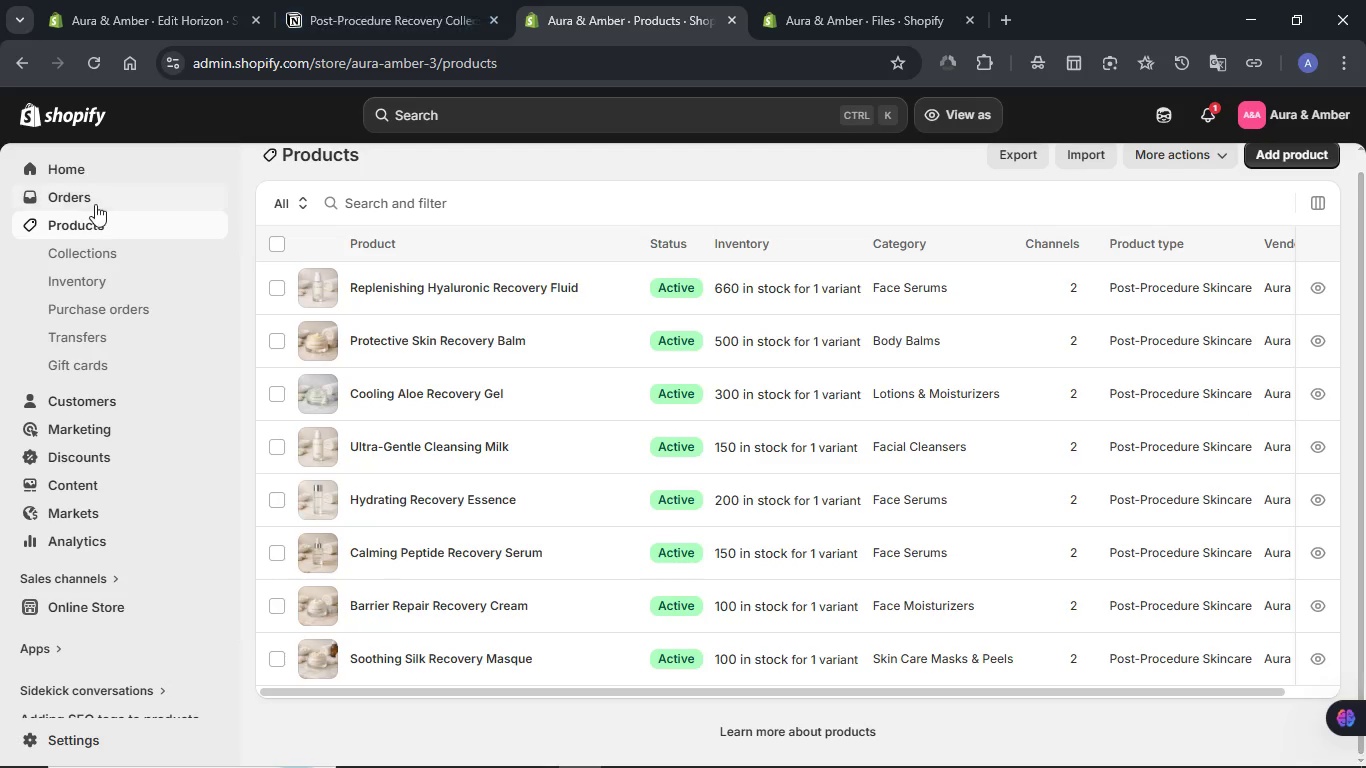 
left_click([118, 6])
 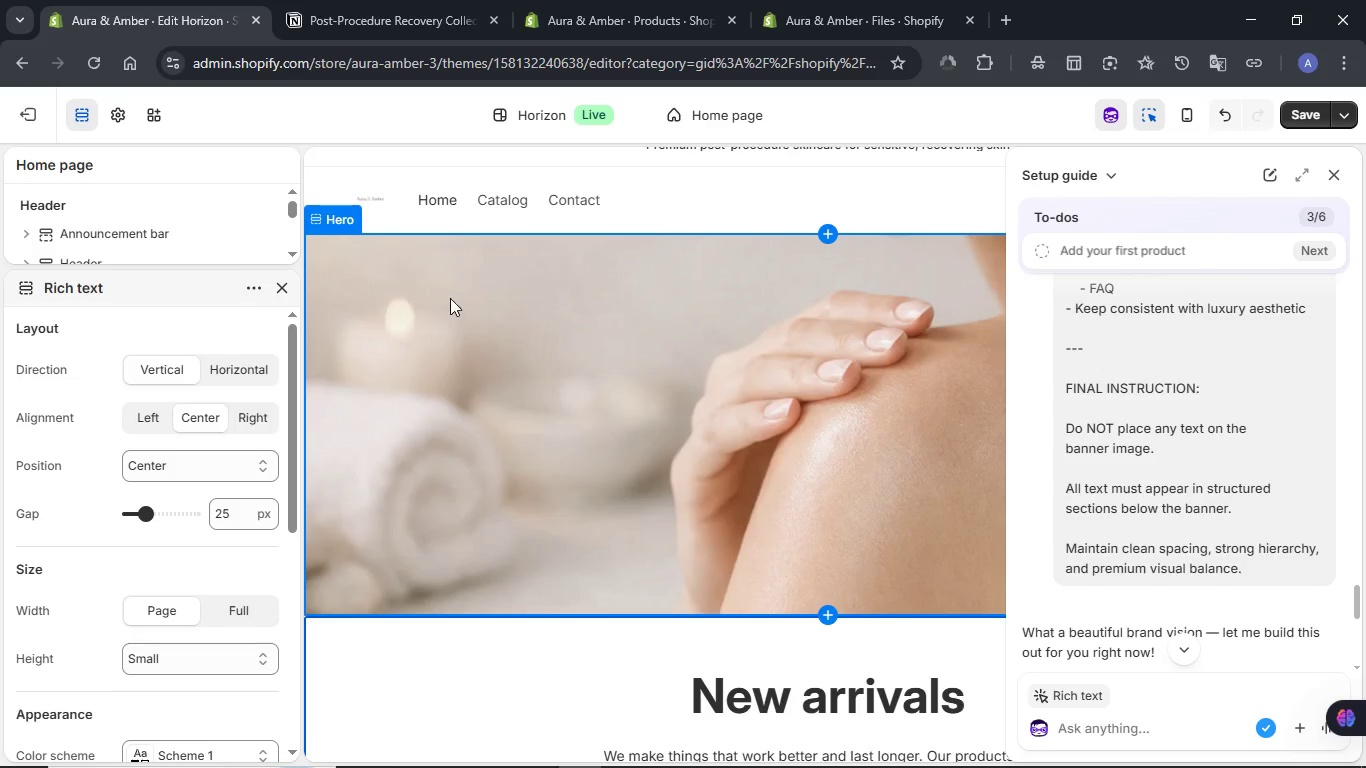 
scroll: coordinate [1165, 394], scroll_direction: down, amount: 23.0
 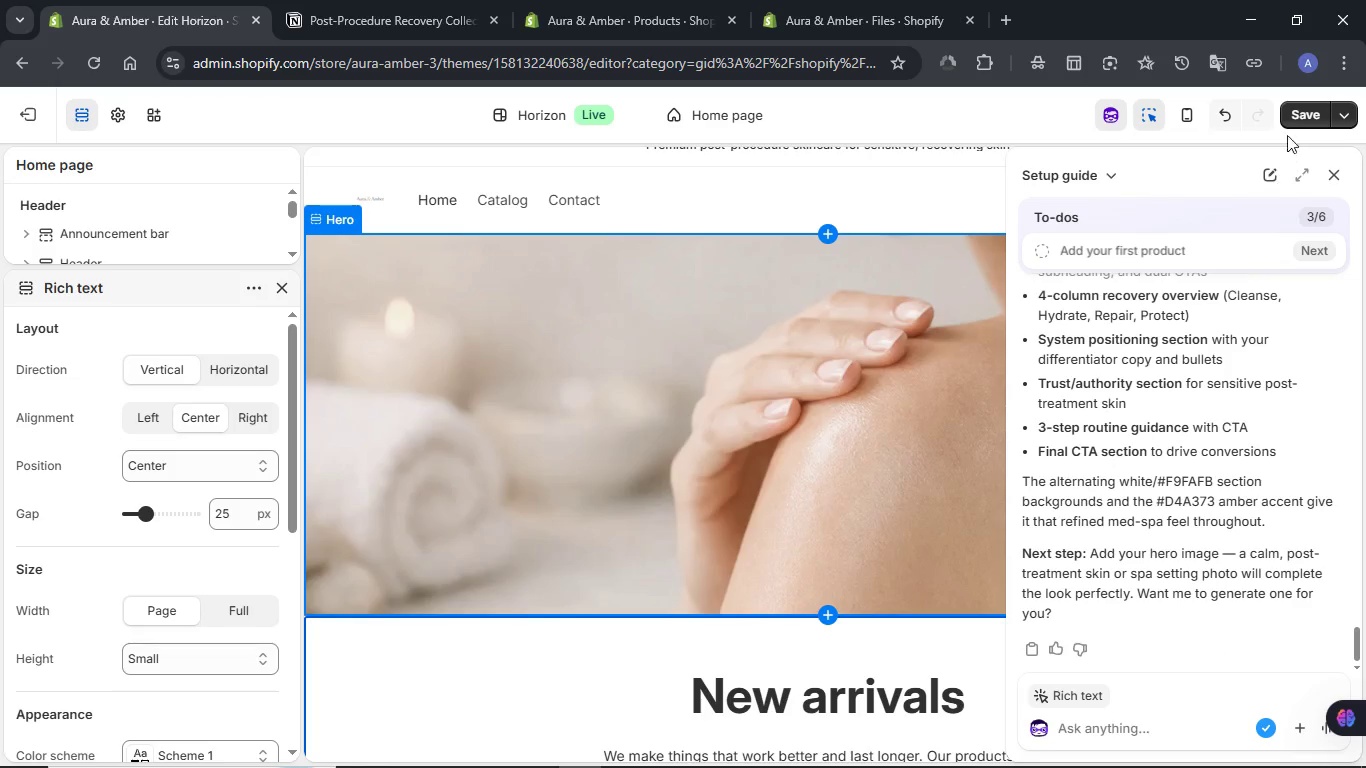 
left_click([1290, 122])
 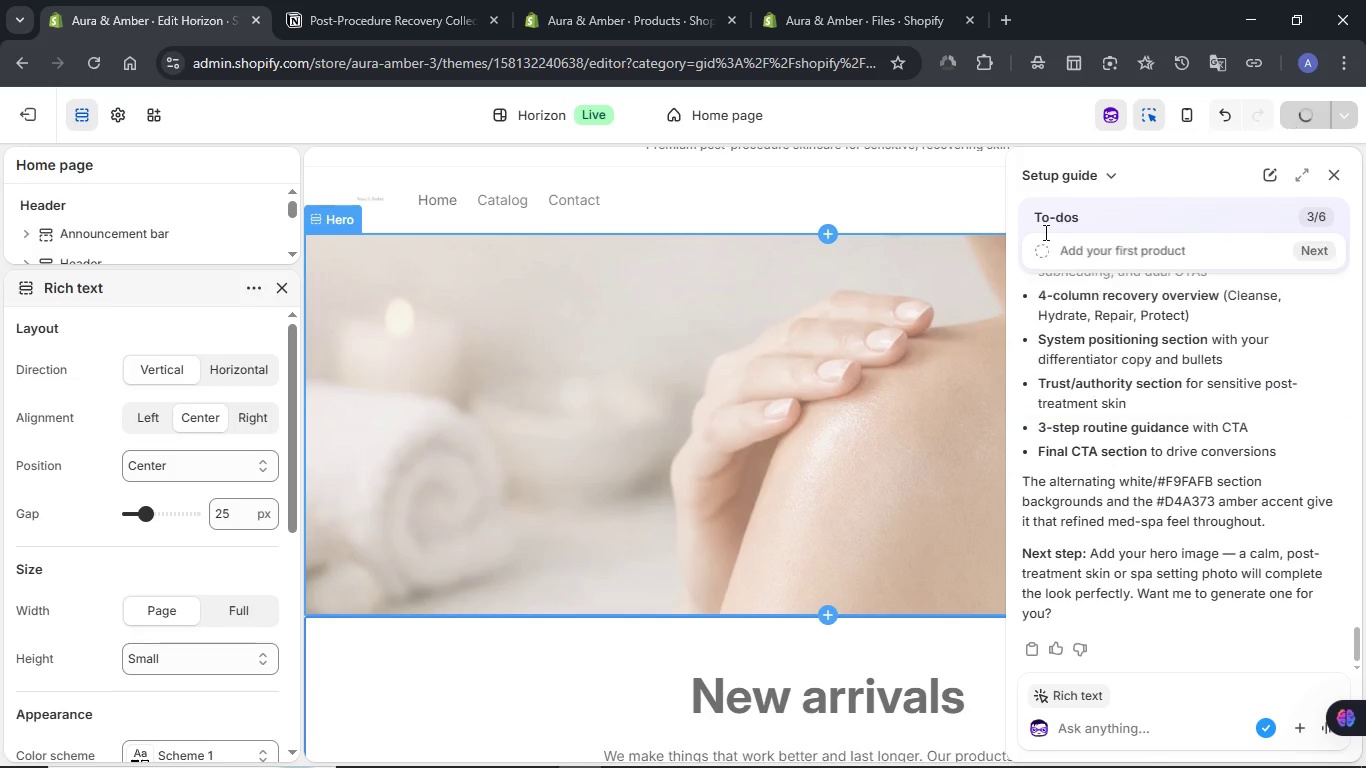 
scroll: coordinate [778, 336], scroll_direction: down, amount: 4.0
 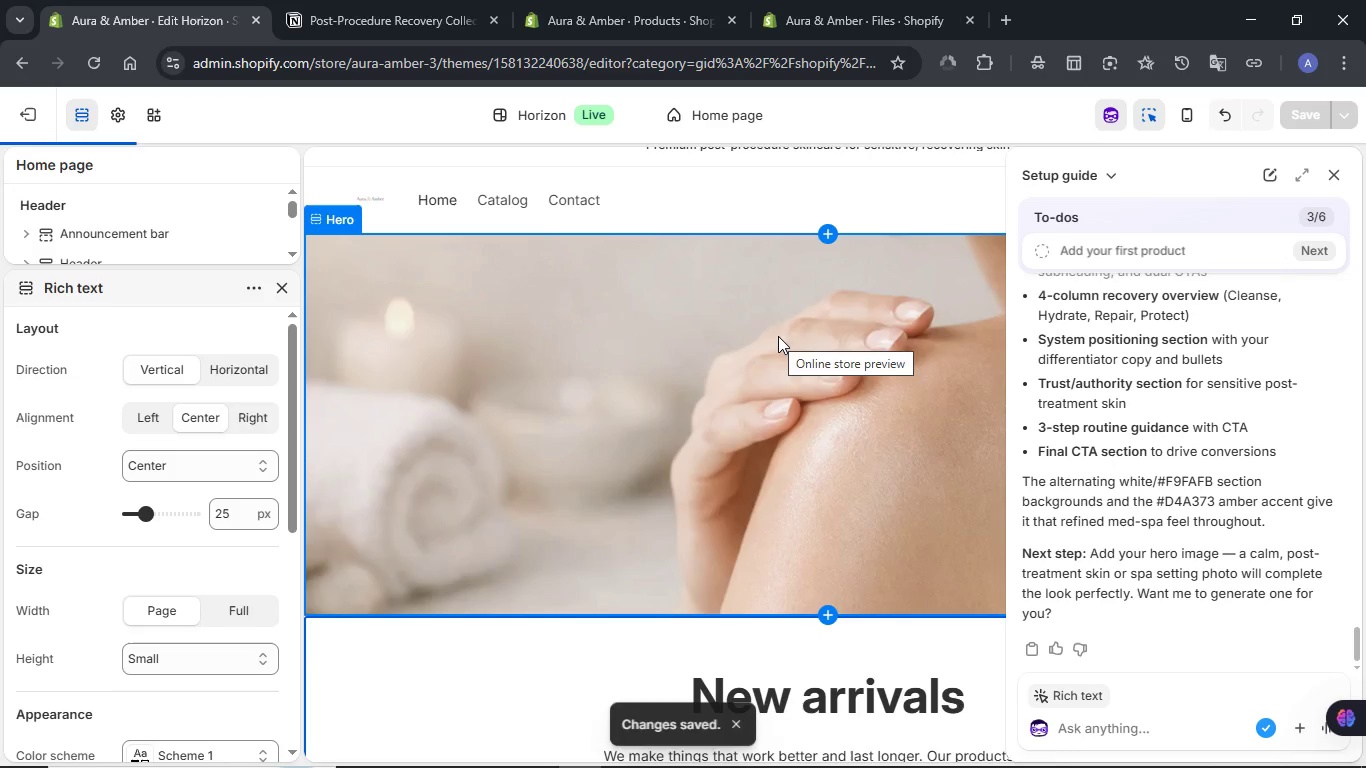 
wait(11.77)
 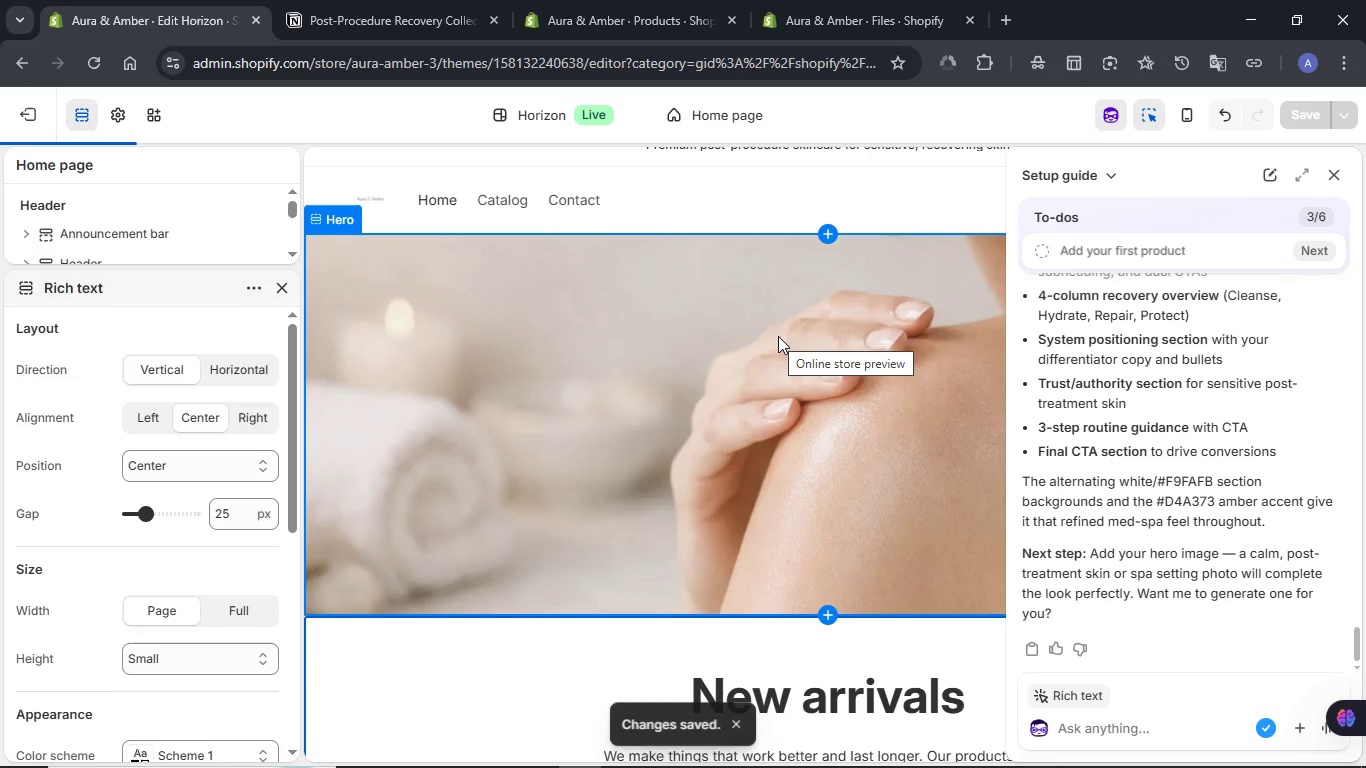 
scroll: coordinate [812, 313], scroll_direction: down, amount: 3.0
 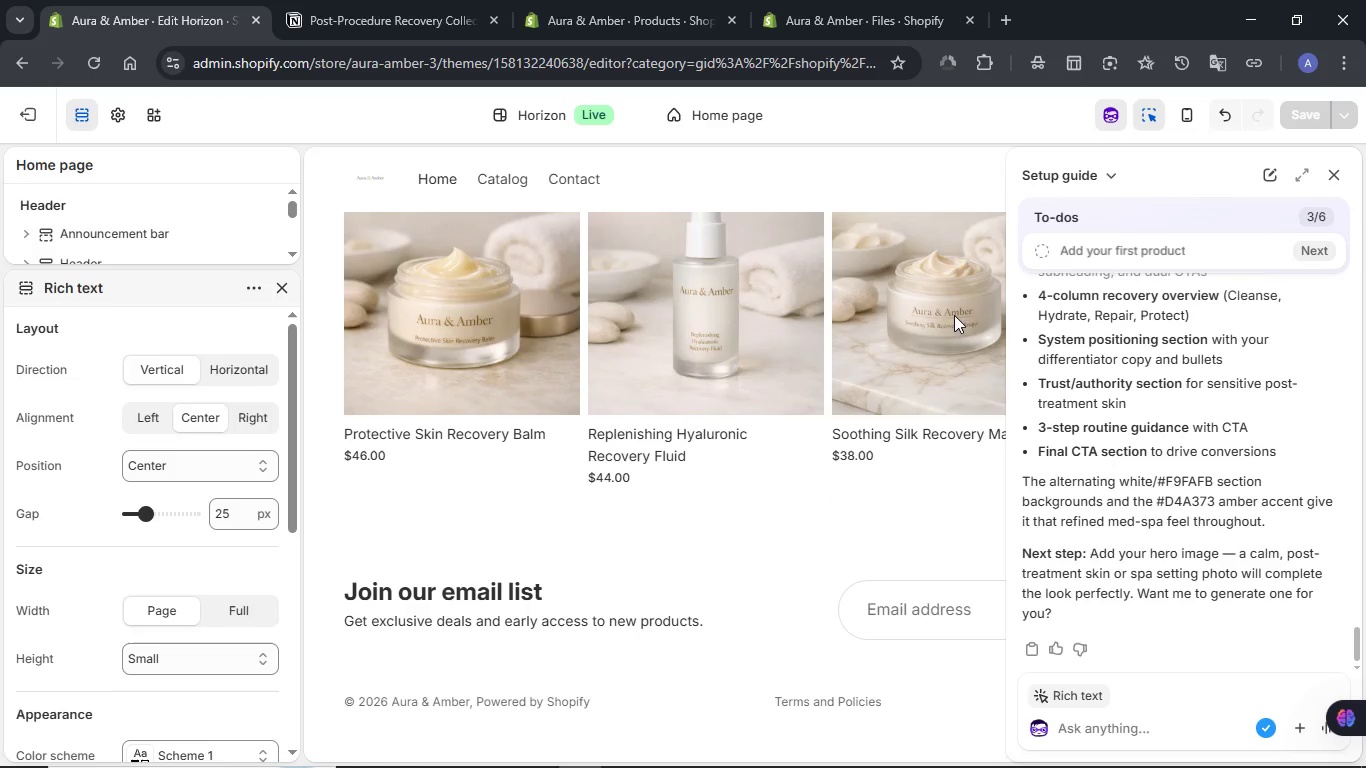 
left_click([1042, 698])
 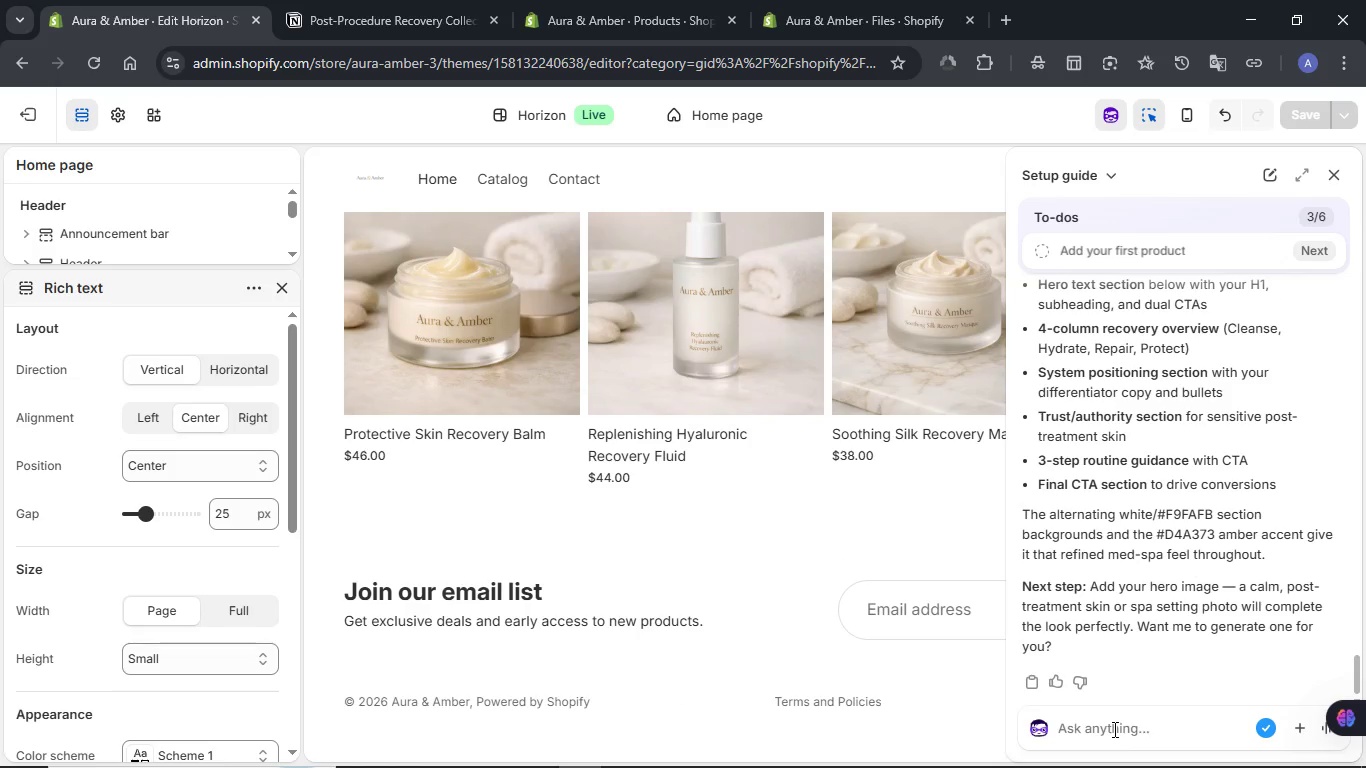 
left_click([1113, 729])
 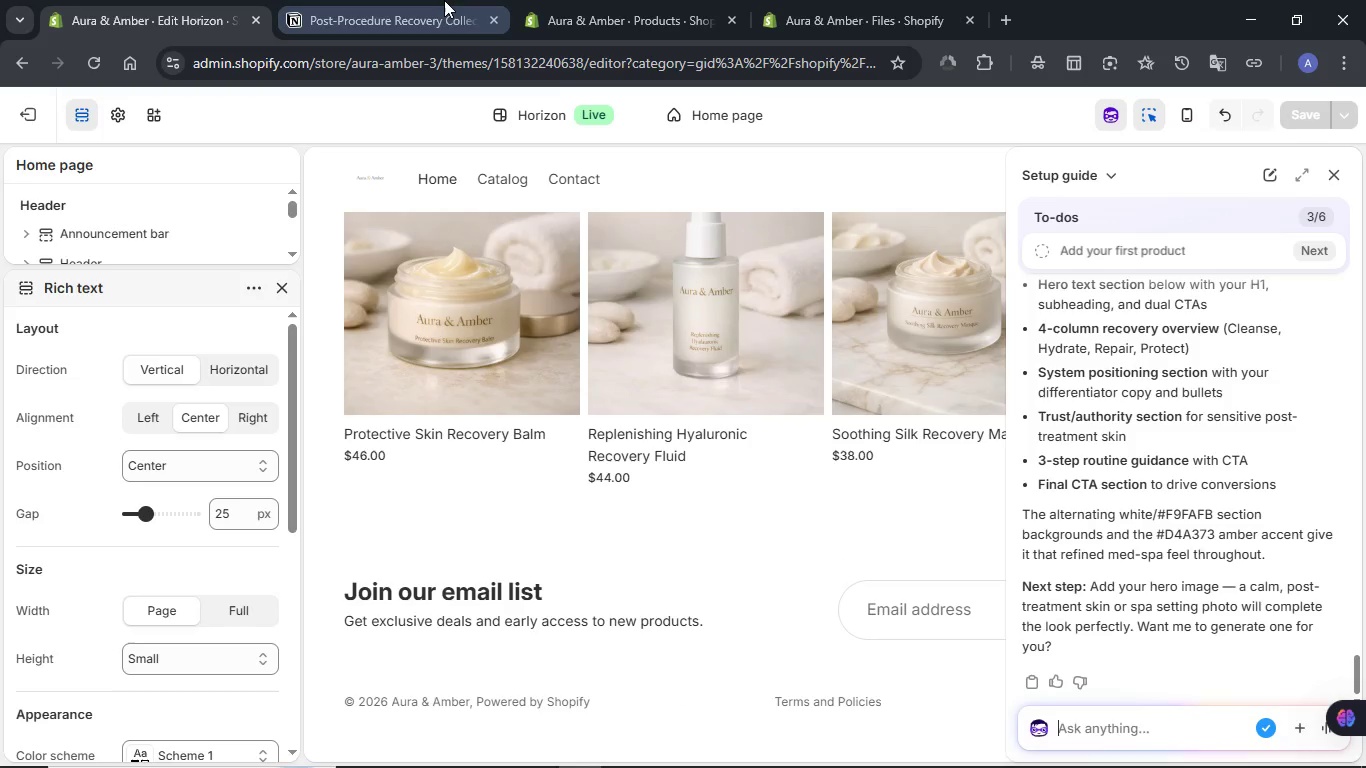 
left_click([398, 0])
 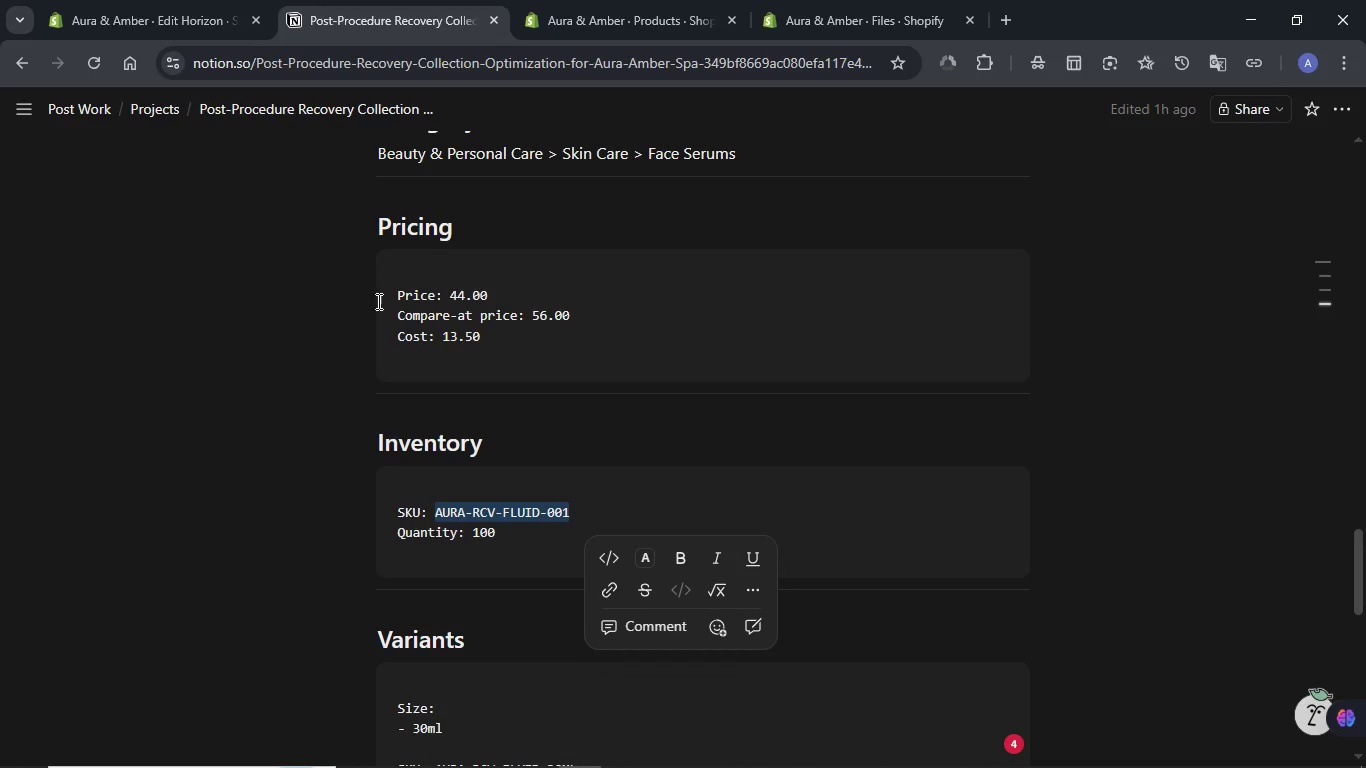 
scroll: coordinate [370, 303], scroll_direction: up, amount: 12.0
 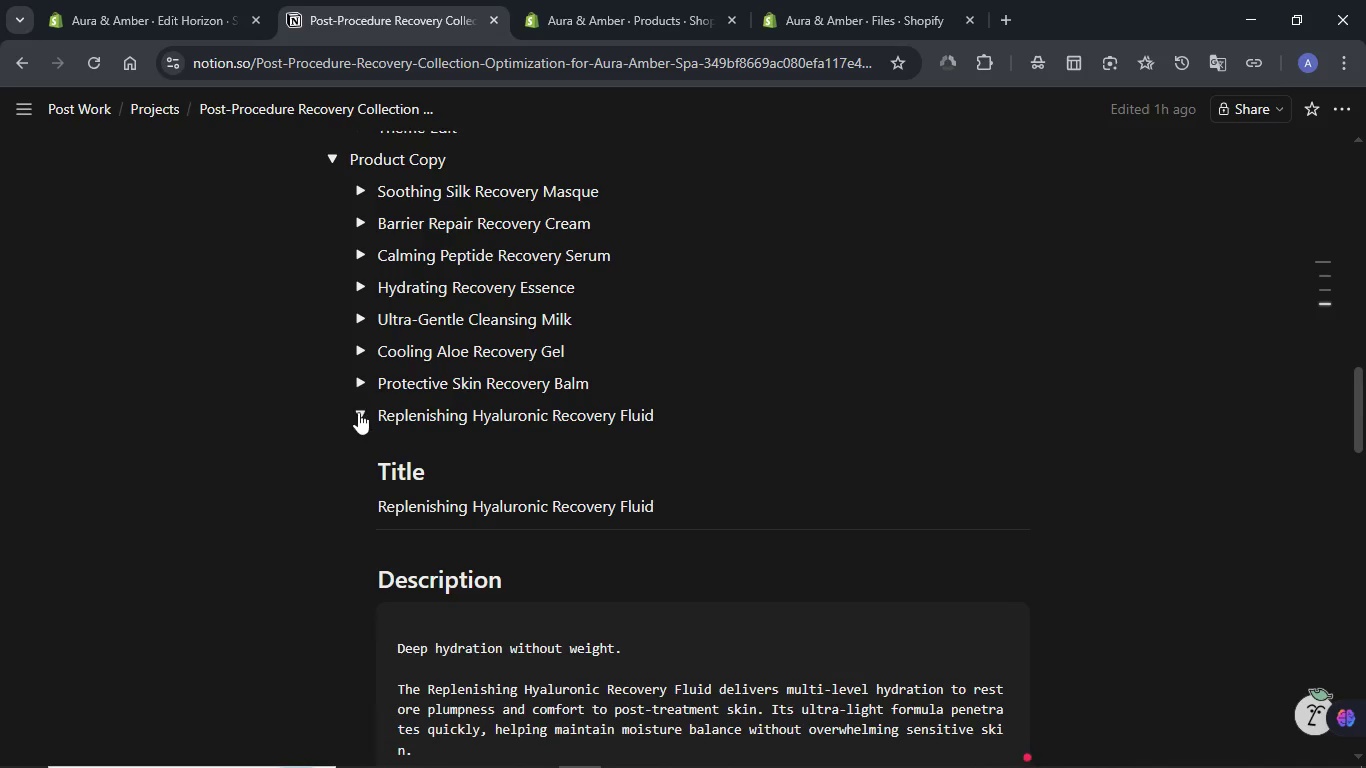 
left_click([357, 413])
 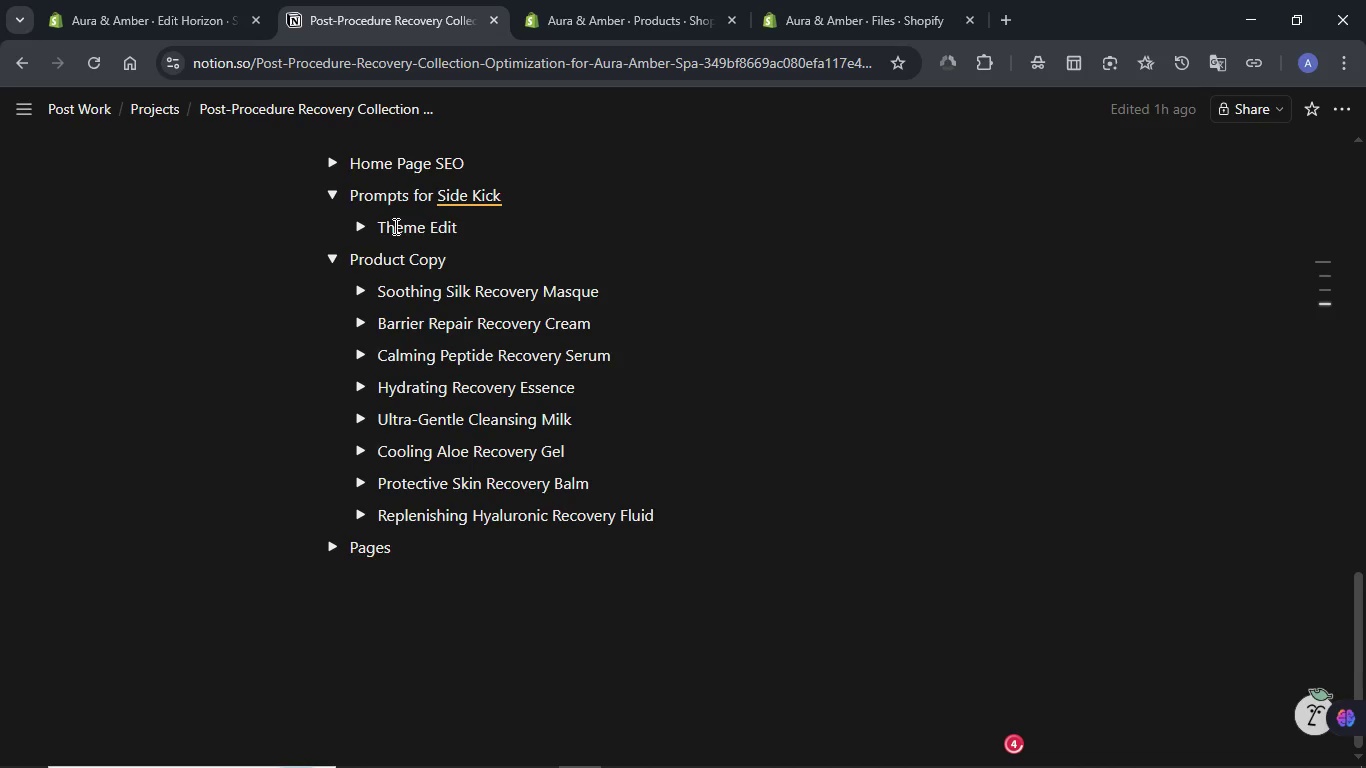 
left_click([359, 226])
 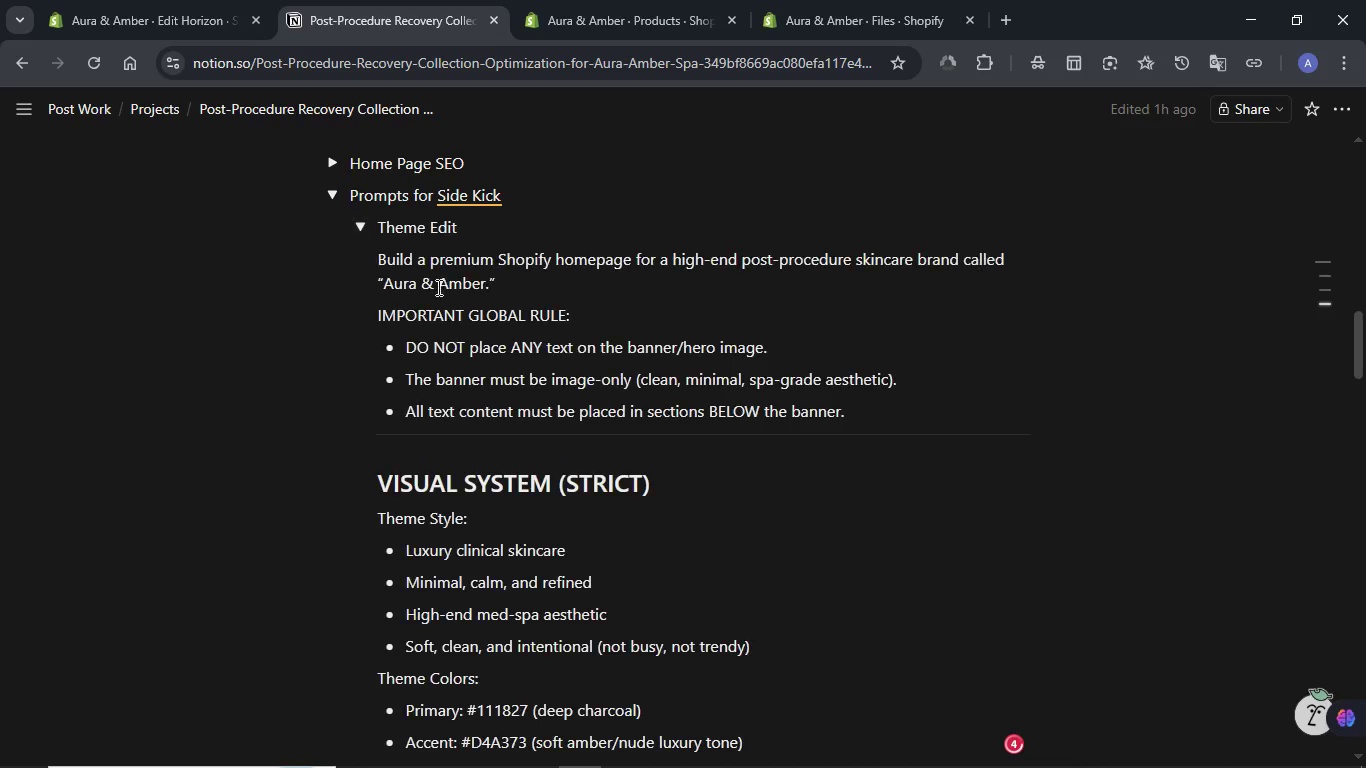 
left_click_drag(start_coordinate=[374, 263], to_coordinate=[374, 291])
 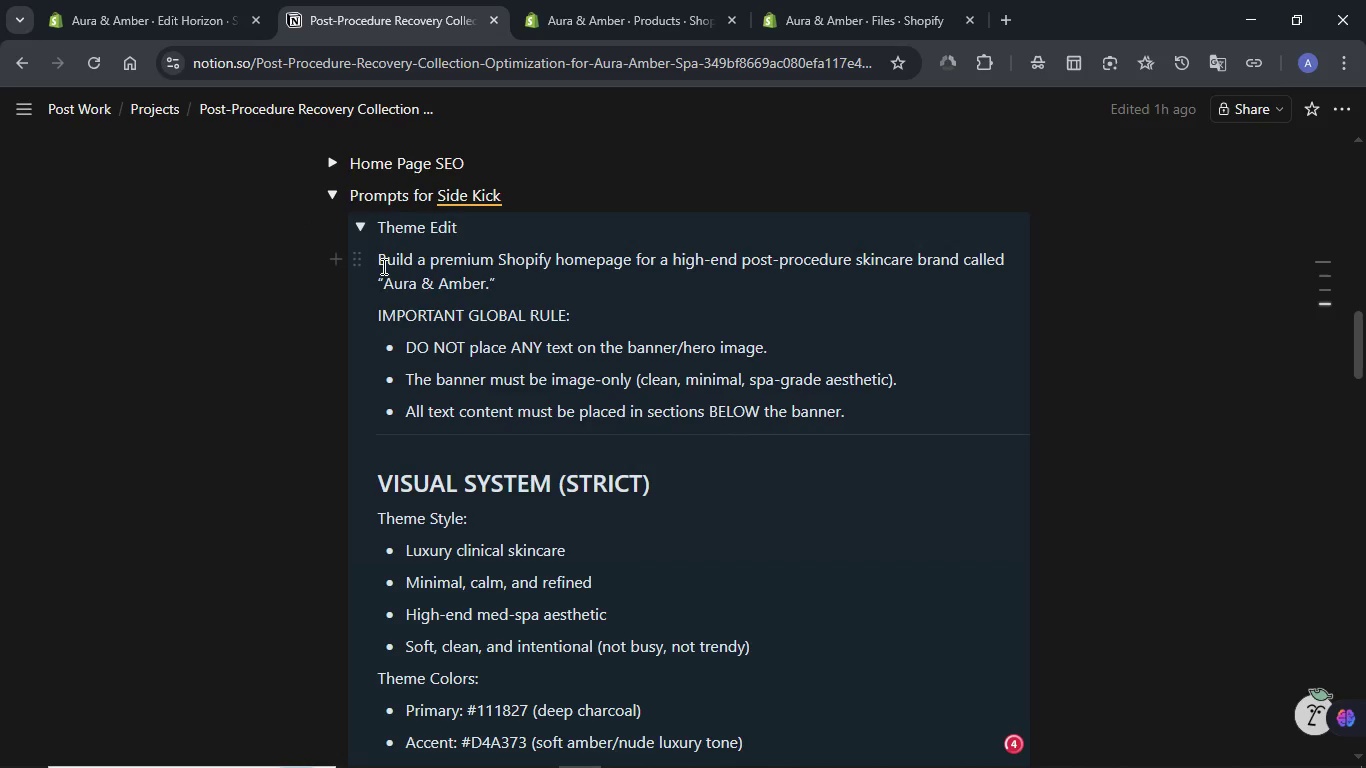 
left_click([382, 264])
 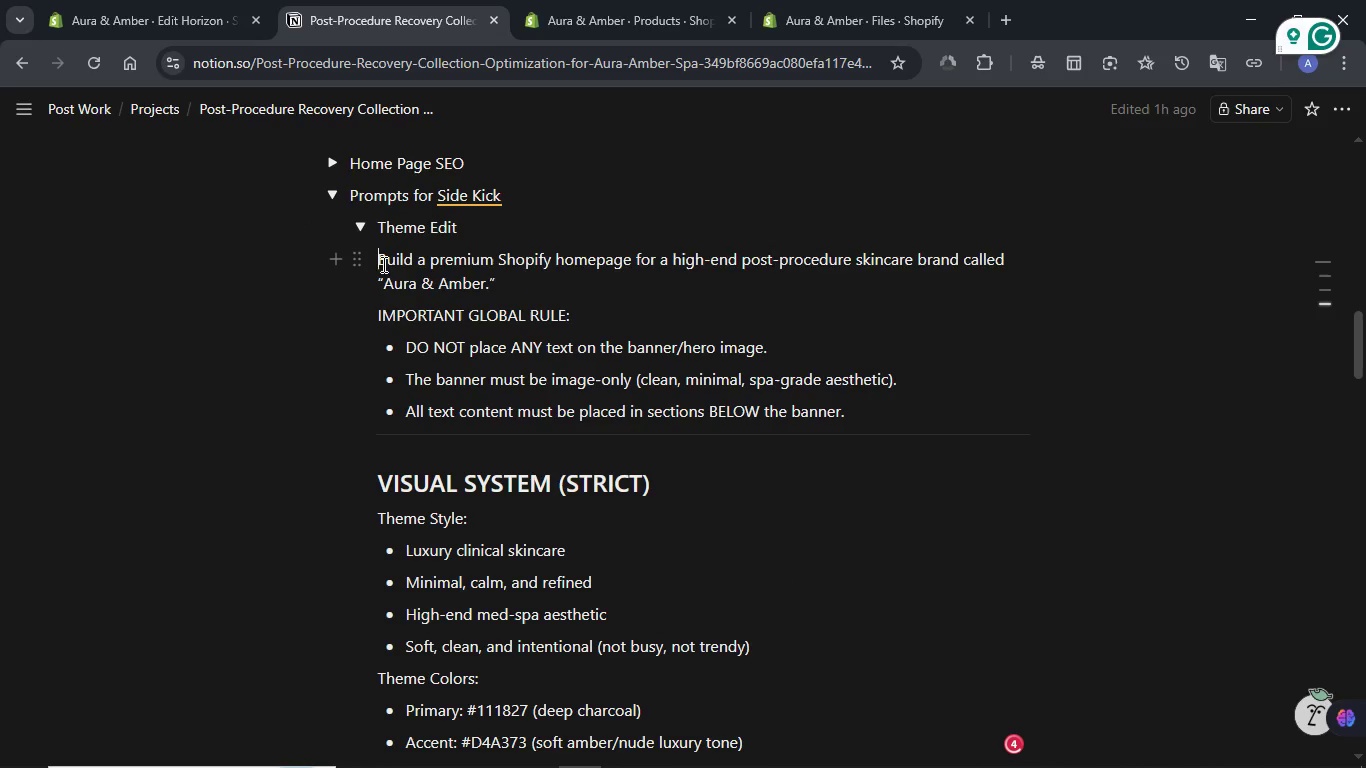 
left_click_drag(start_coordinate=[382, 264], to_coordinate=[895, 252])
 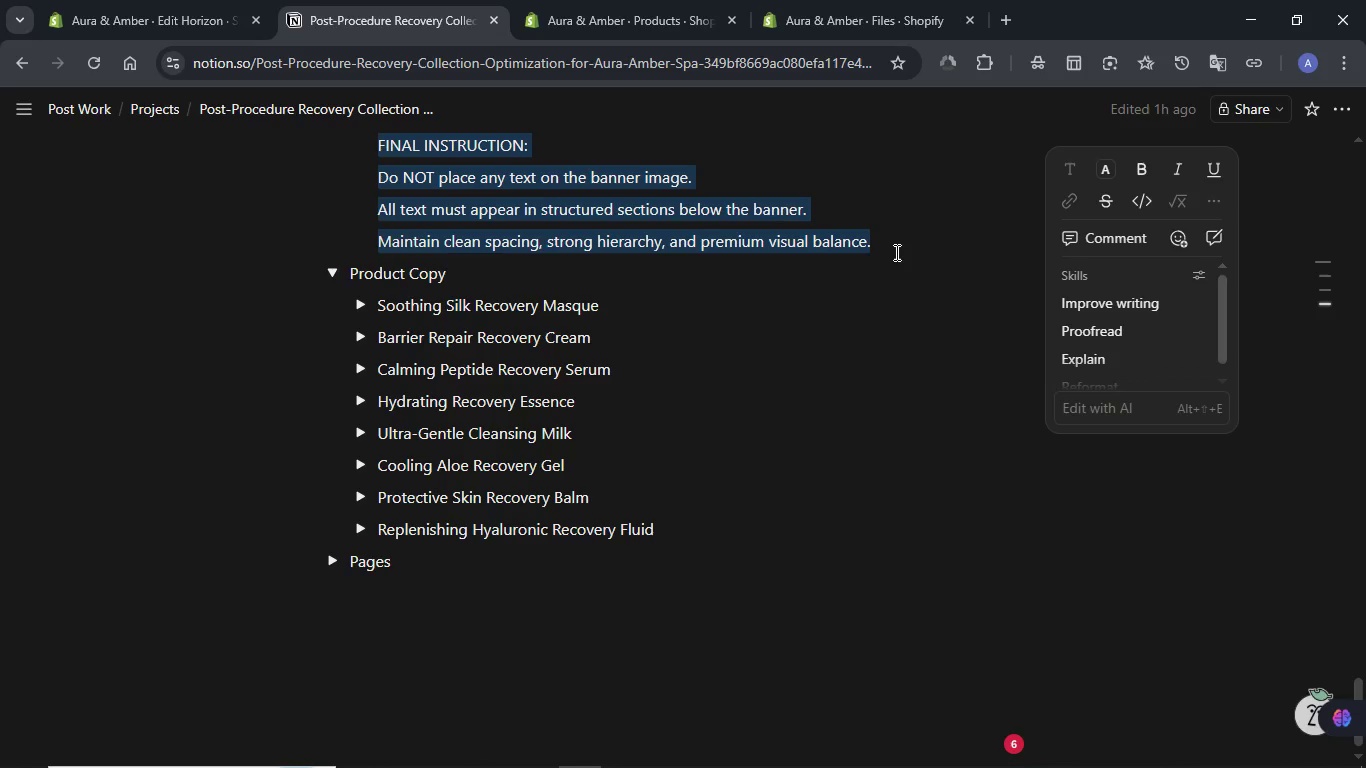 
key(Control+C)
 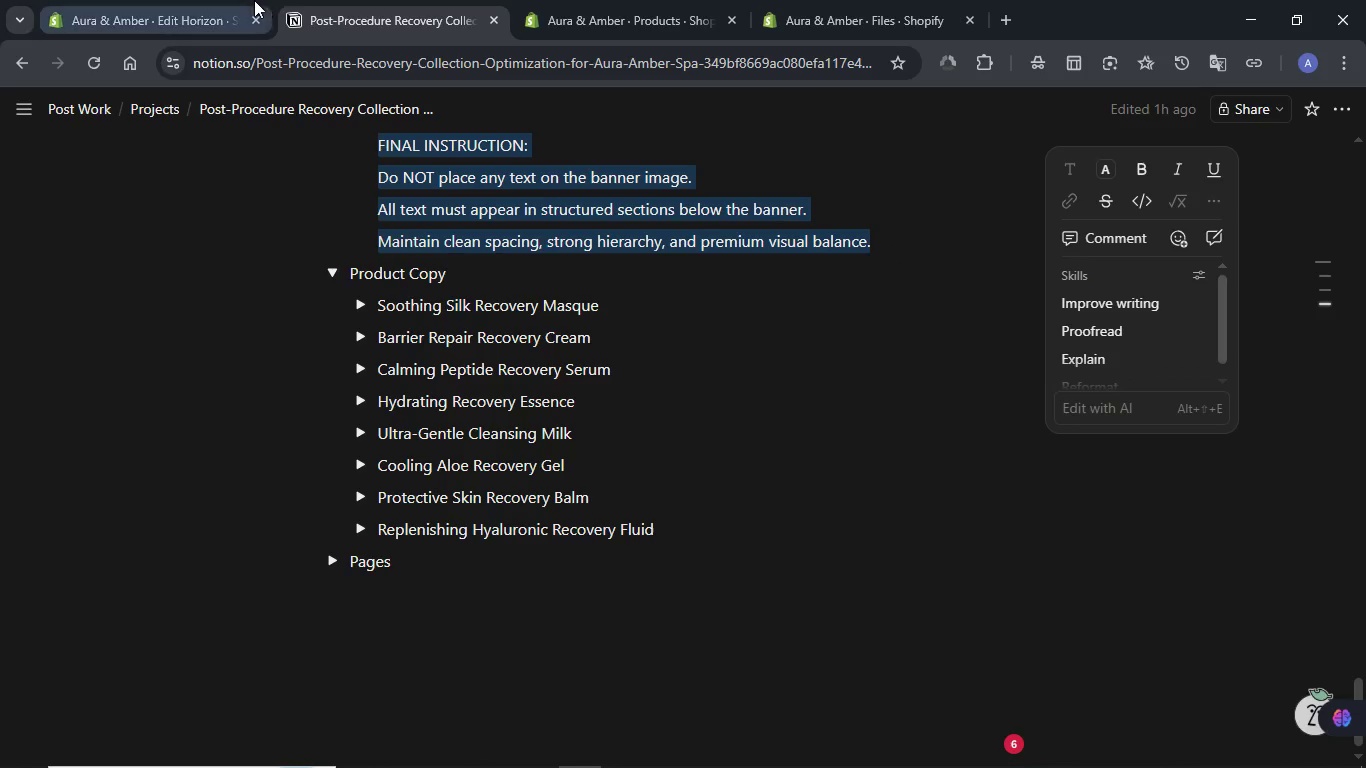 
left_click([214, 0])
 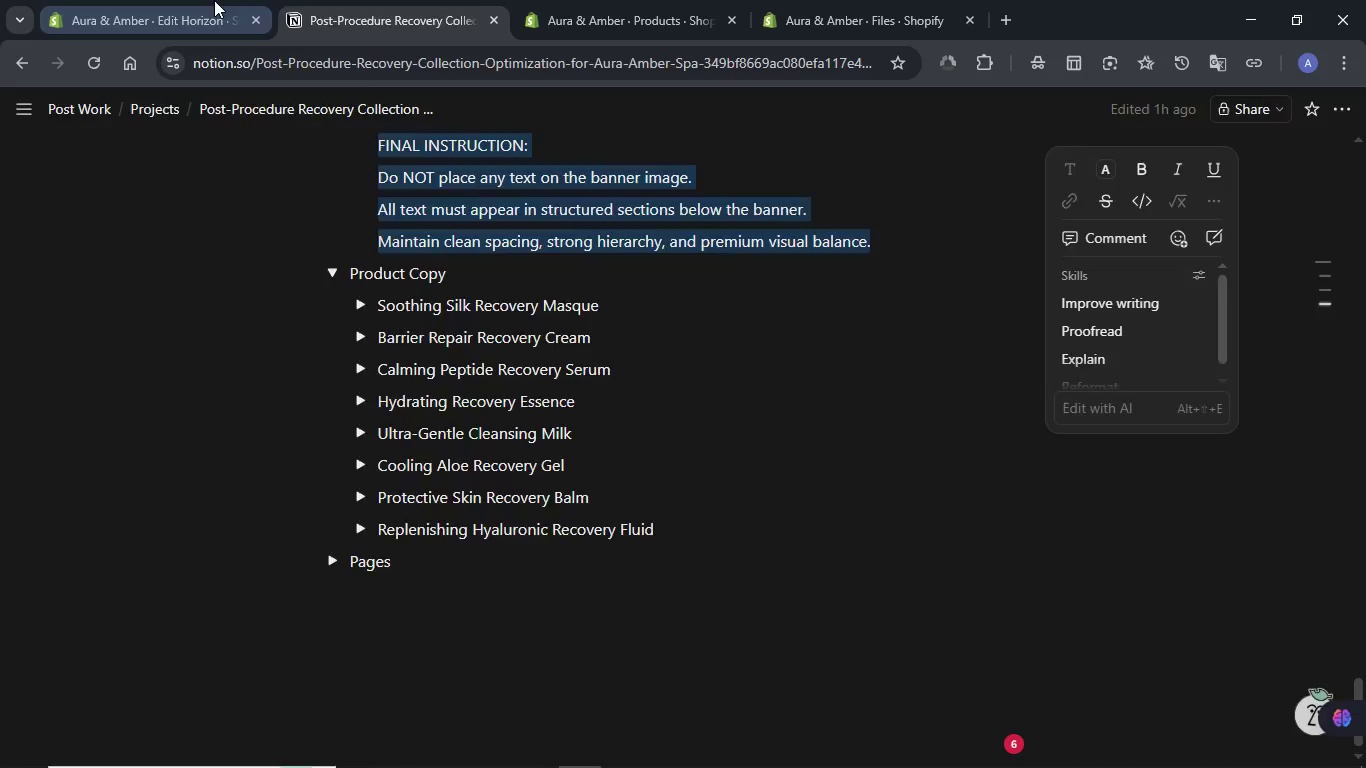 
key(Control+V)
 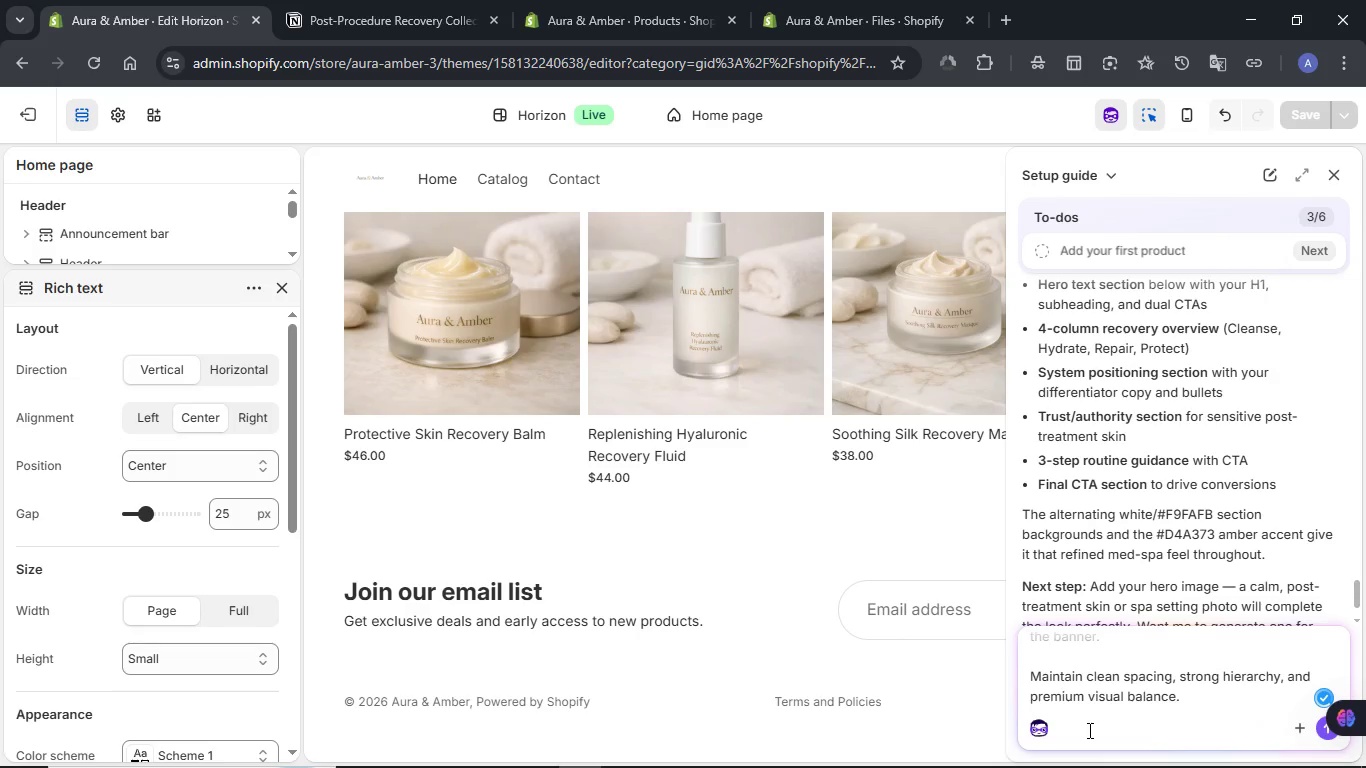 
key(NumpadEnter)
 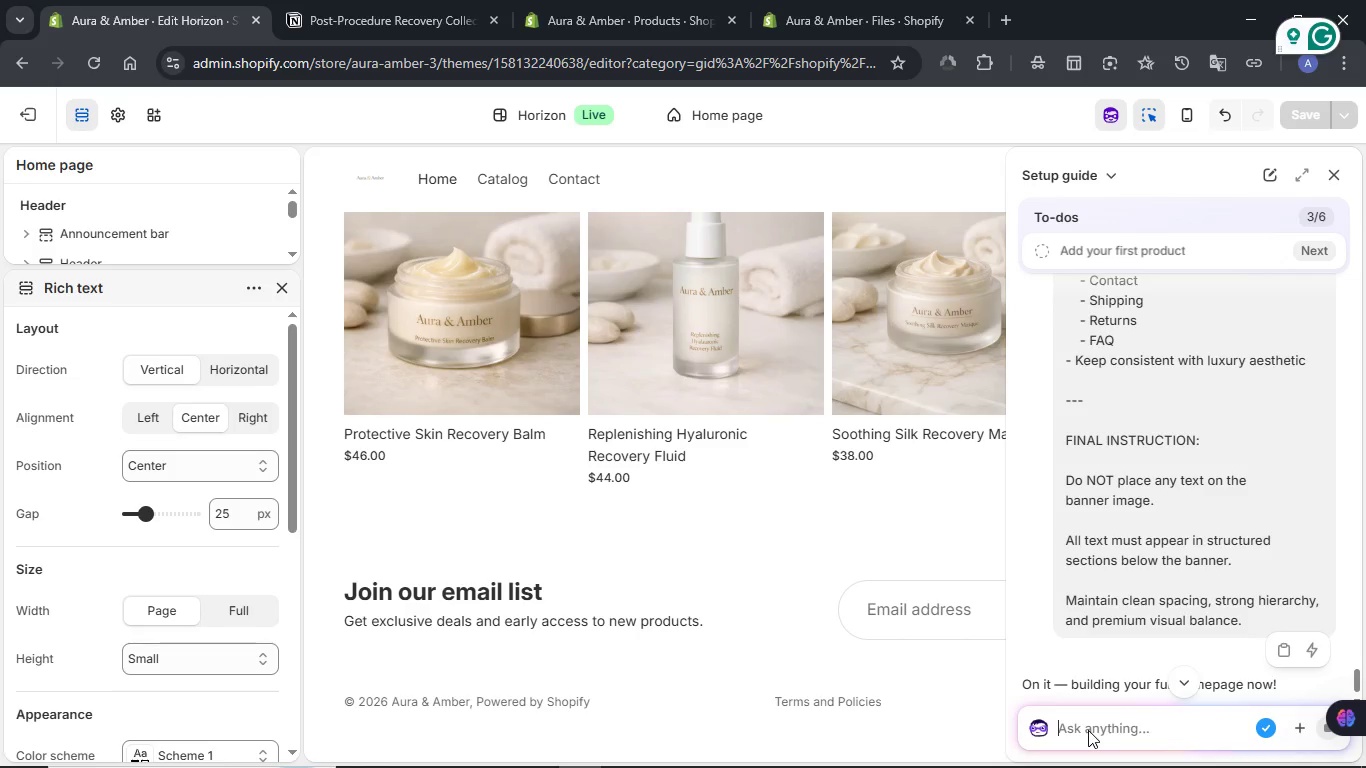 
wait(22.59)
 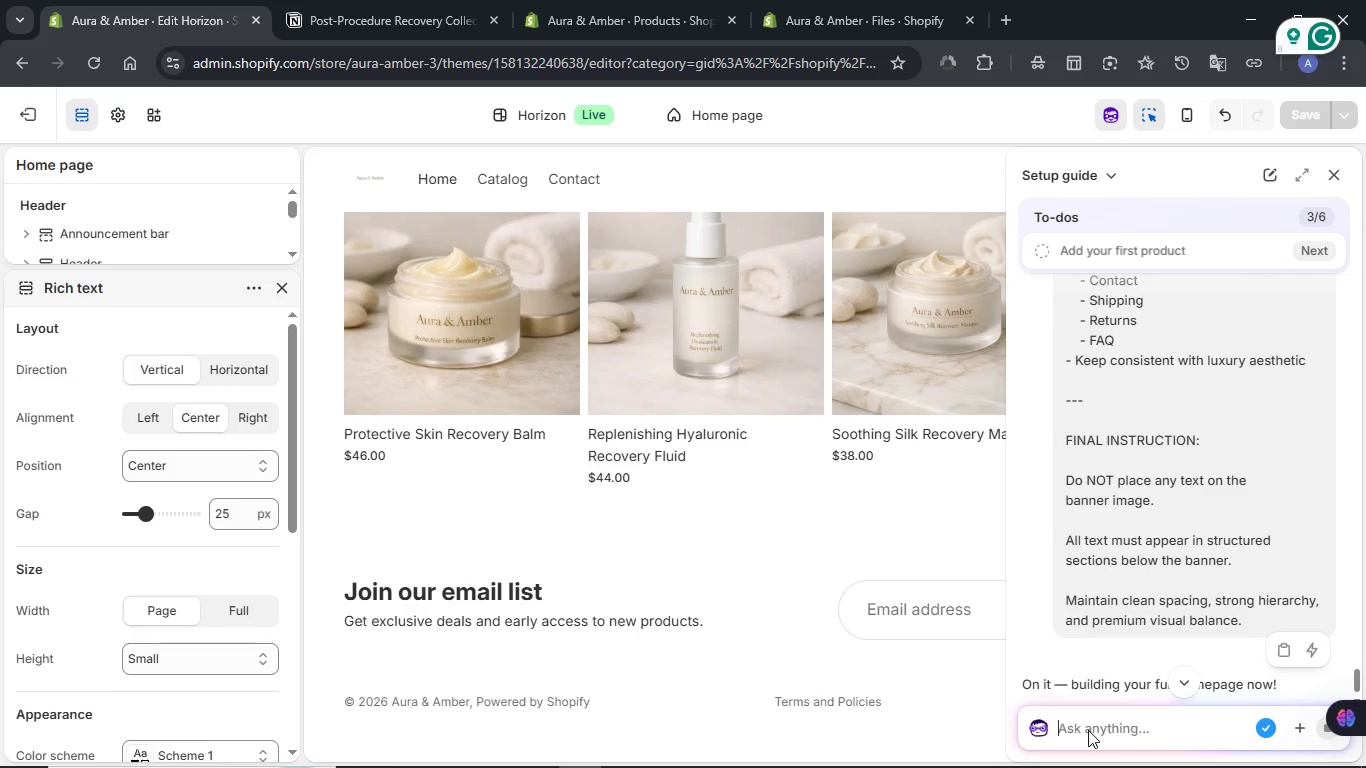 
scroll: coordinate [1190, 564], scroll_direction: down, amount: 7.0
 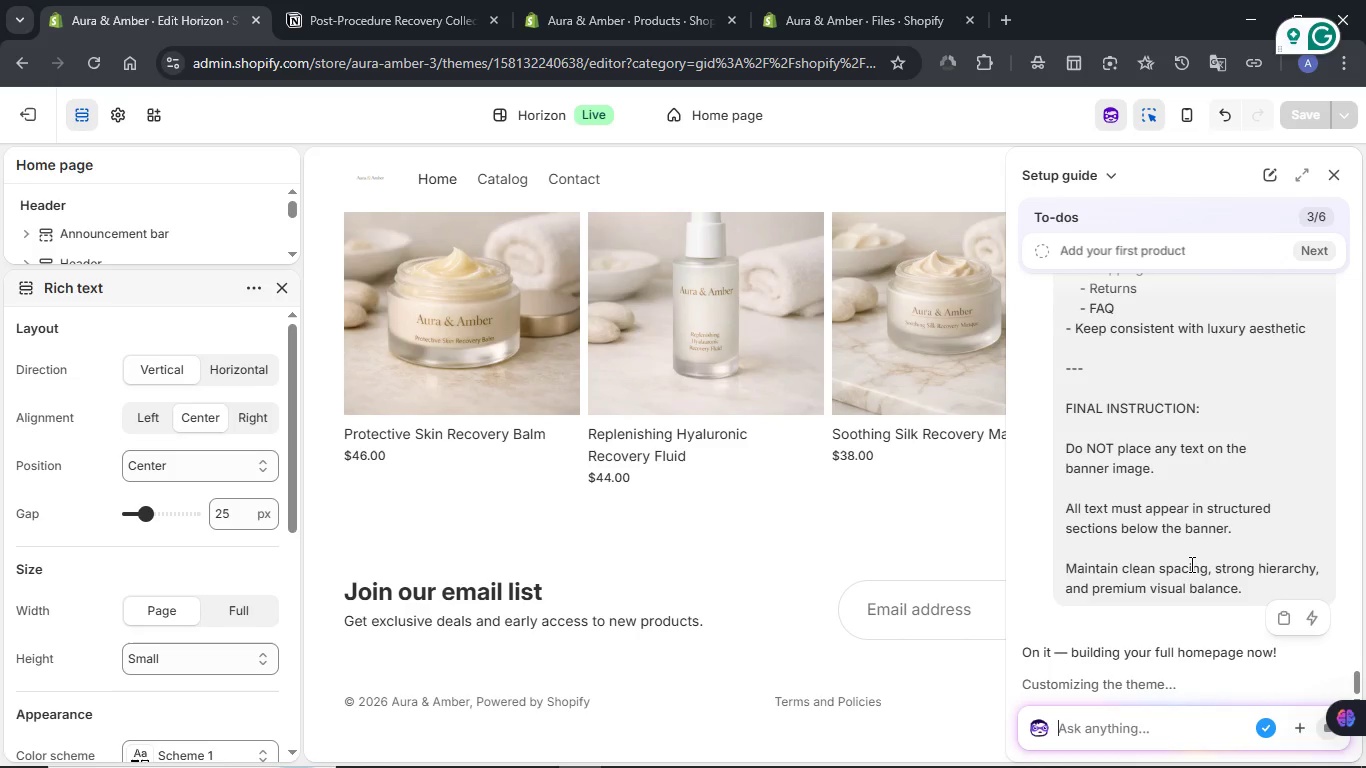 
wait(153.94)
 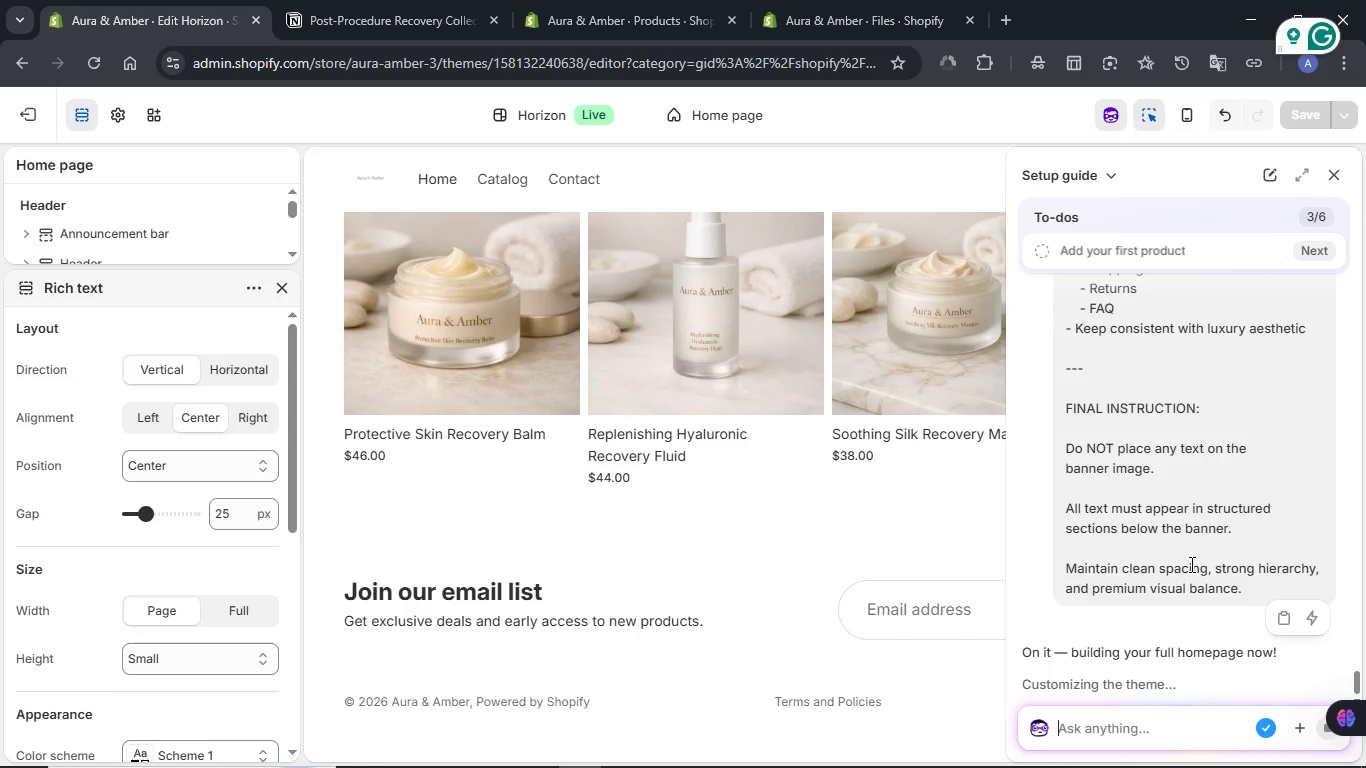 
scroll: coordinate [1103, 656], scroll_direction: down, amount: 6.0
 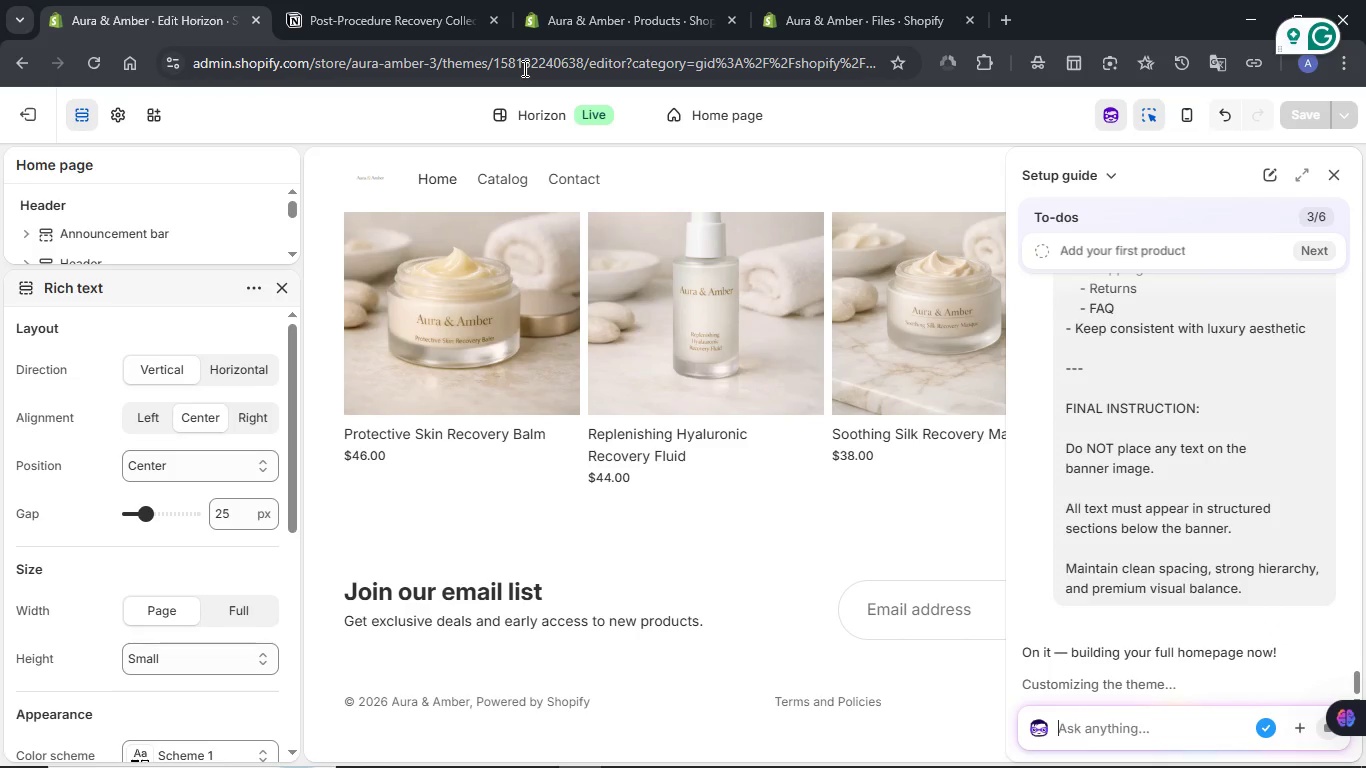 
scroll: coordinate [614, 466], scroll_direction: up, amount: 13.0
 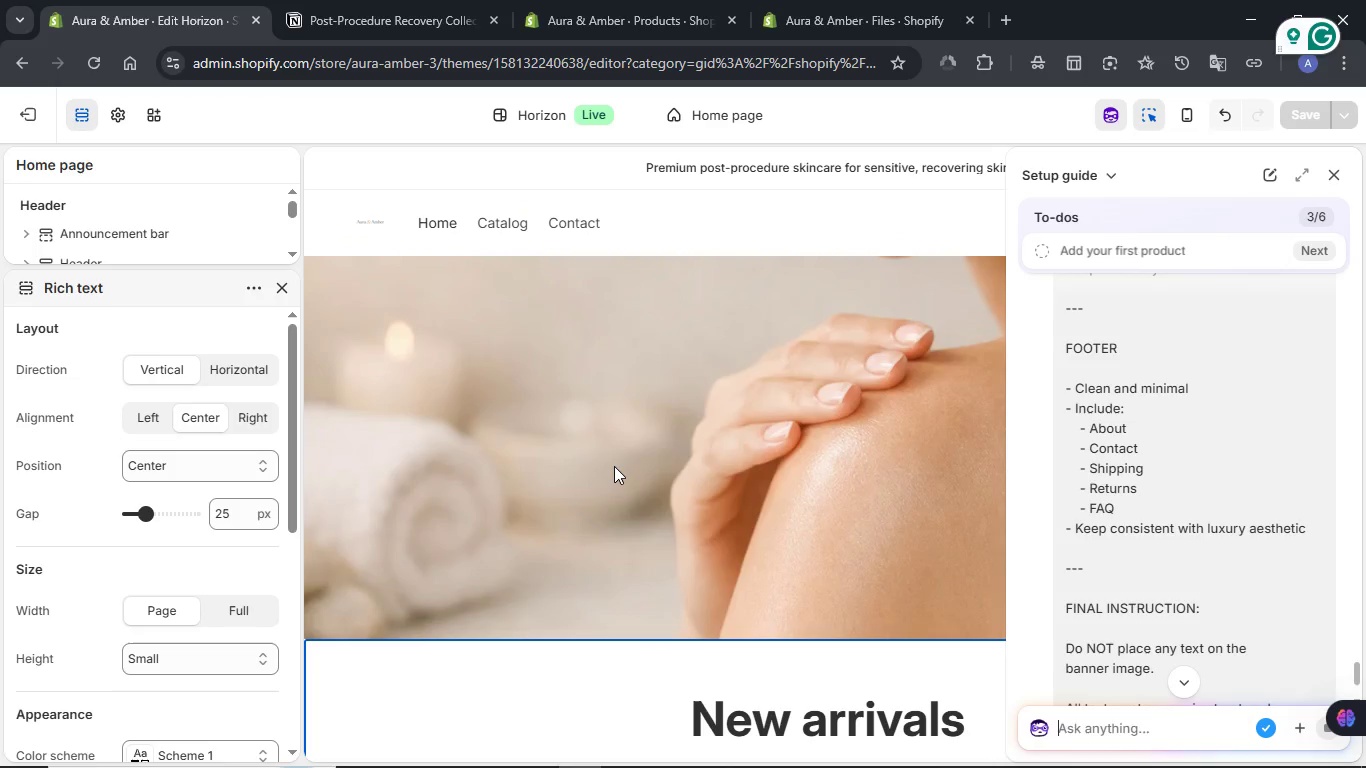 
scroll: coordinate [1188, 619], scroll_direction: down, amount: 37.0
 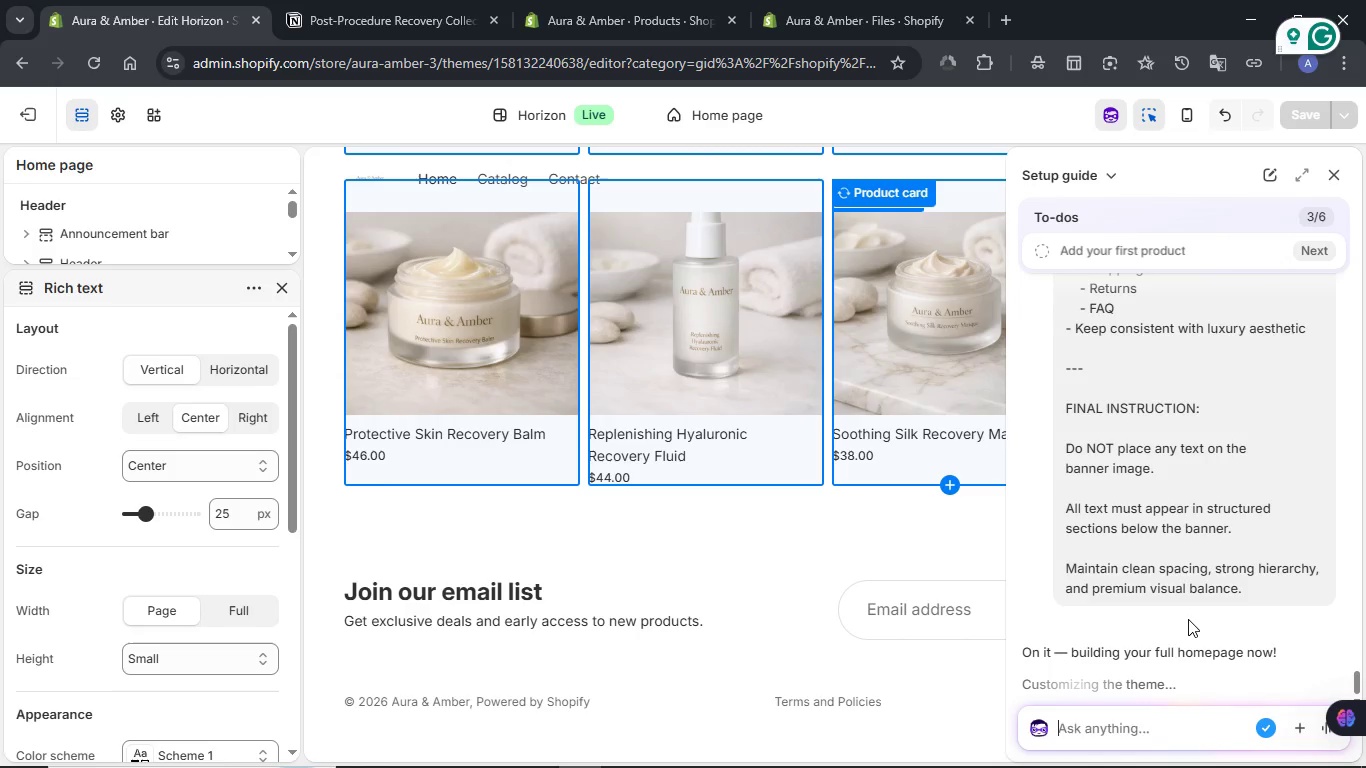 
wait(10.28)
 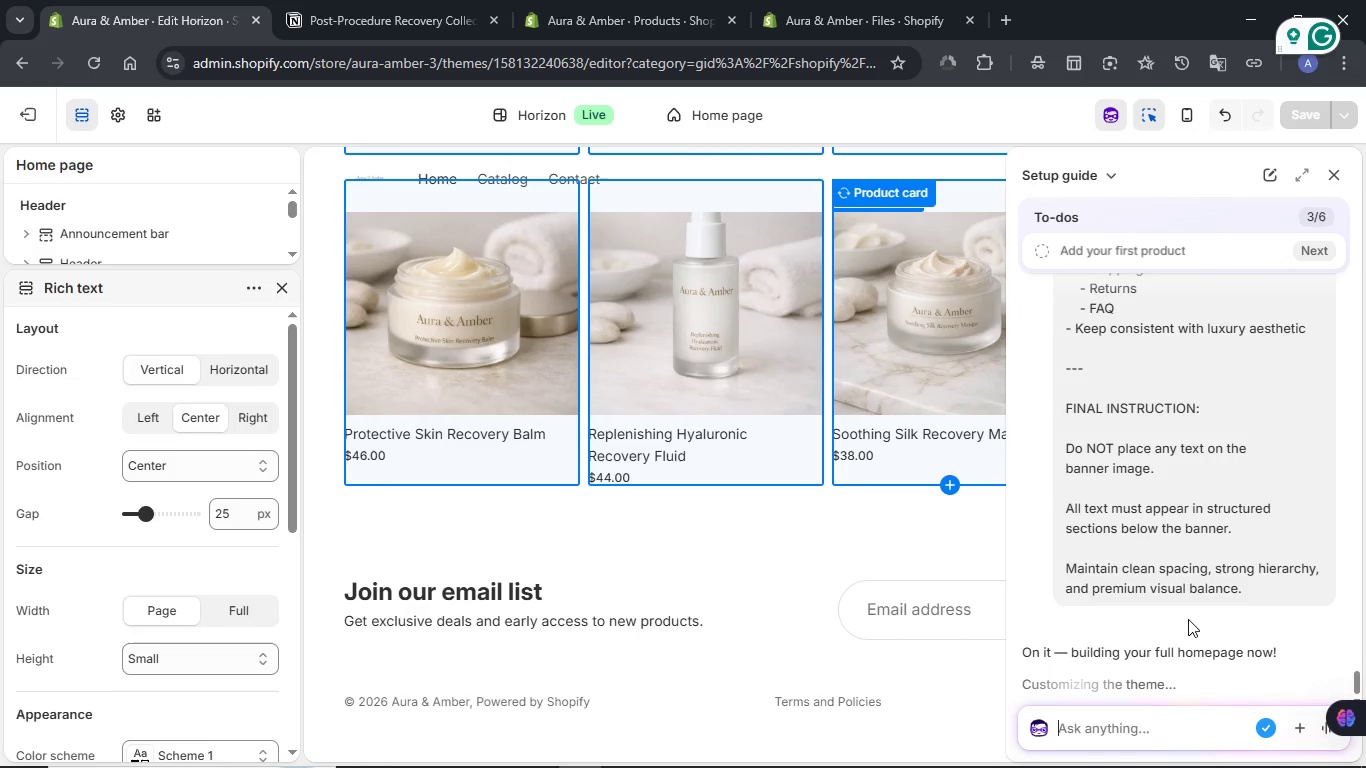 
scroll: coordinate [1191, 619], scroll_direction: down, amount: 5.0
 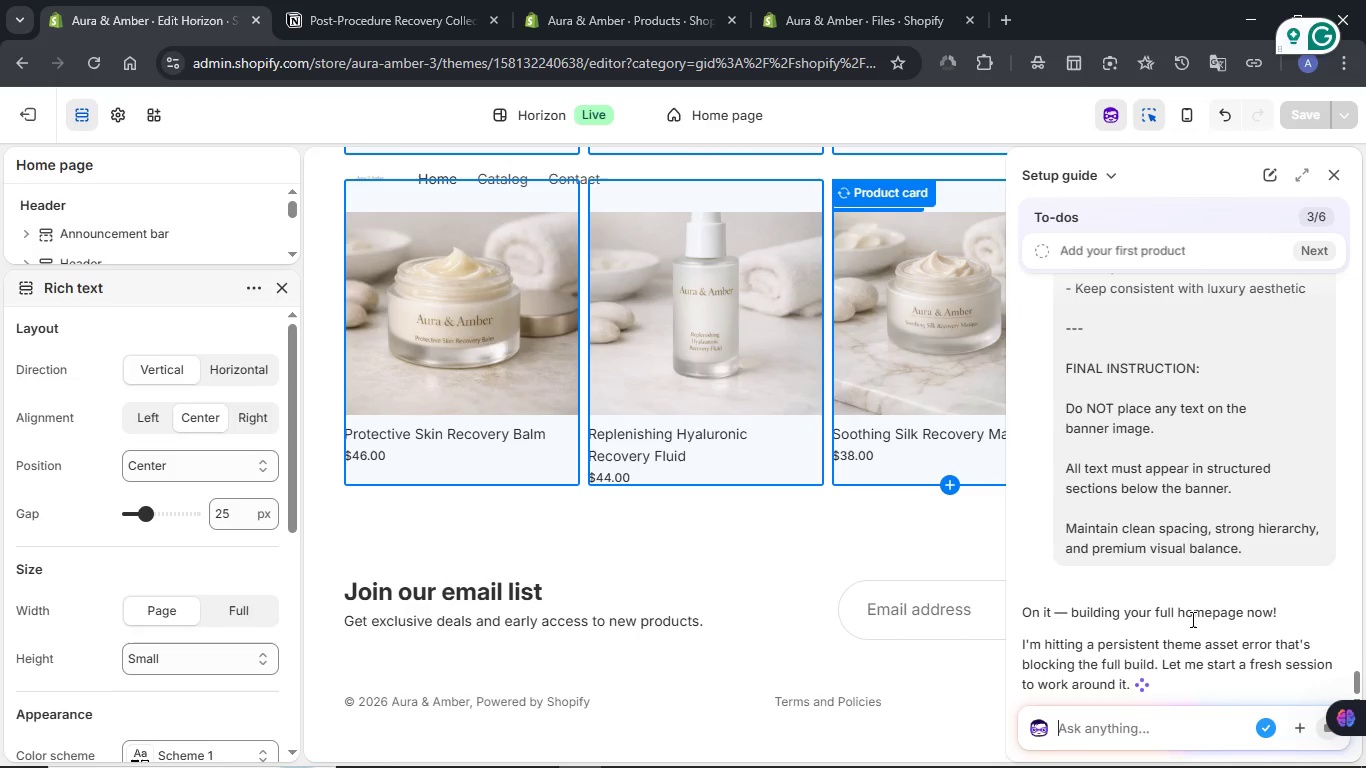 
type(Build what you can first)
key(NumpadEnter)
 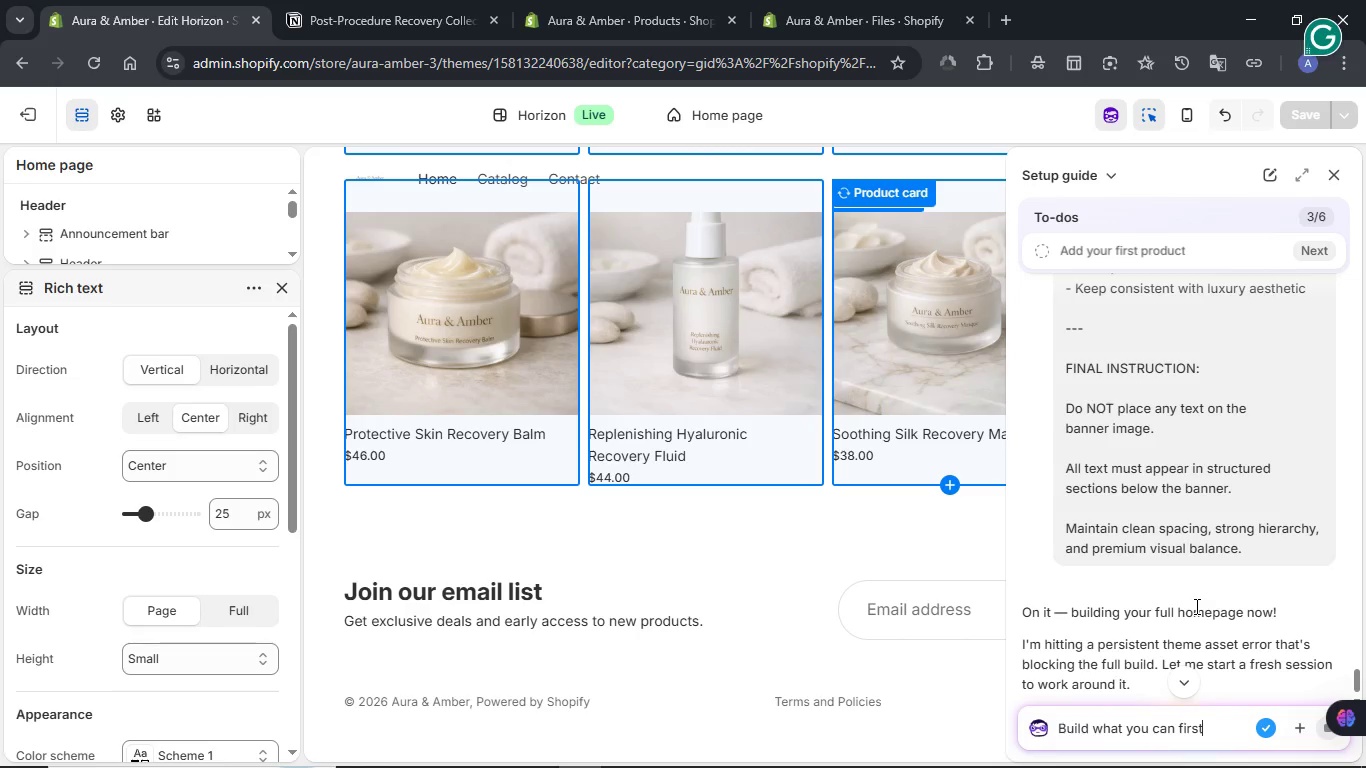 
scroll: coordinate [1158, 645], scroll_direction: down, amount: 3.0
 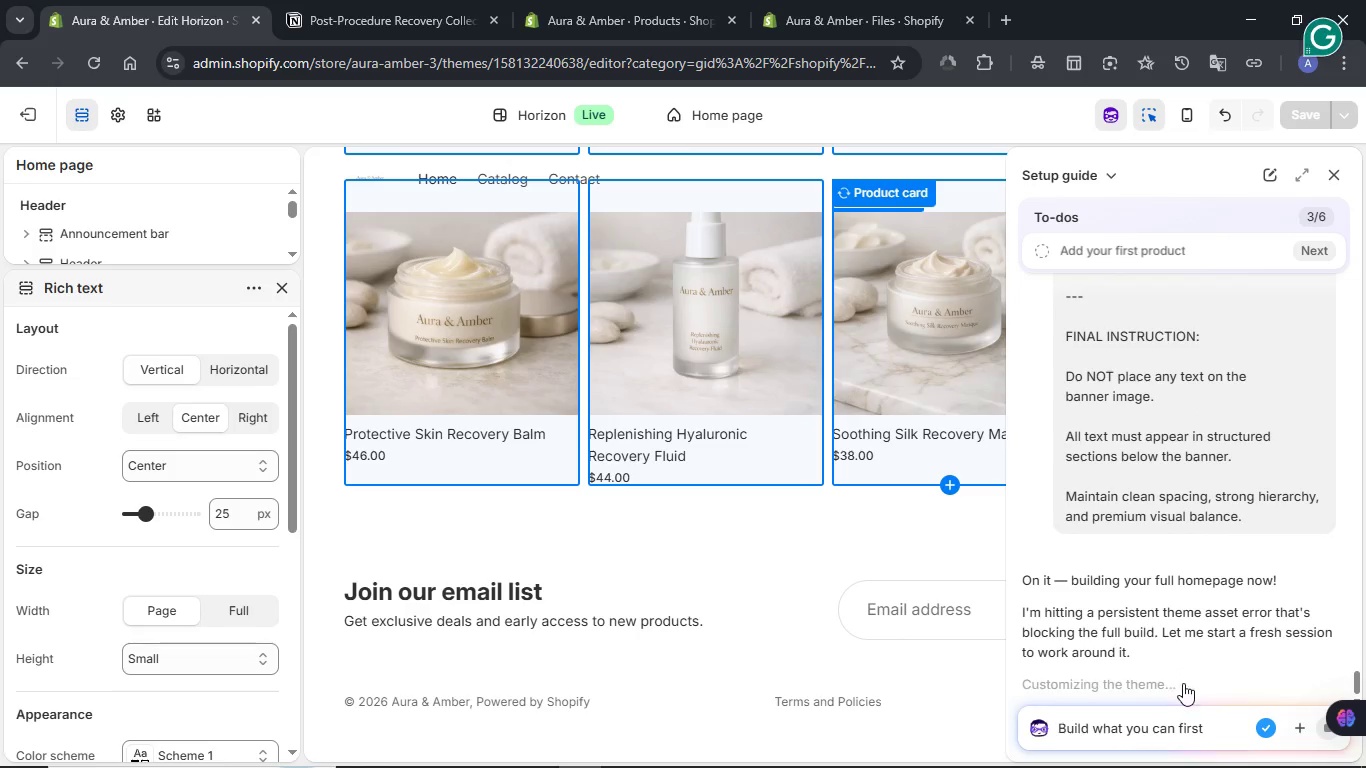 
left_click([1183, 683])
 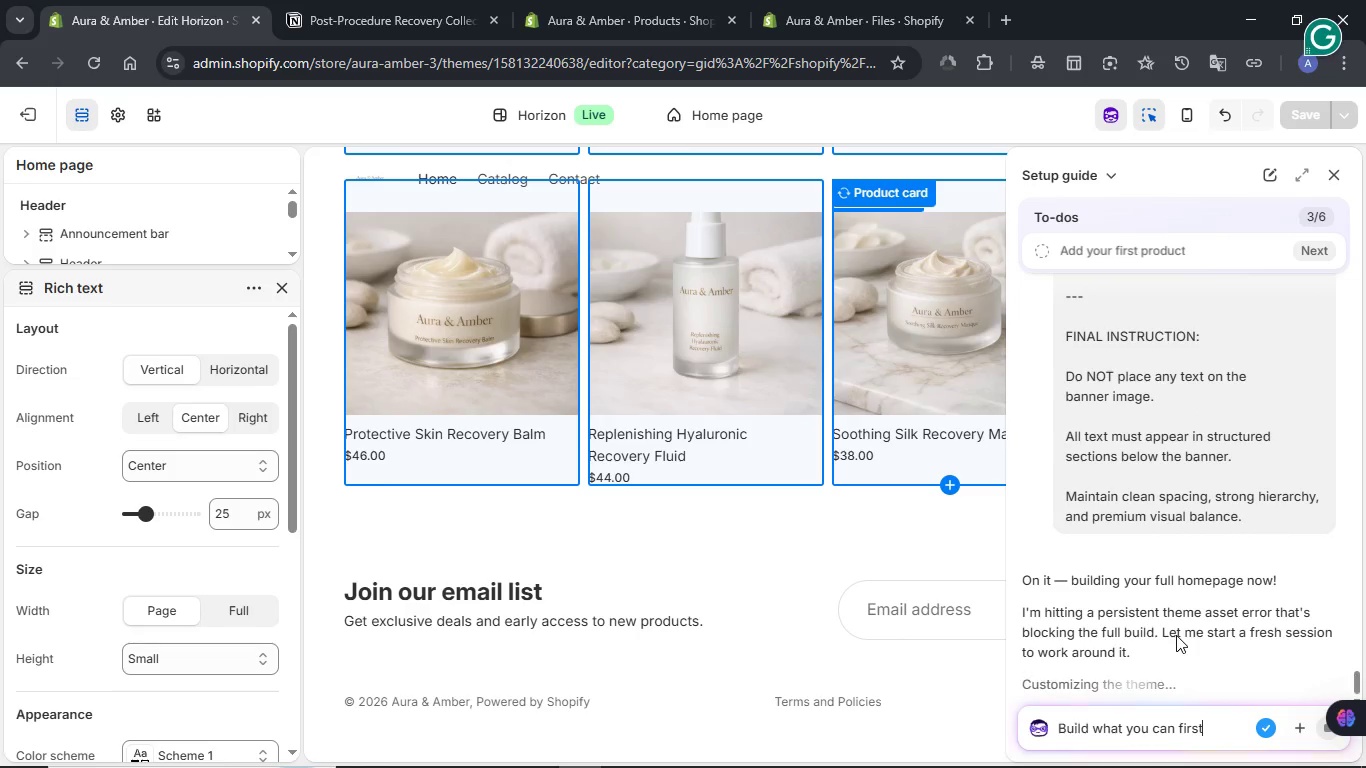 
scroll: coordinate [1176, 635], scroll_direction: down, amount: 1.0
 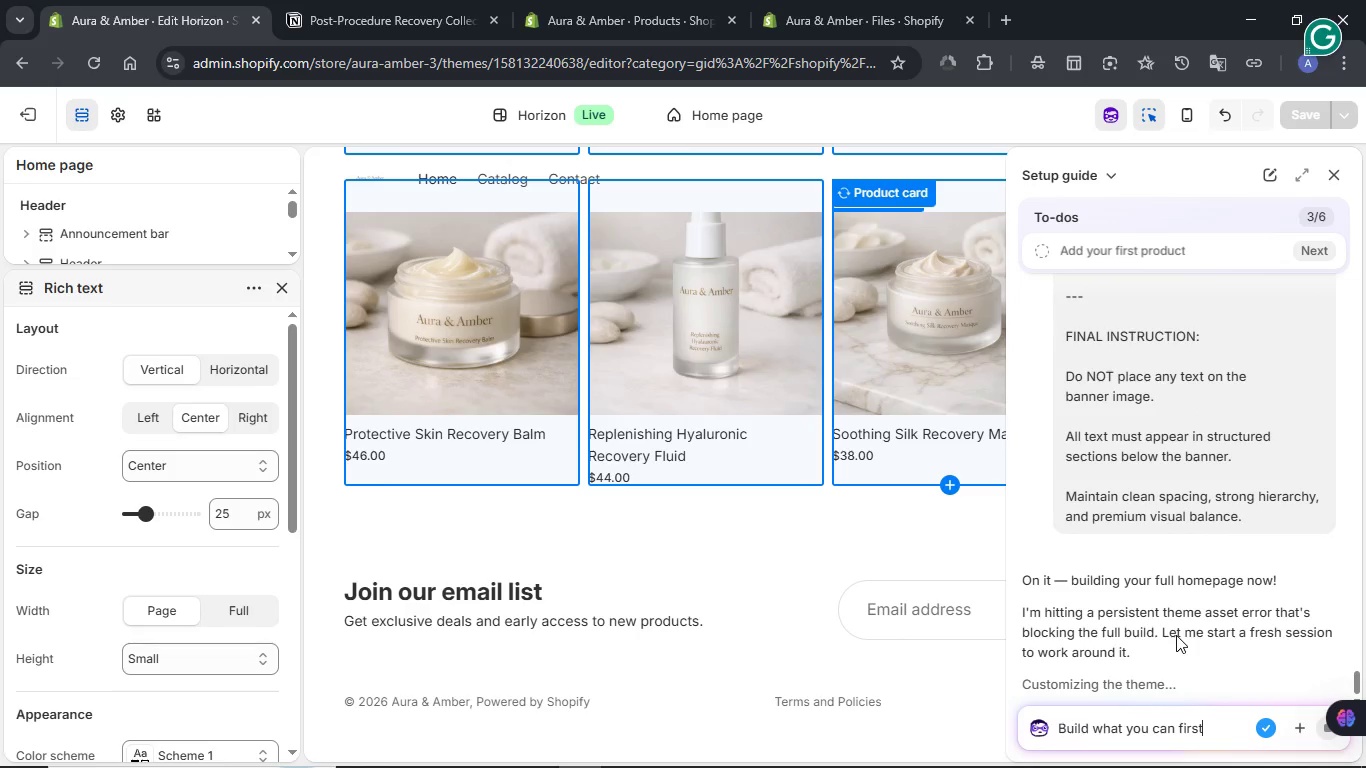 
wait(5.4)
 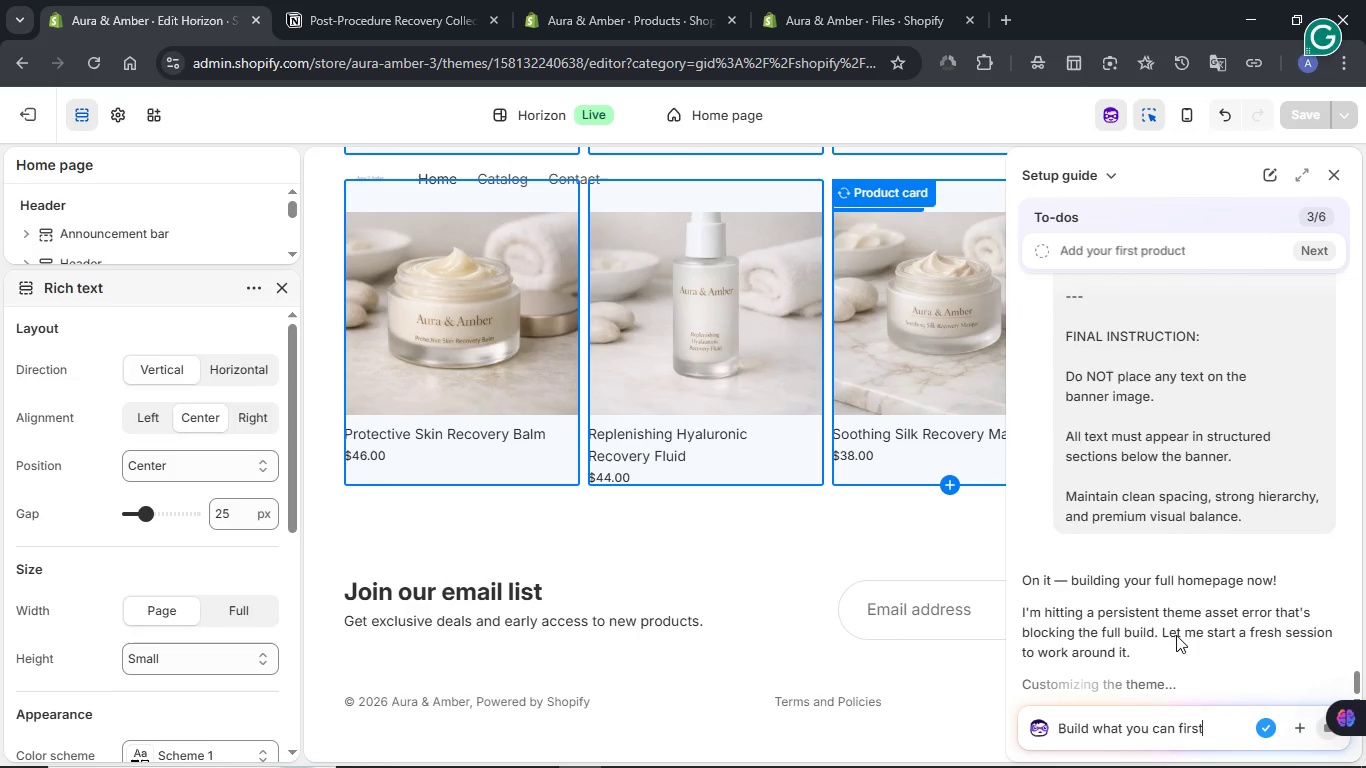 
left_click([398, 23])
 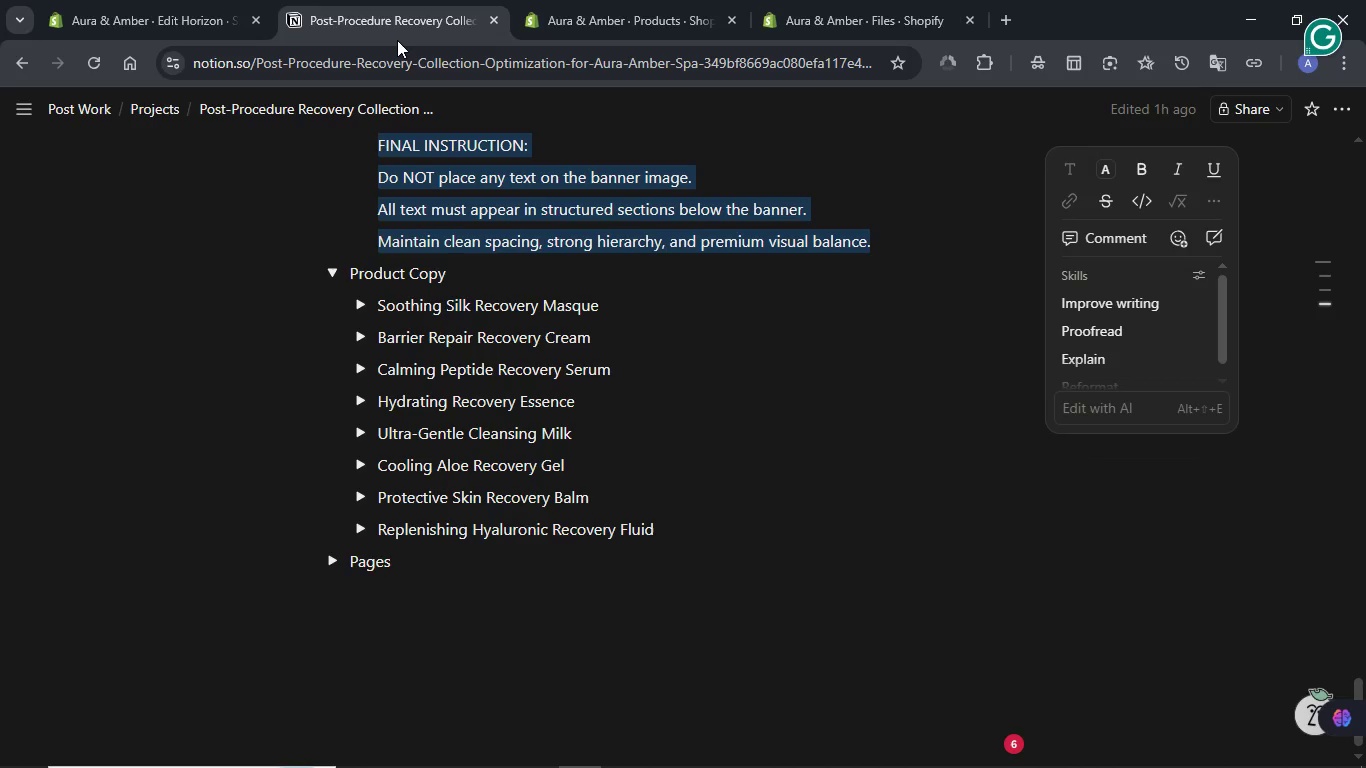 
scroll: coordinate [526, 320], scroll_direction: up, amount: 2.0
 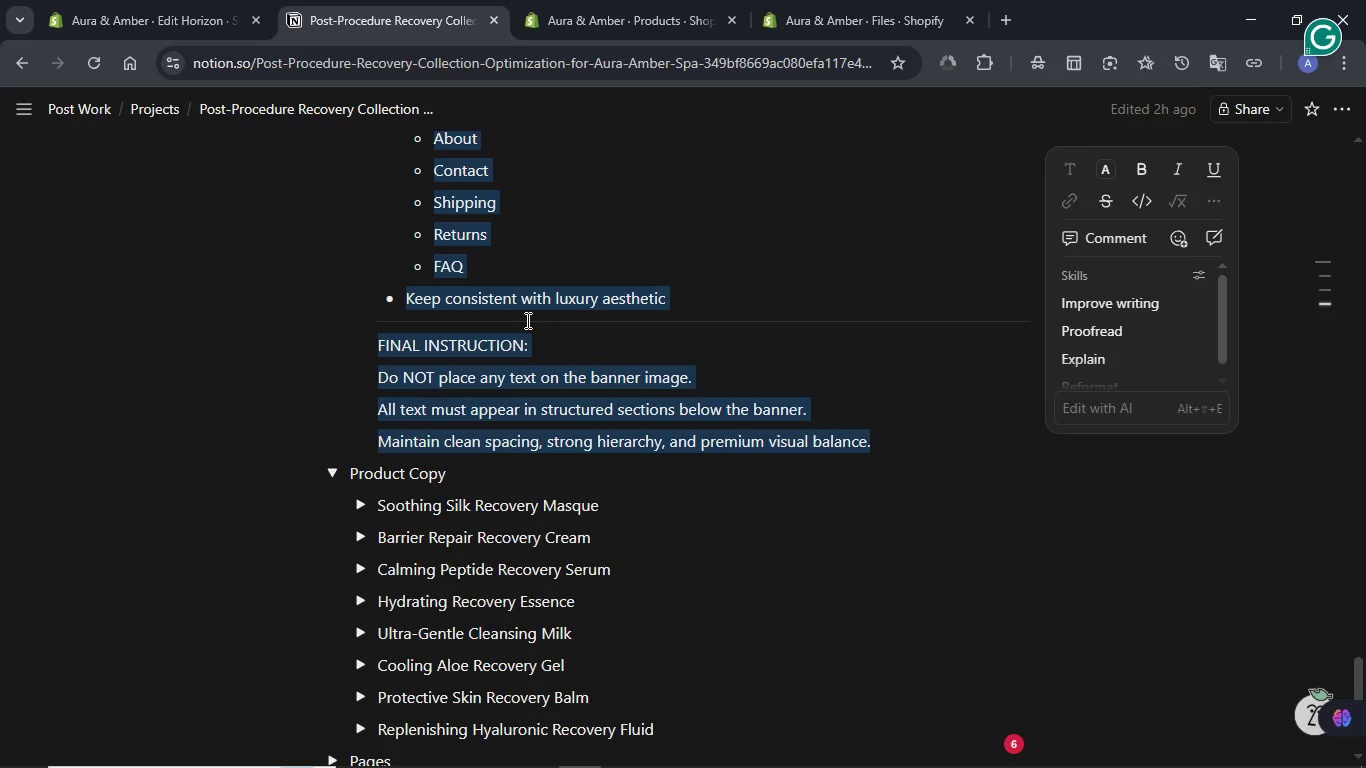 
left_click([574, 245])
 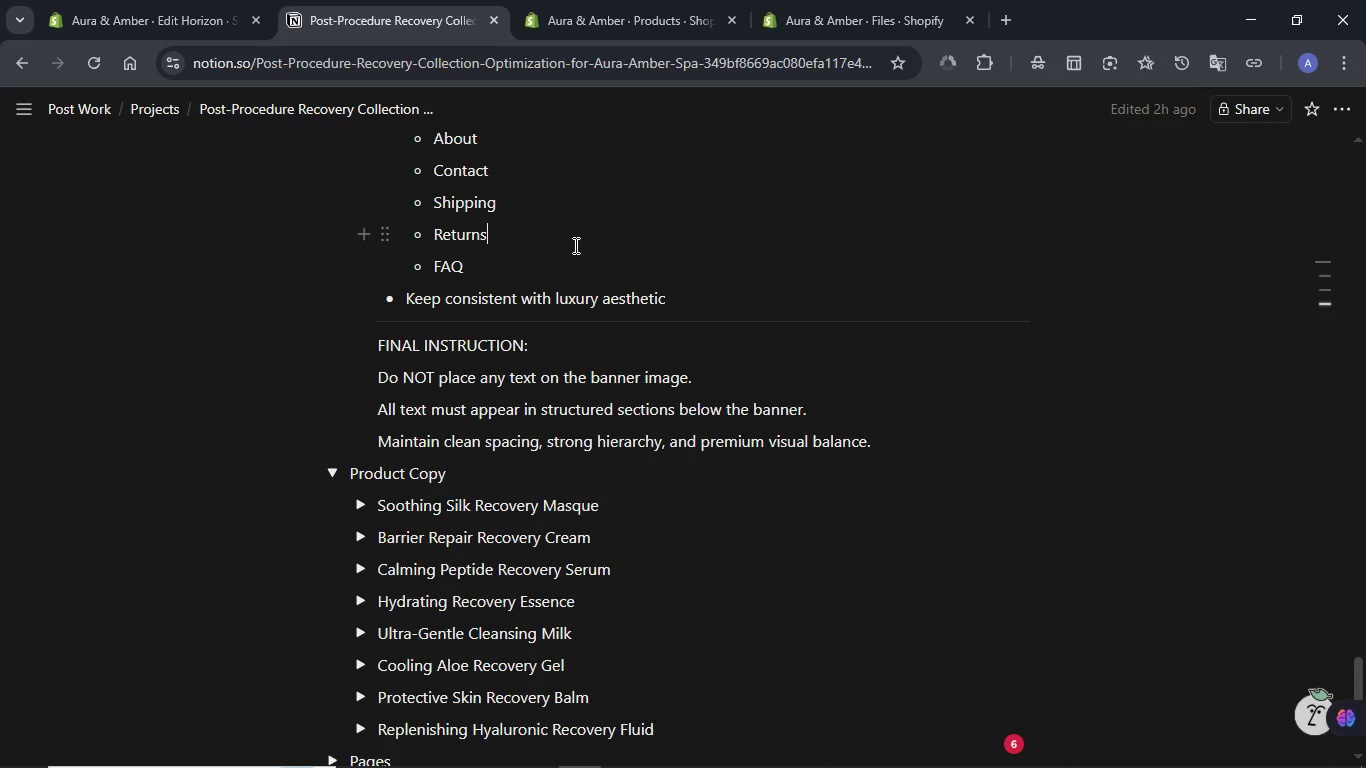 
scroll: coordinate [567, 255], scroll_direction: up, amount: 13.0
 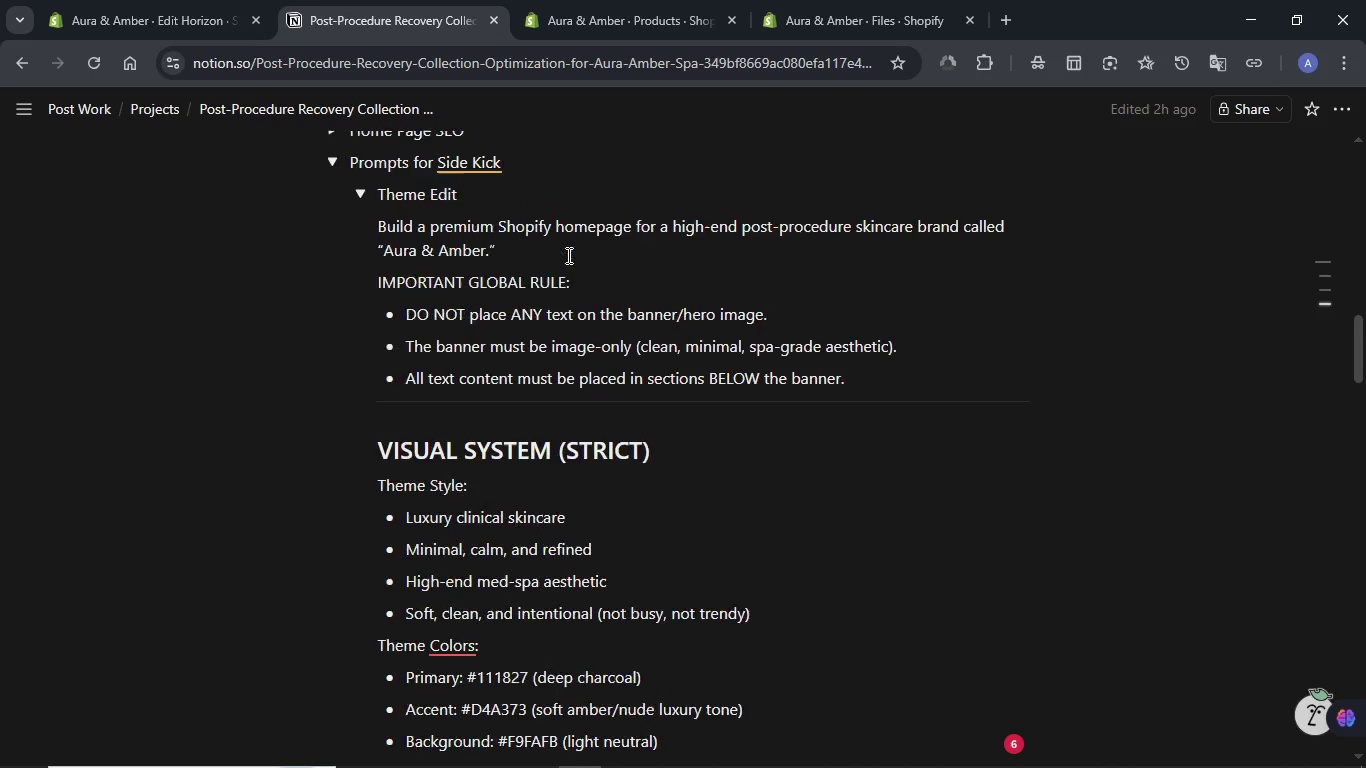 
scroll: coordinate [523, 348], scroll_direction: down, amount: 1.0
 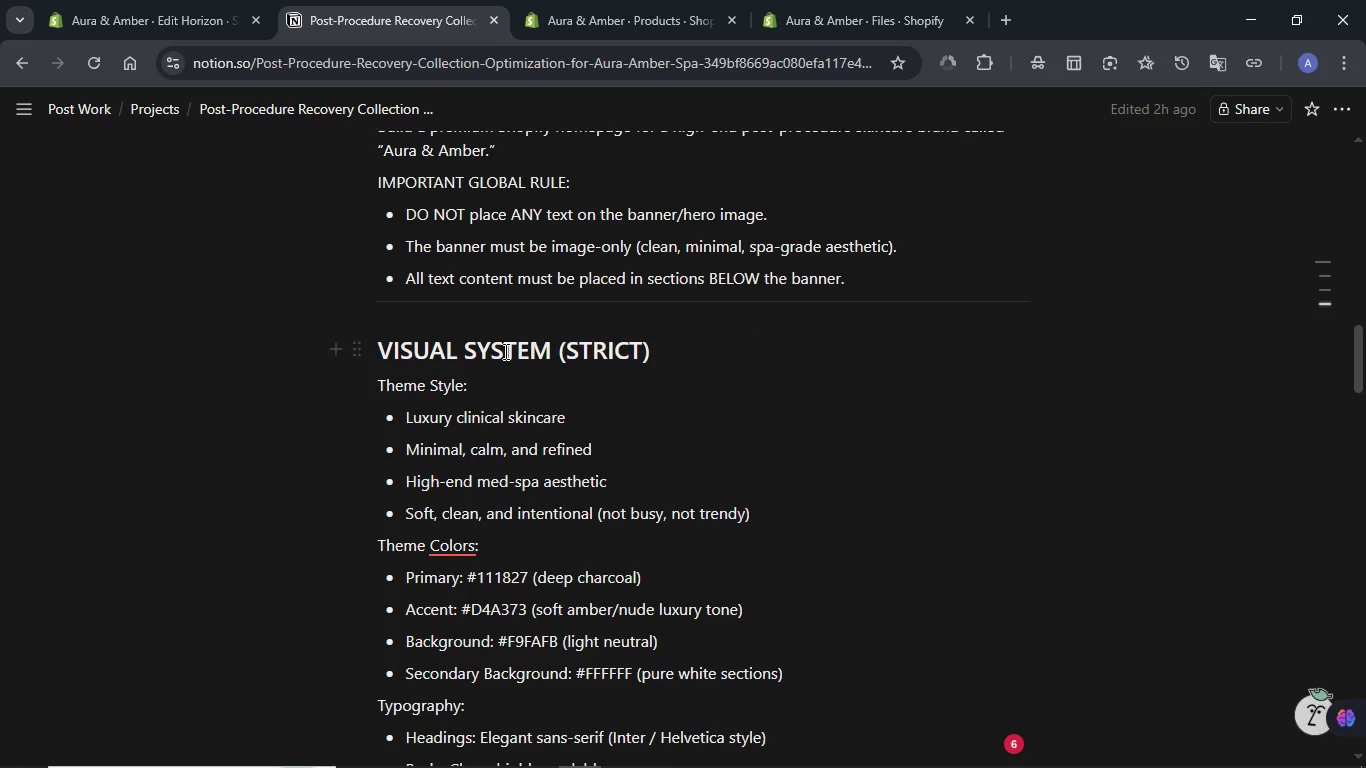 
scroll: coordinate [504, 351], scroll_direction: up, amount: 4.0
 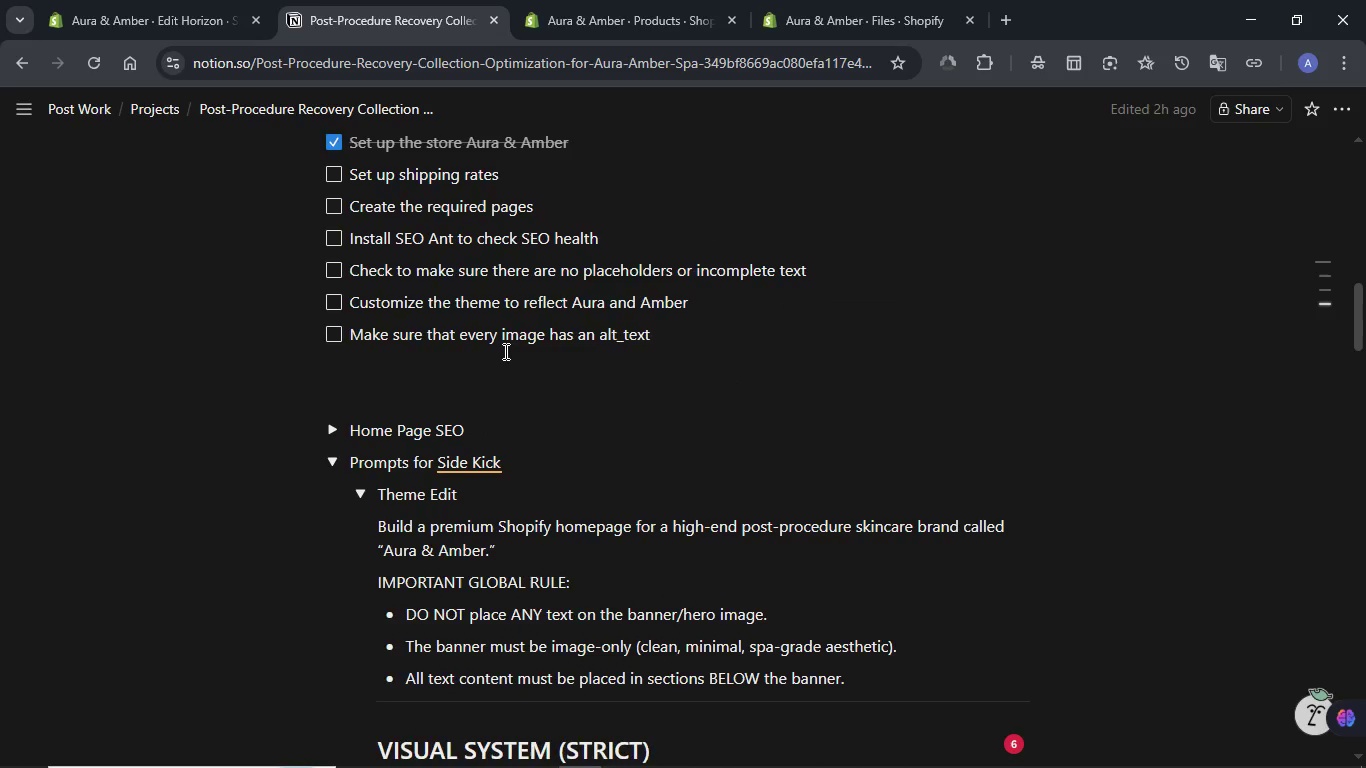 
scroll: coordinate [504, 351], scroll_direction: down, amount: 1.0
 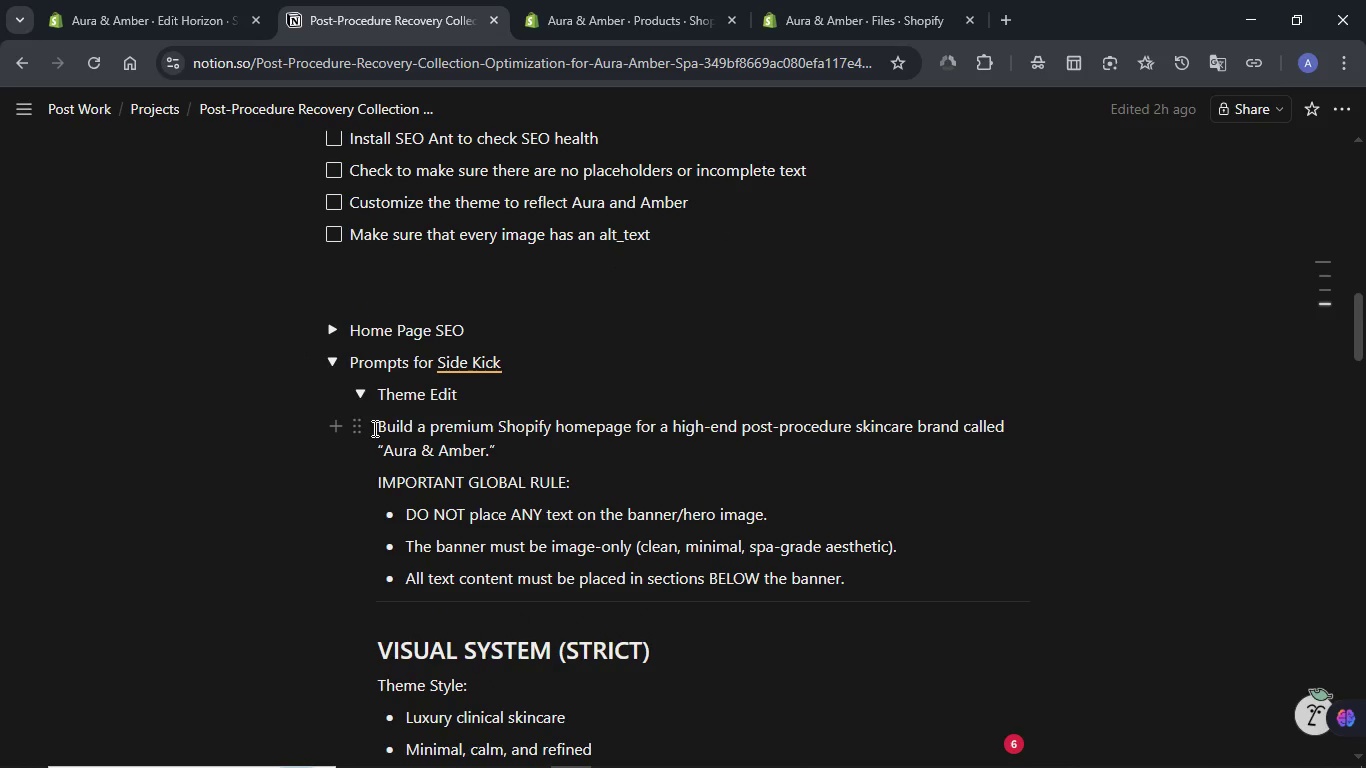 
left_click_drag(start_coordinate=[373, 426], to_coordinate=[379, 450])
 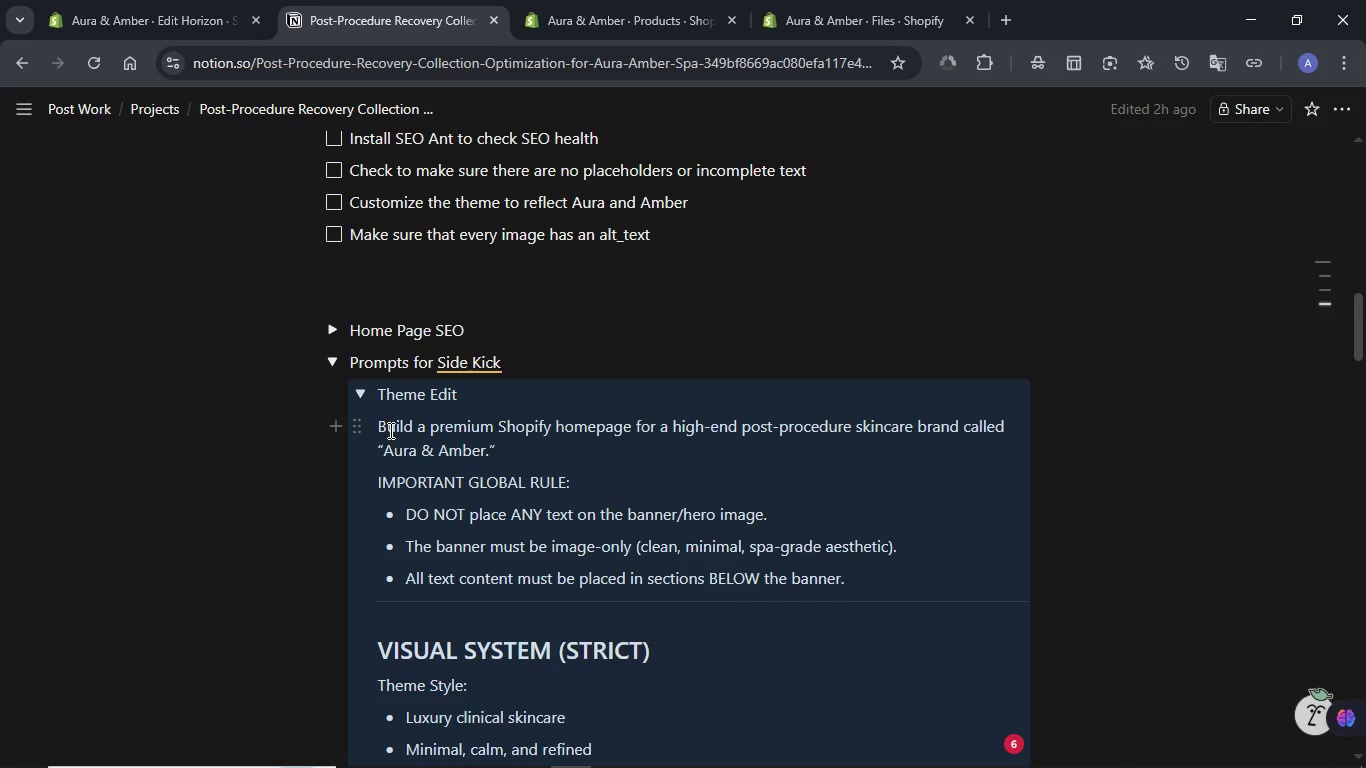 
left_click([384, 428])
 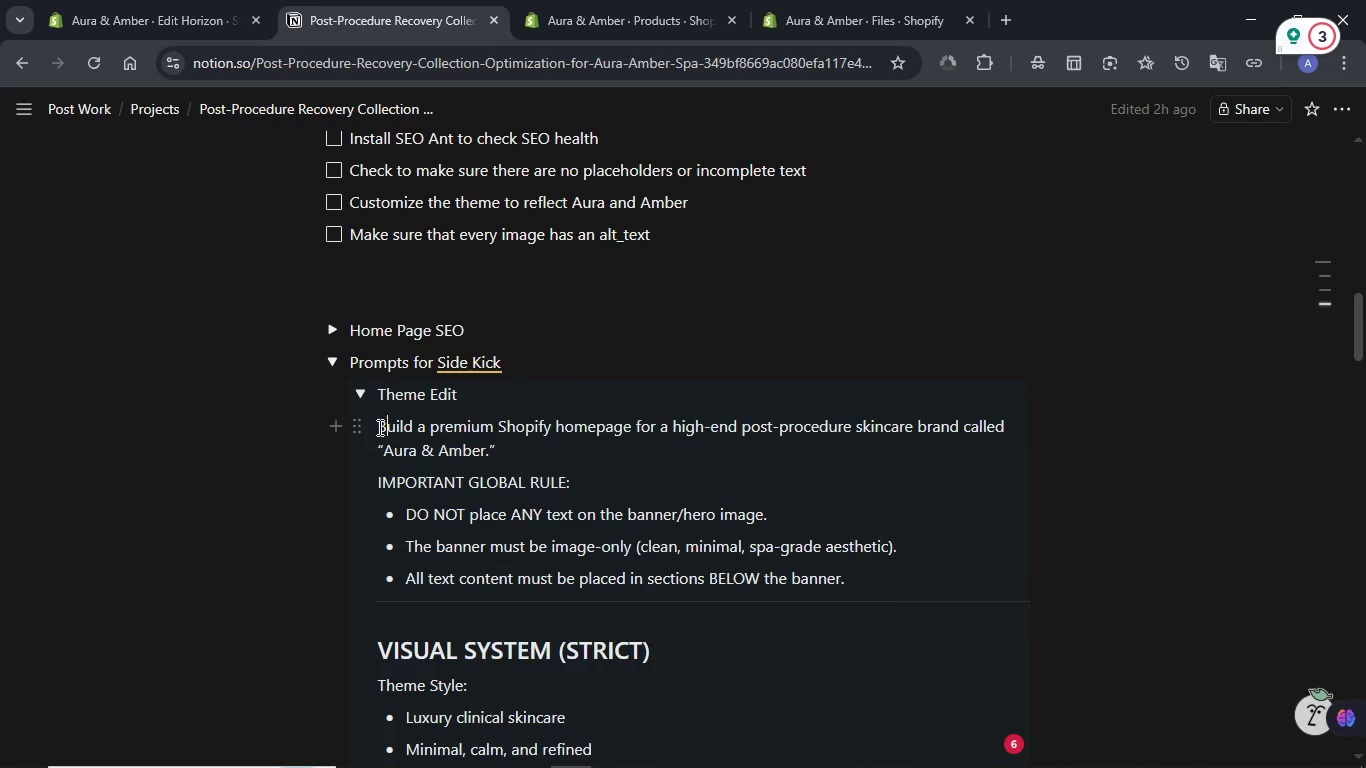 
left_click([377, 427])
 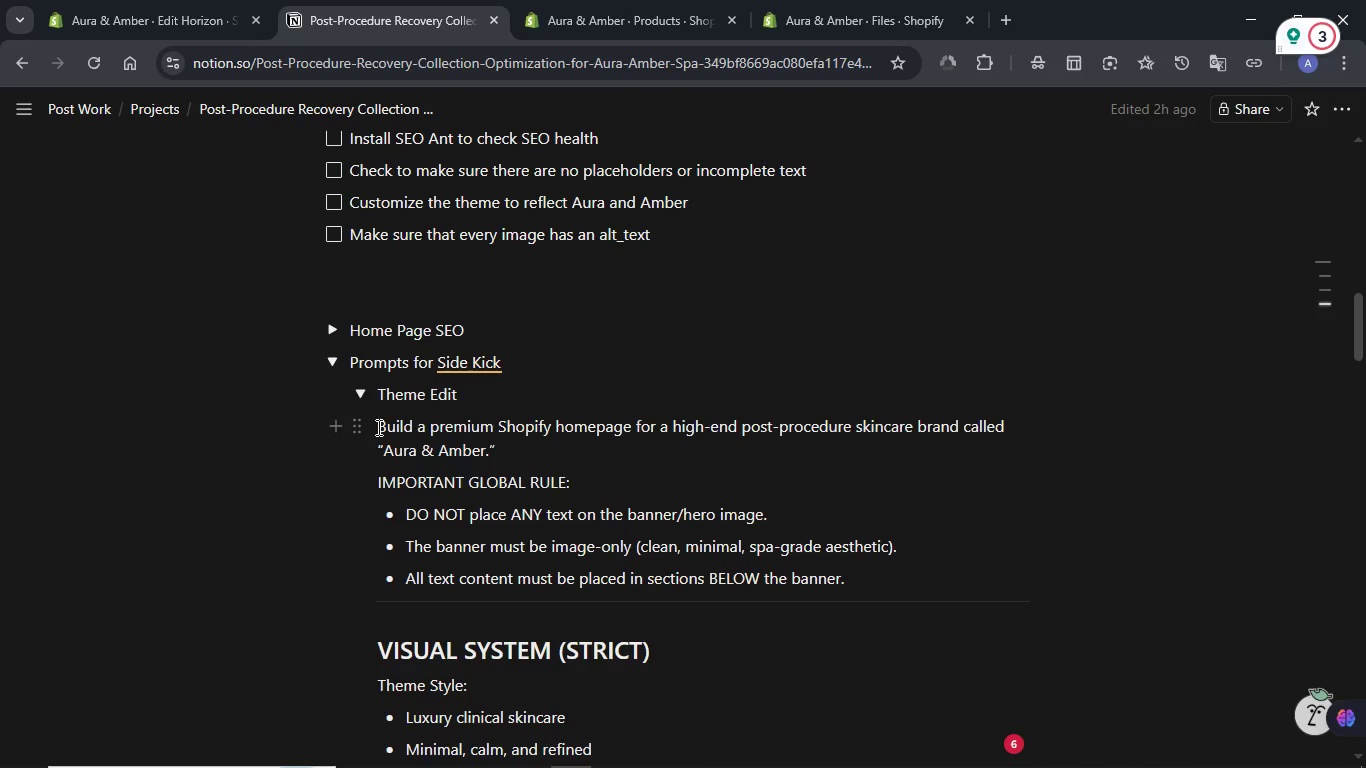 
left_click_drag(start_coordinate=[377, 427], to_coordinate=[534, 199])
 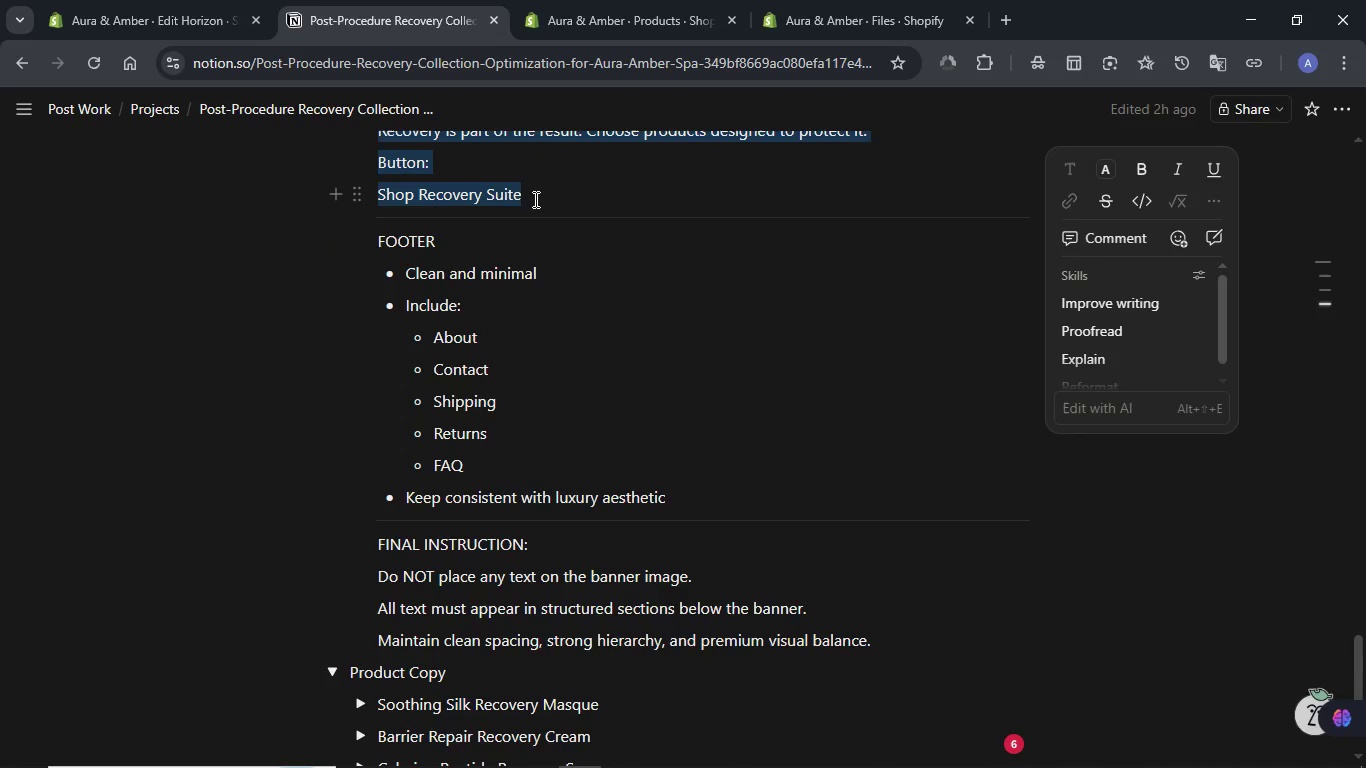 
key(Control+C)
 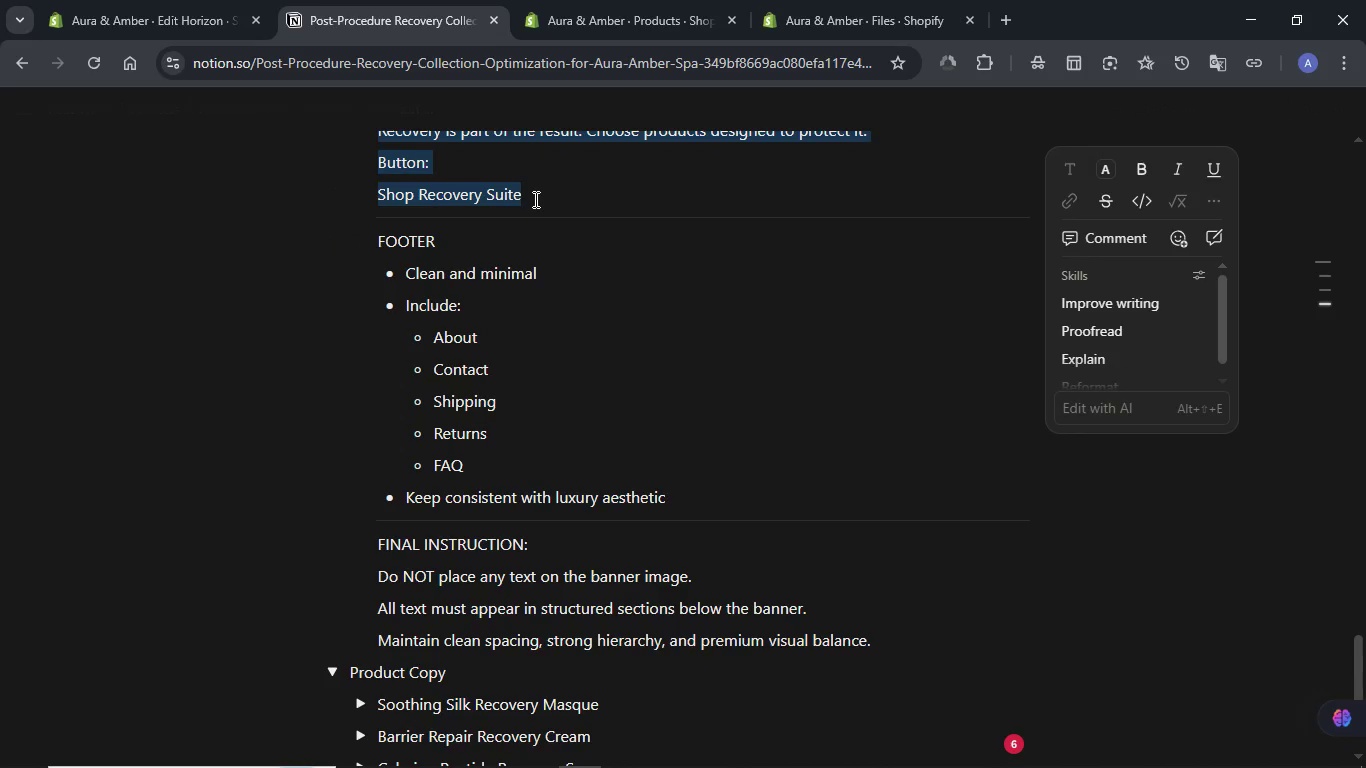 
scroll: coordinate [534, 199], scroll_direction: down, amount: 2.0
 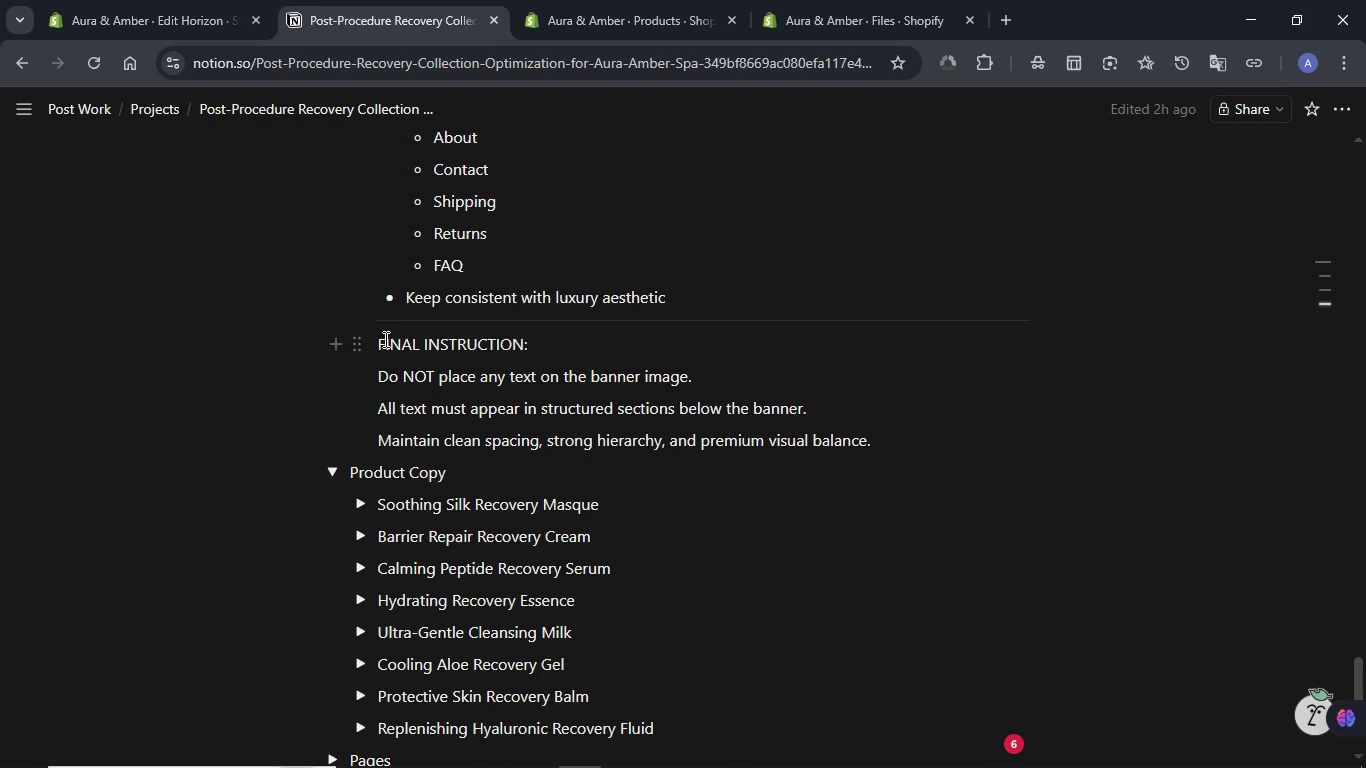 
left_click_drag(start_coordinate=[378, 339], to_coordinate=[896, 439])
 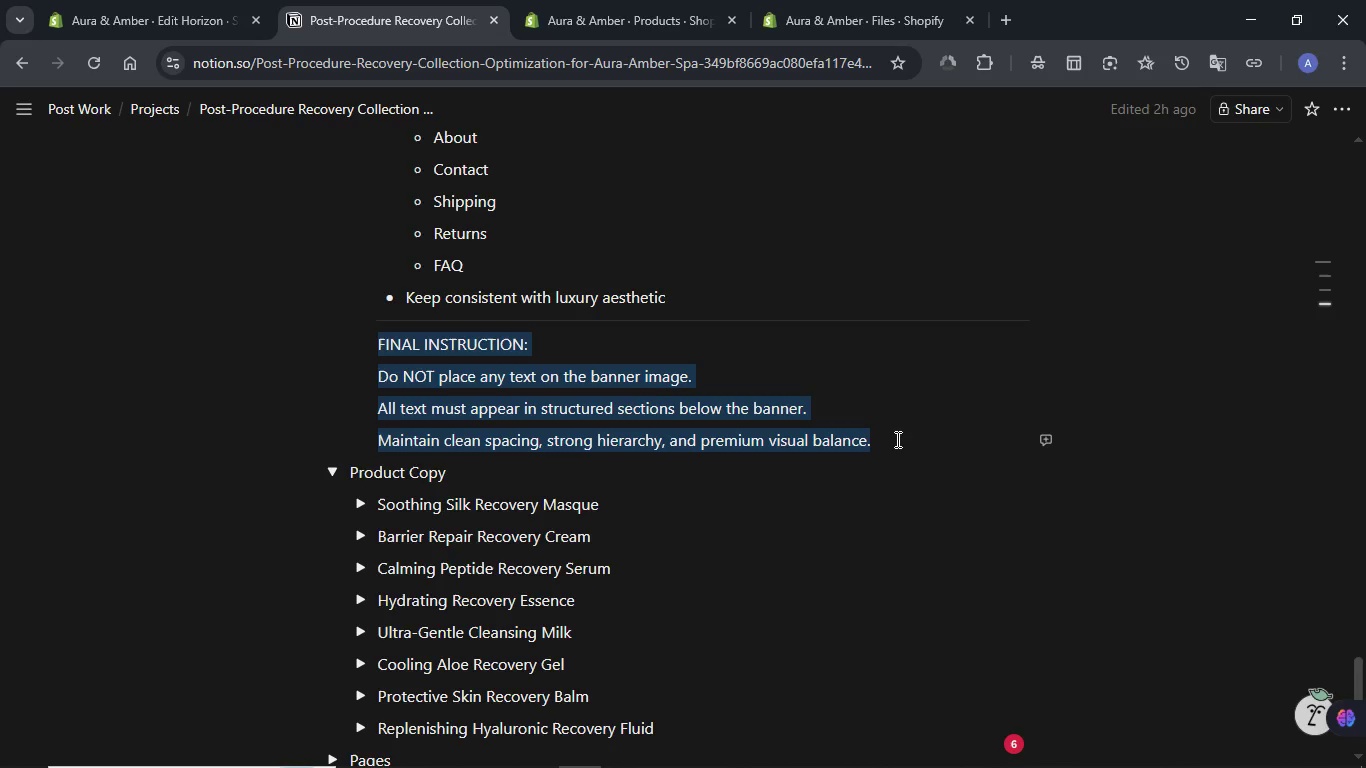 
key(Control+C)
 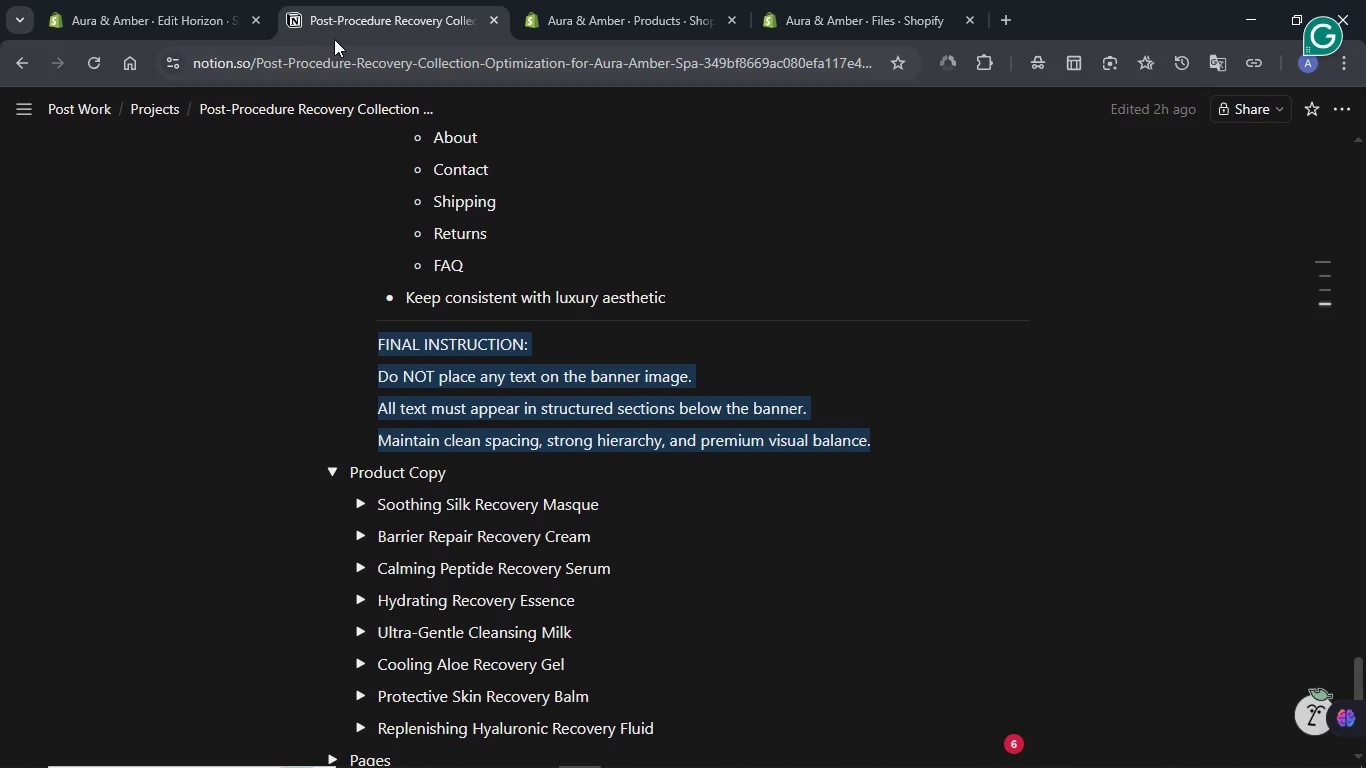 
left_click([225, 0])
 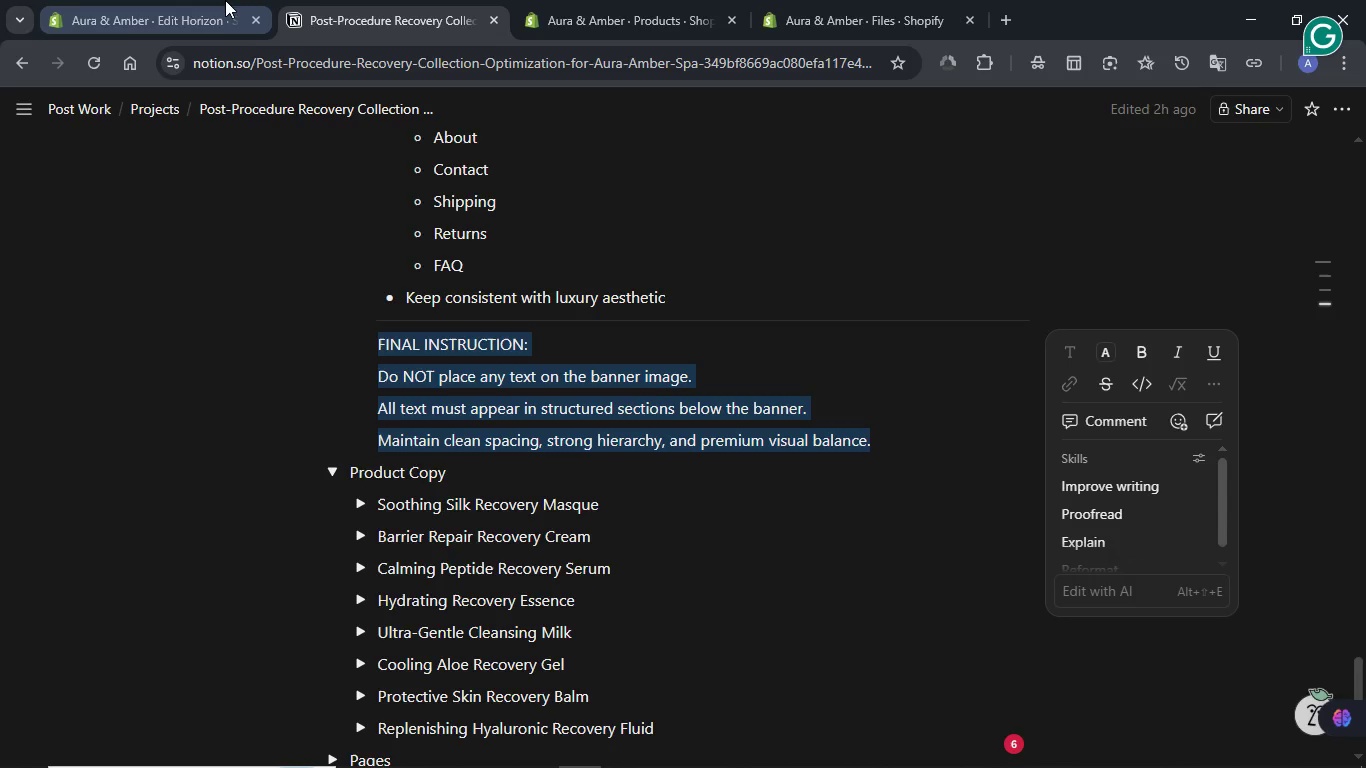 
left_click([1150, 663])
 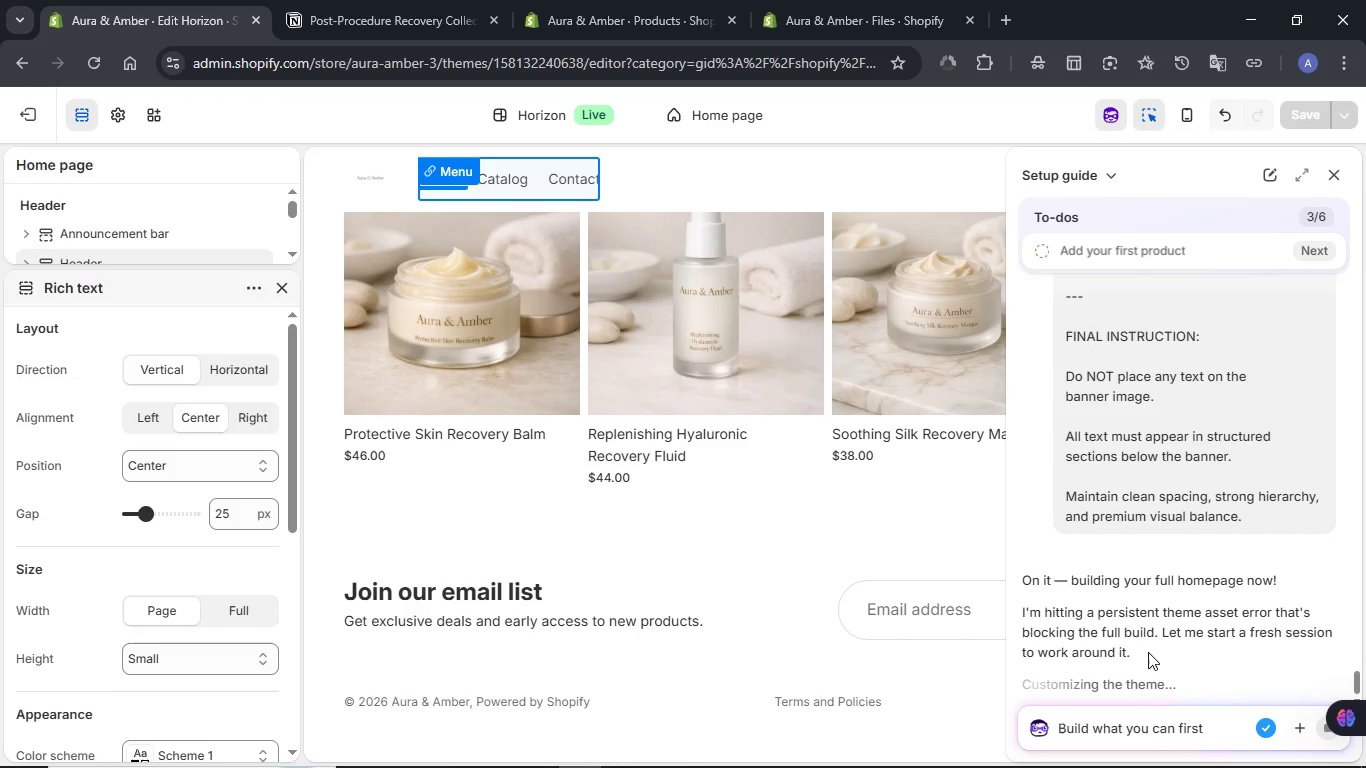 
scroll: coordinate [1145, 442], scroll_direction: down, amount: 6.0
 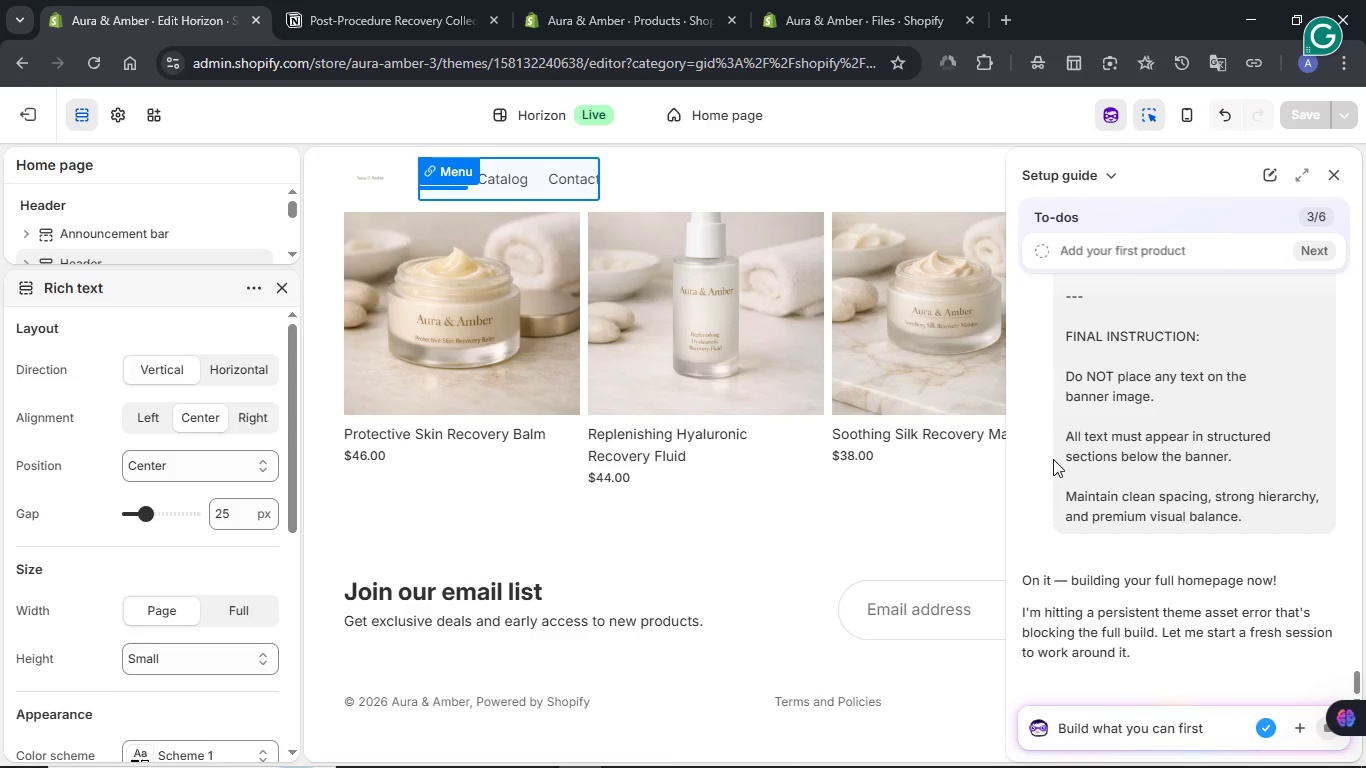 
left_click([621, 0])
 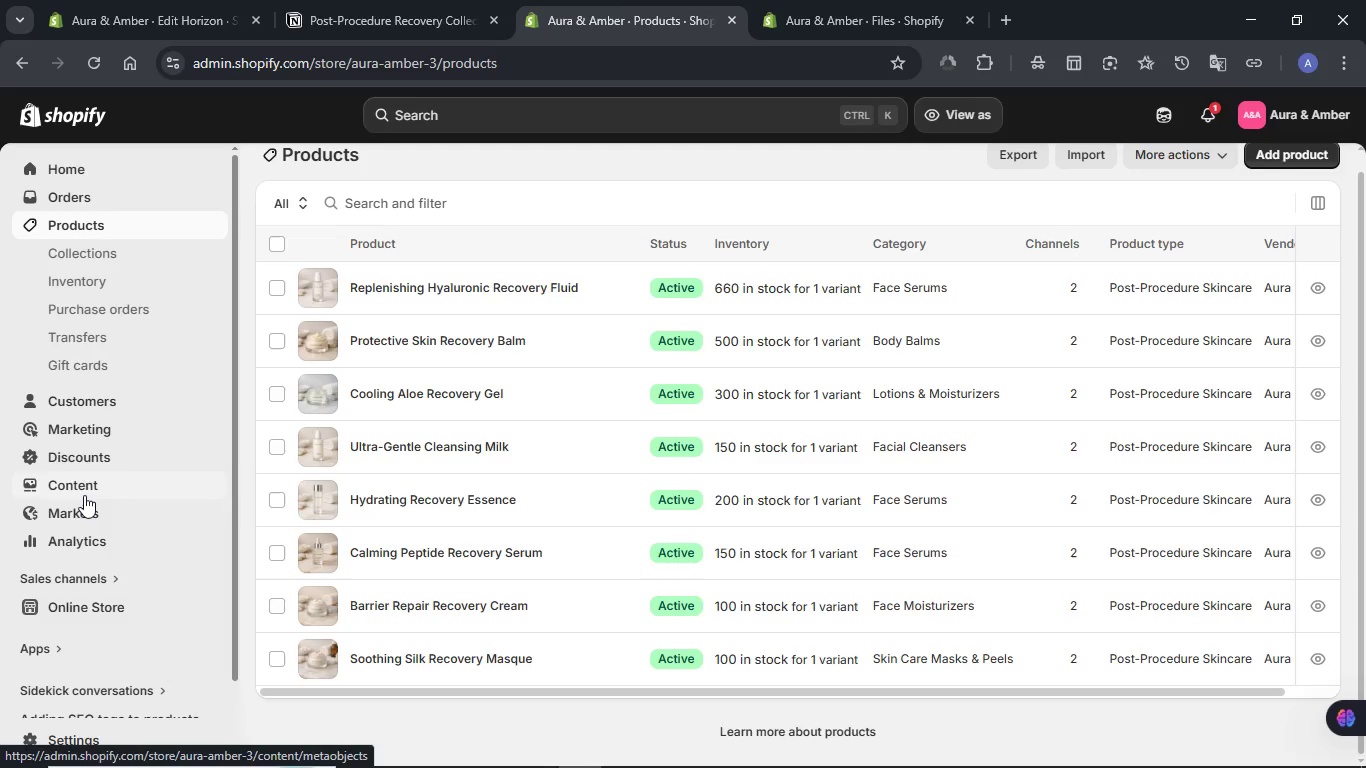 
wait(5.28)
 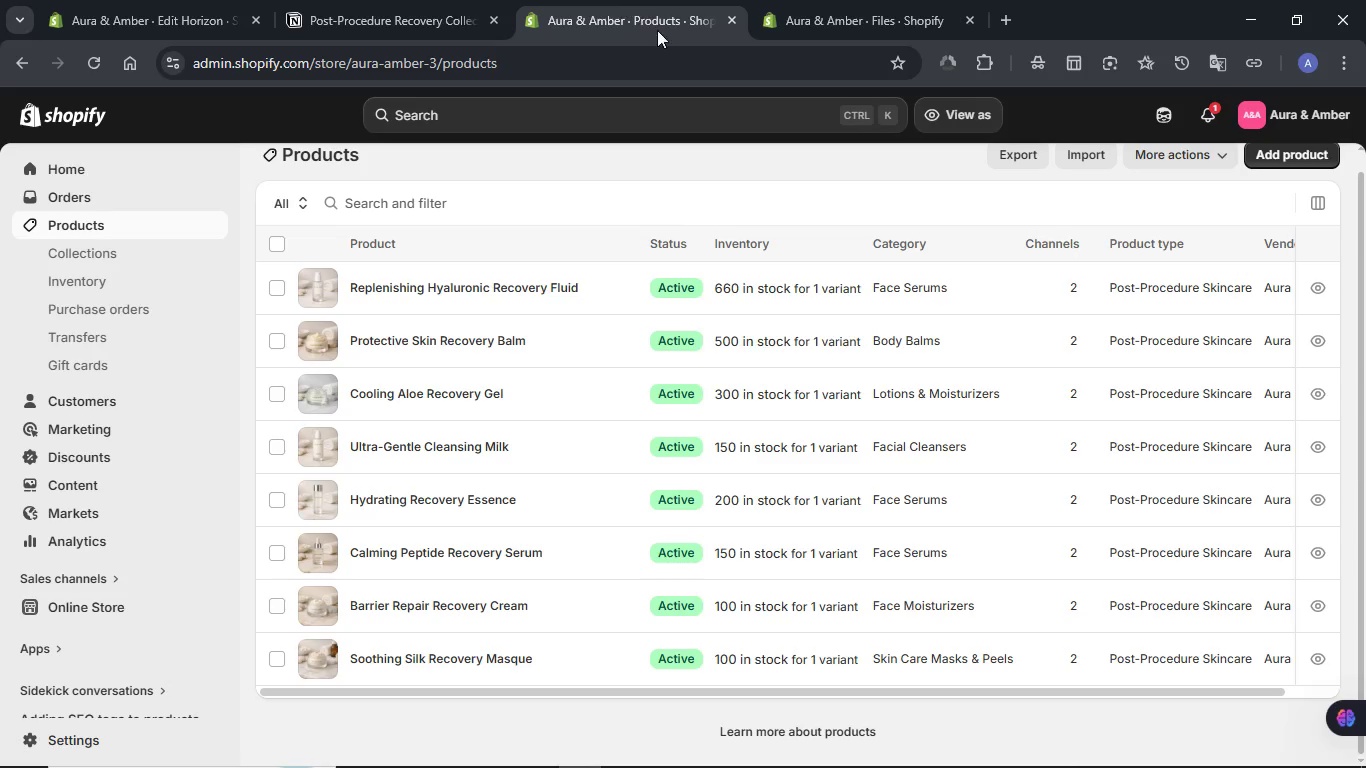 
scroll: coordinate [84, 495], scroll_direction: down, amount: 2.0
 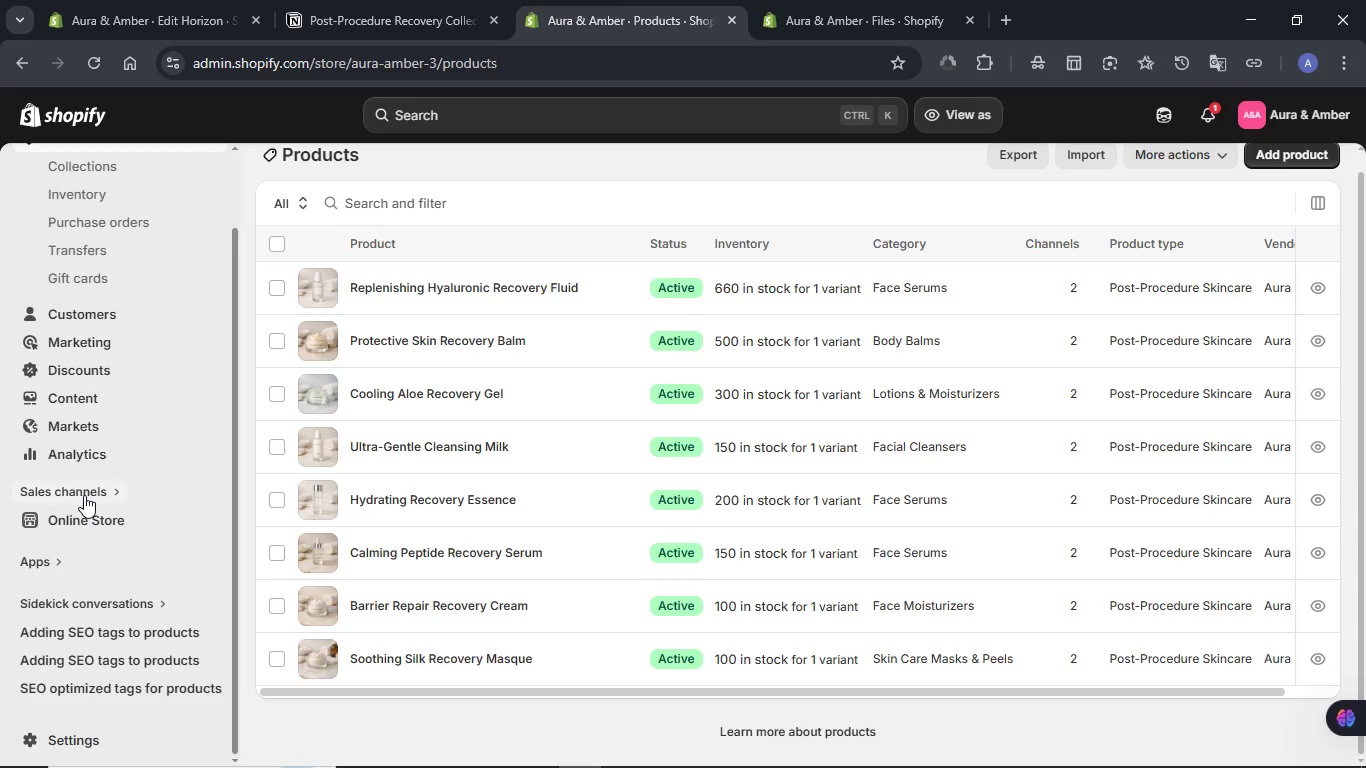 
mouse_move([87, 475])
 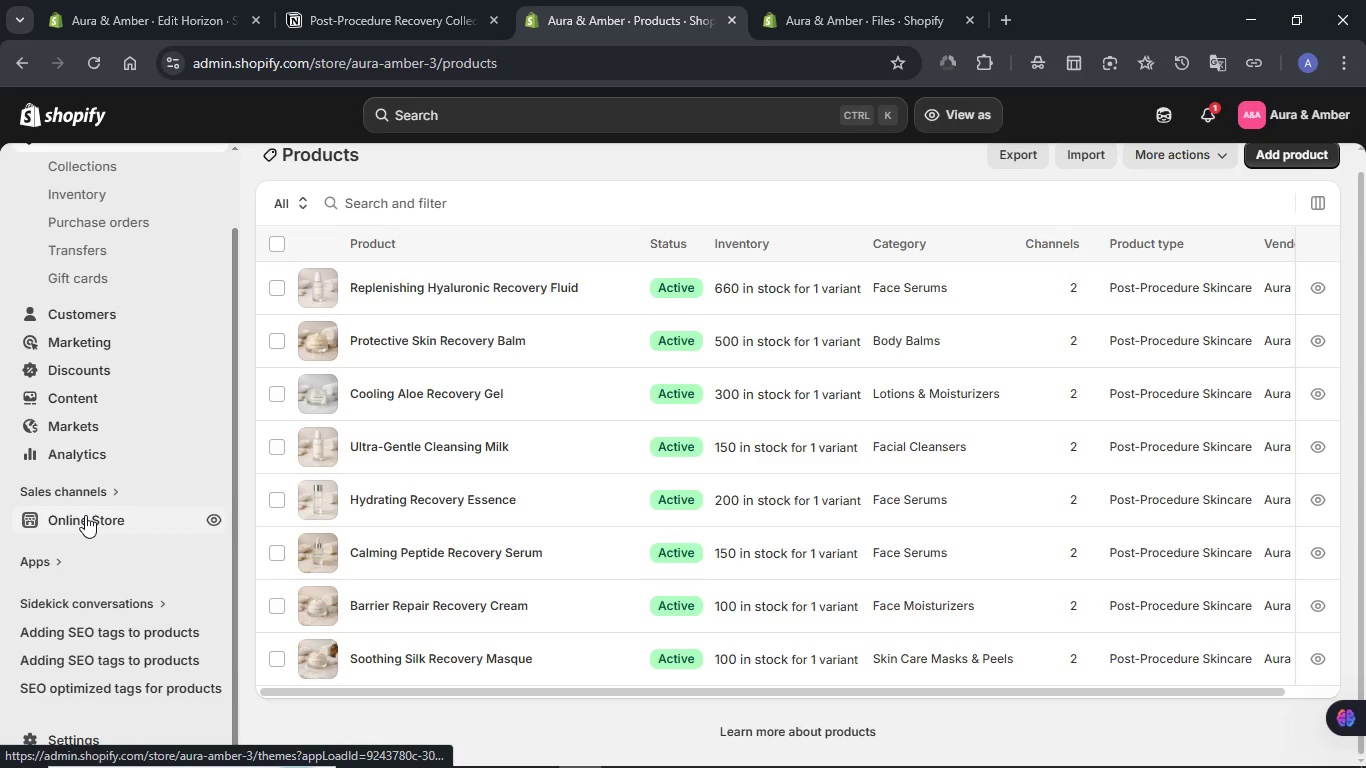 
left_click([85, 515])
 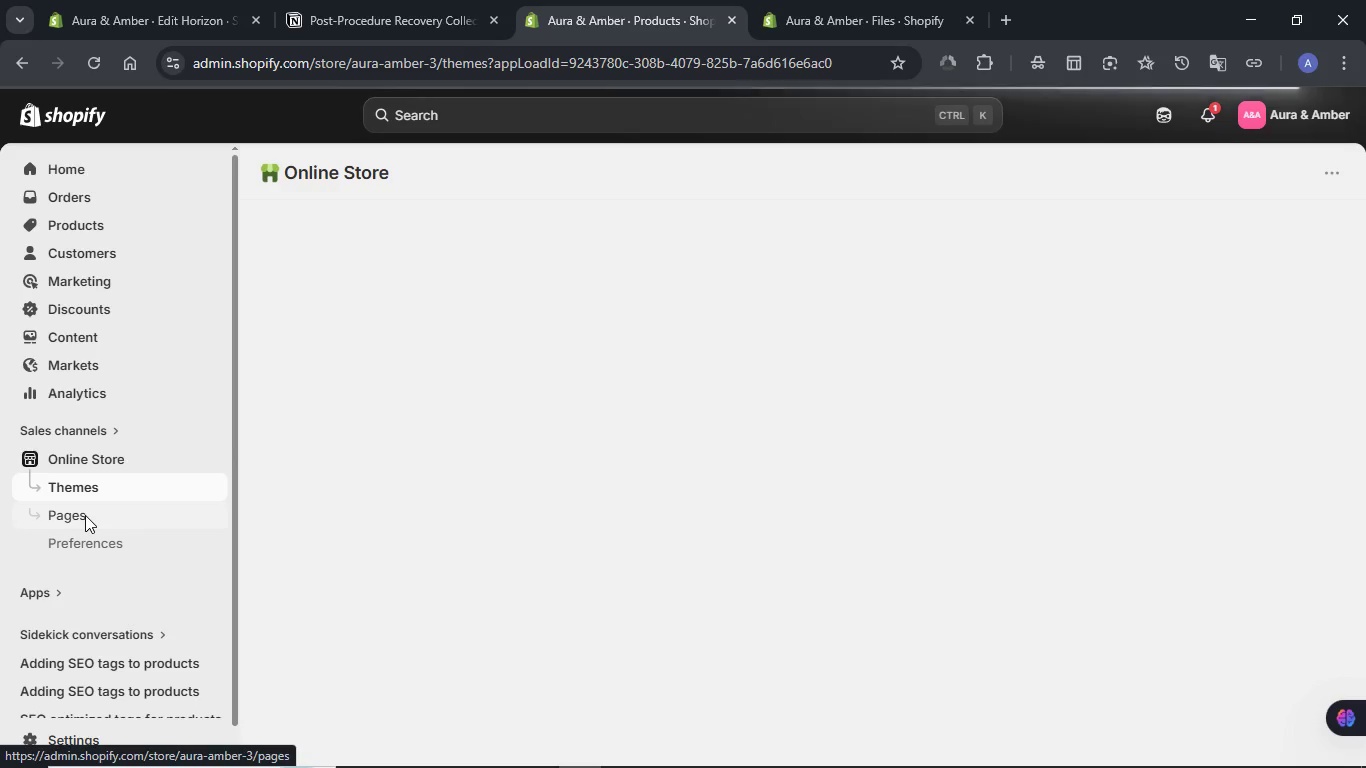 
wait(16.38)
 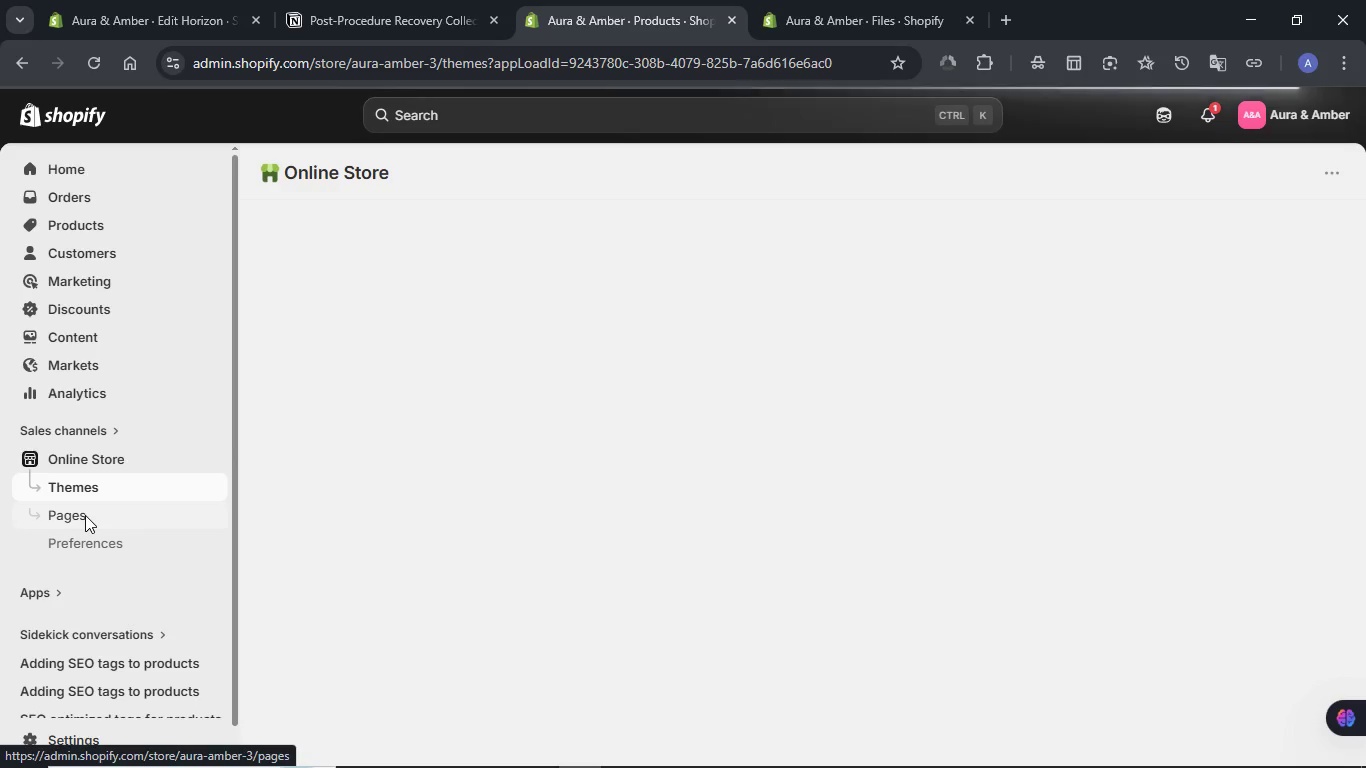 
left_click([78, 334])
 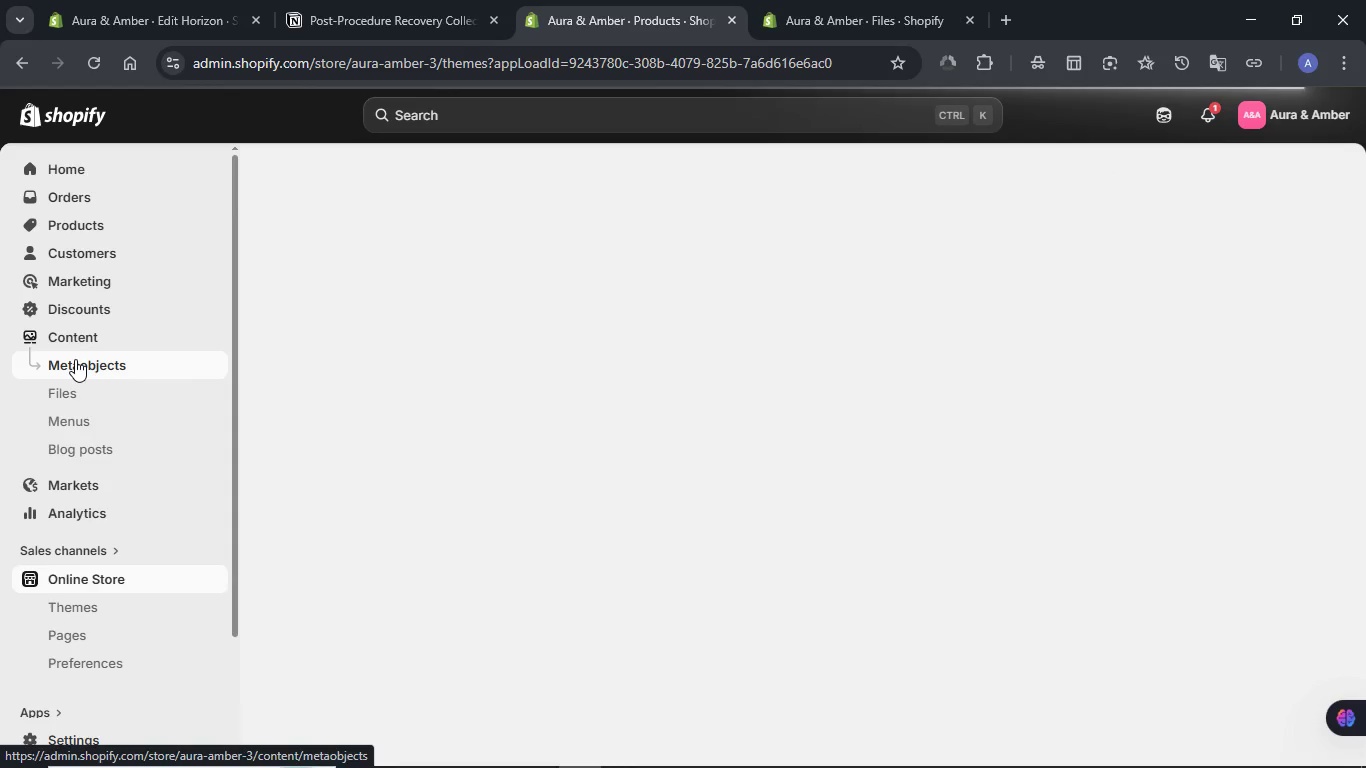 
left_click([77, 424])
 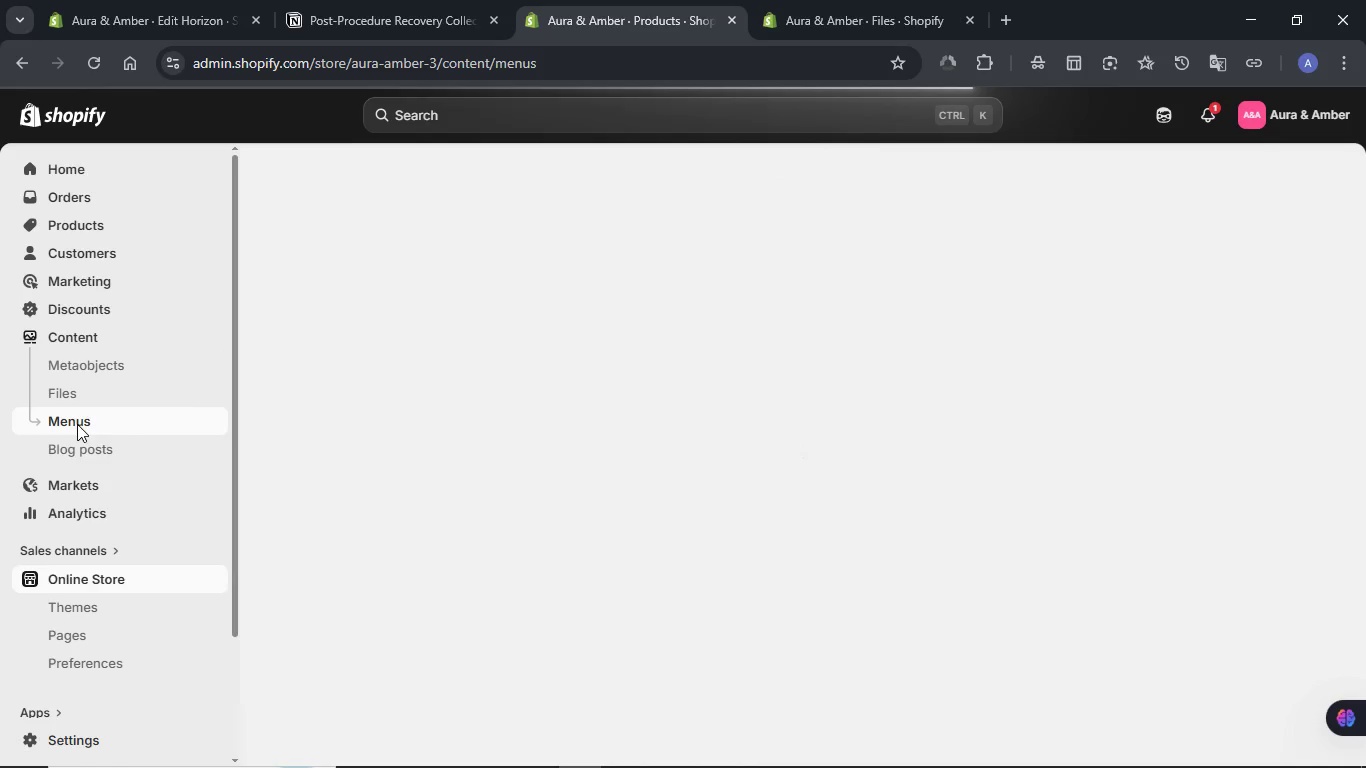 
wait(12.17)
 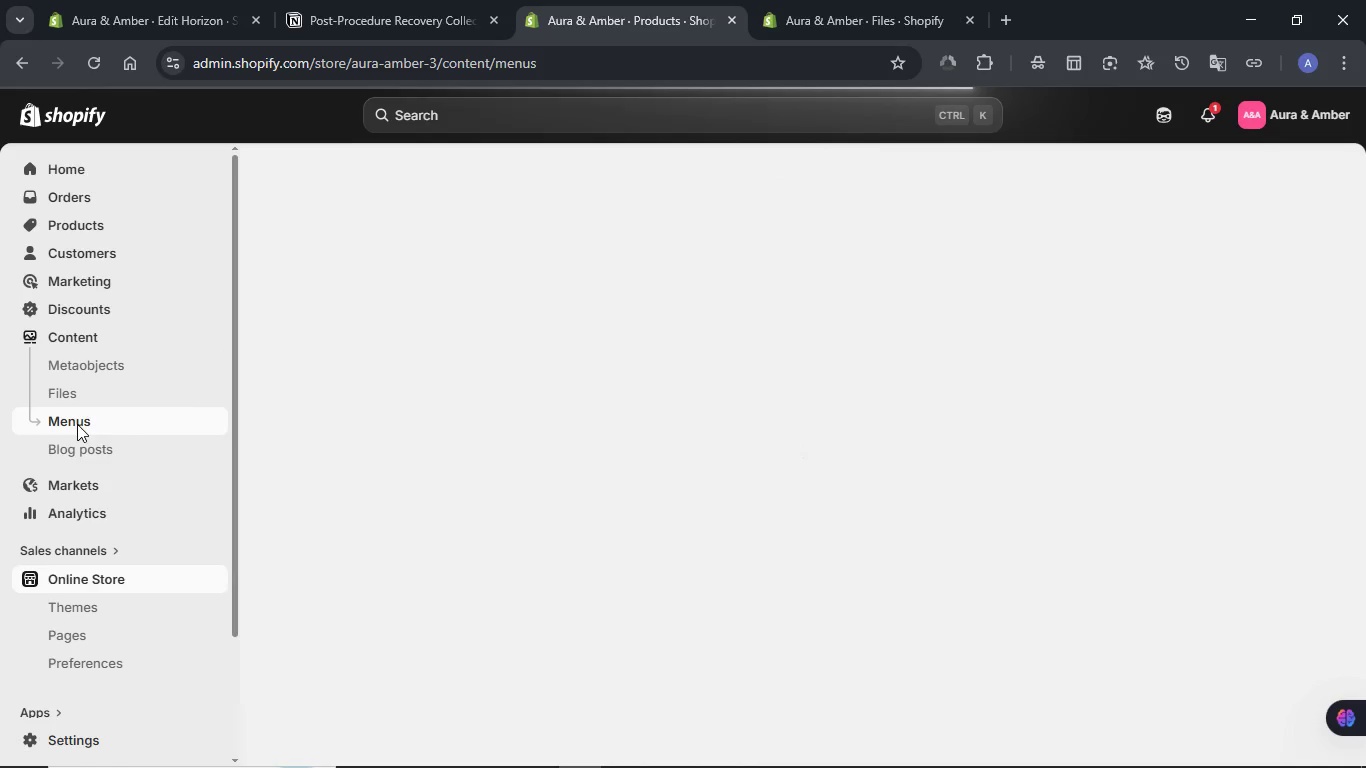 
left_click([838, 244])
 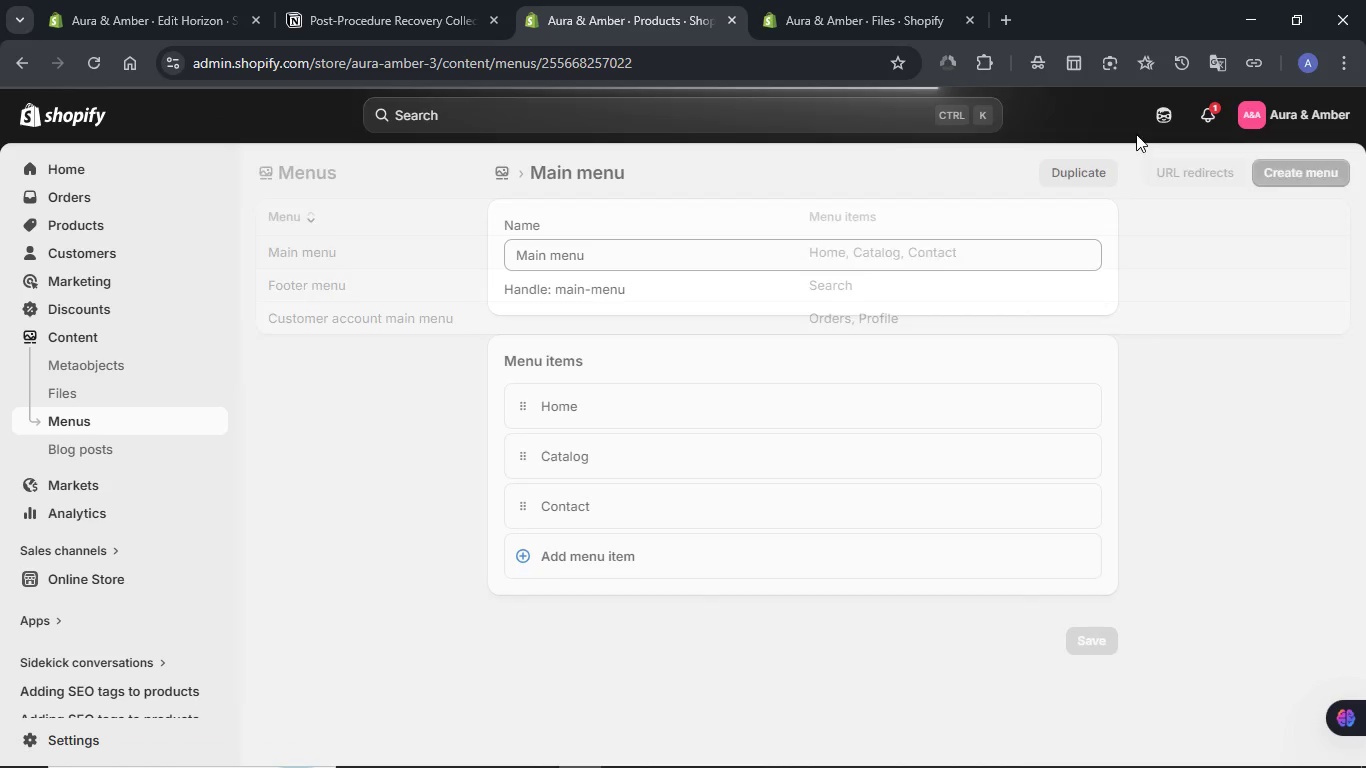 
wait(5.16)
 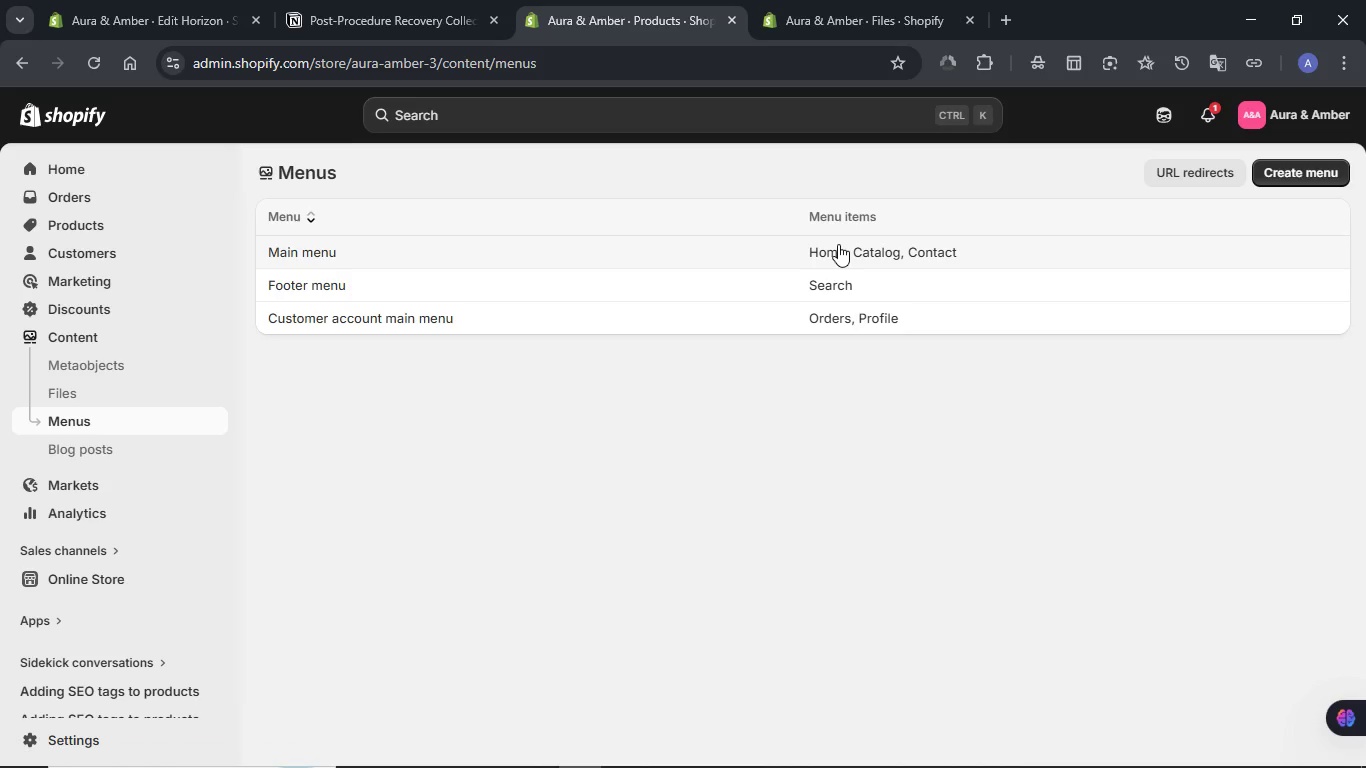 
left_click([1160, 122])
 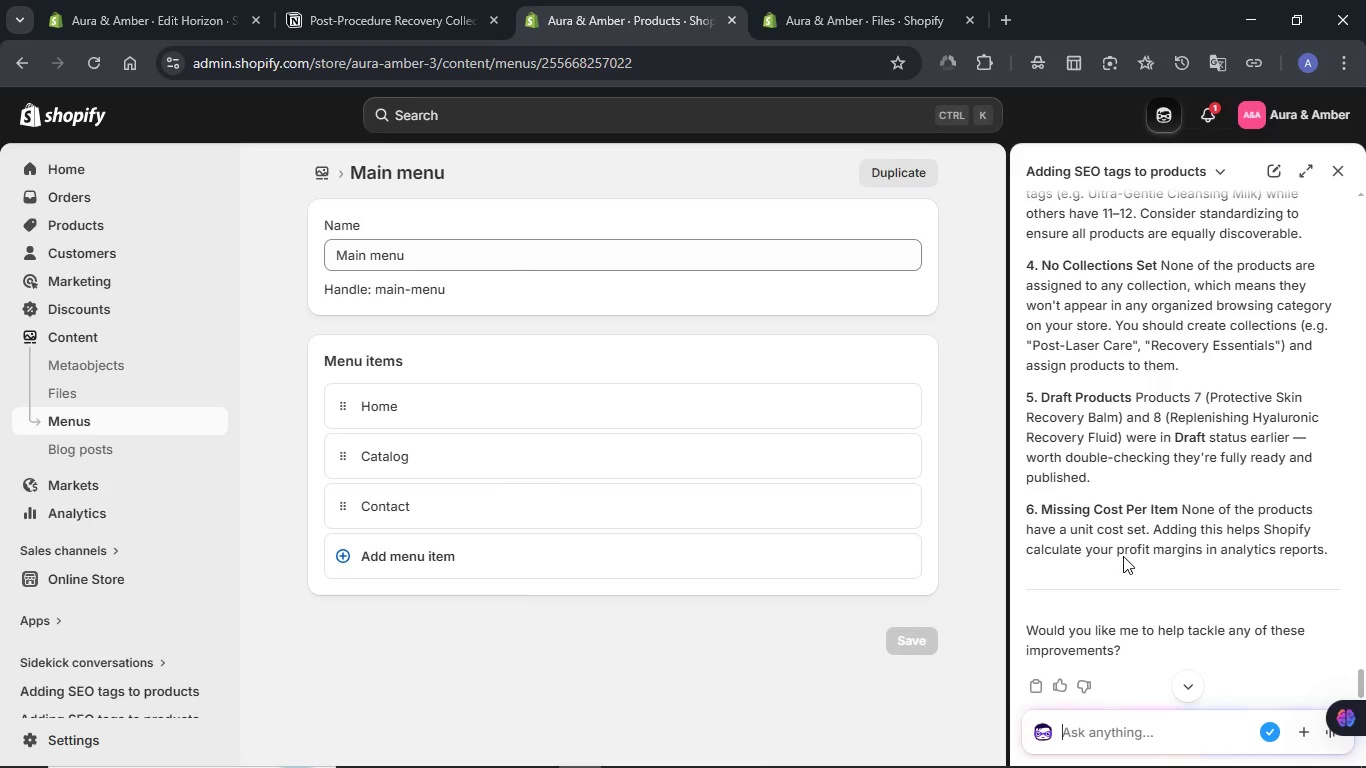 
scroll: coordinate [1123, 556], scroll_direction: down, amount: 5.0
 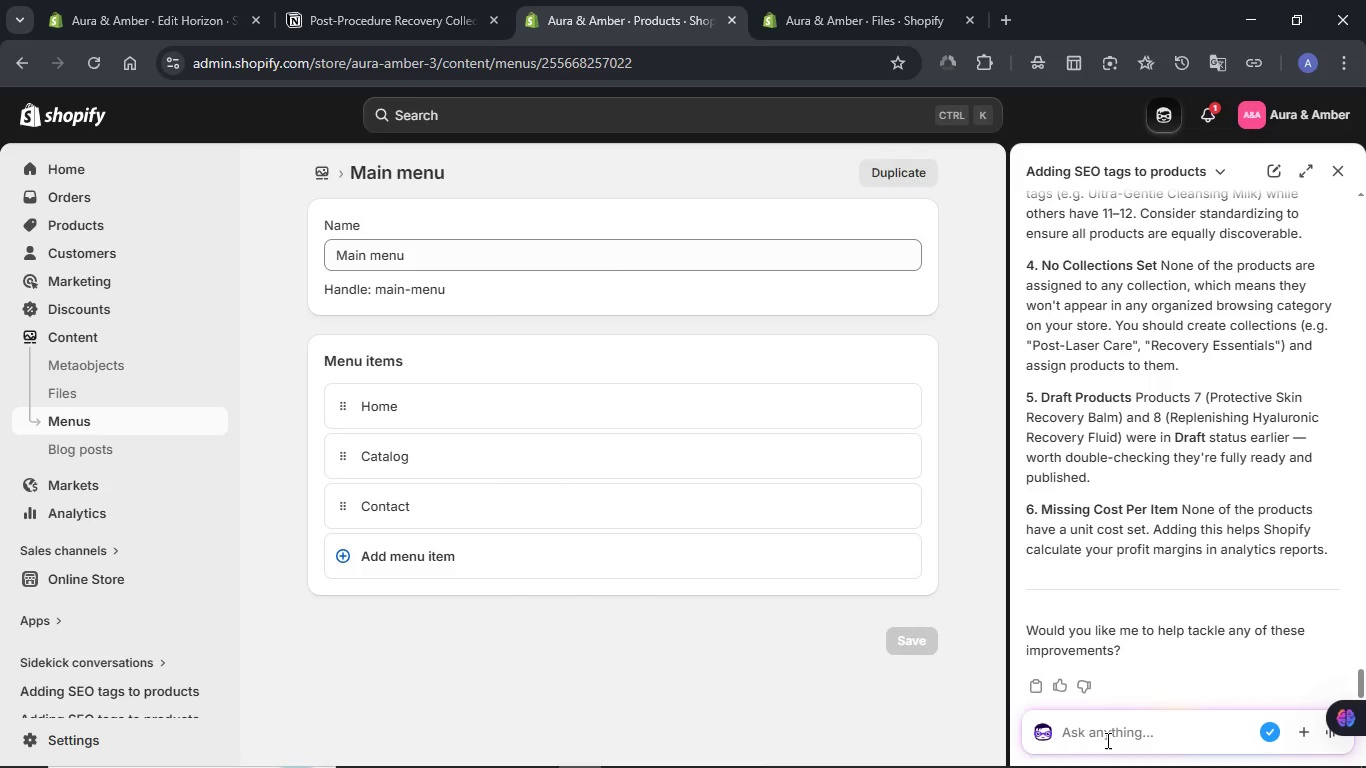 
type(Can you cop)
 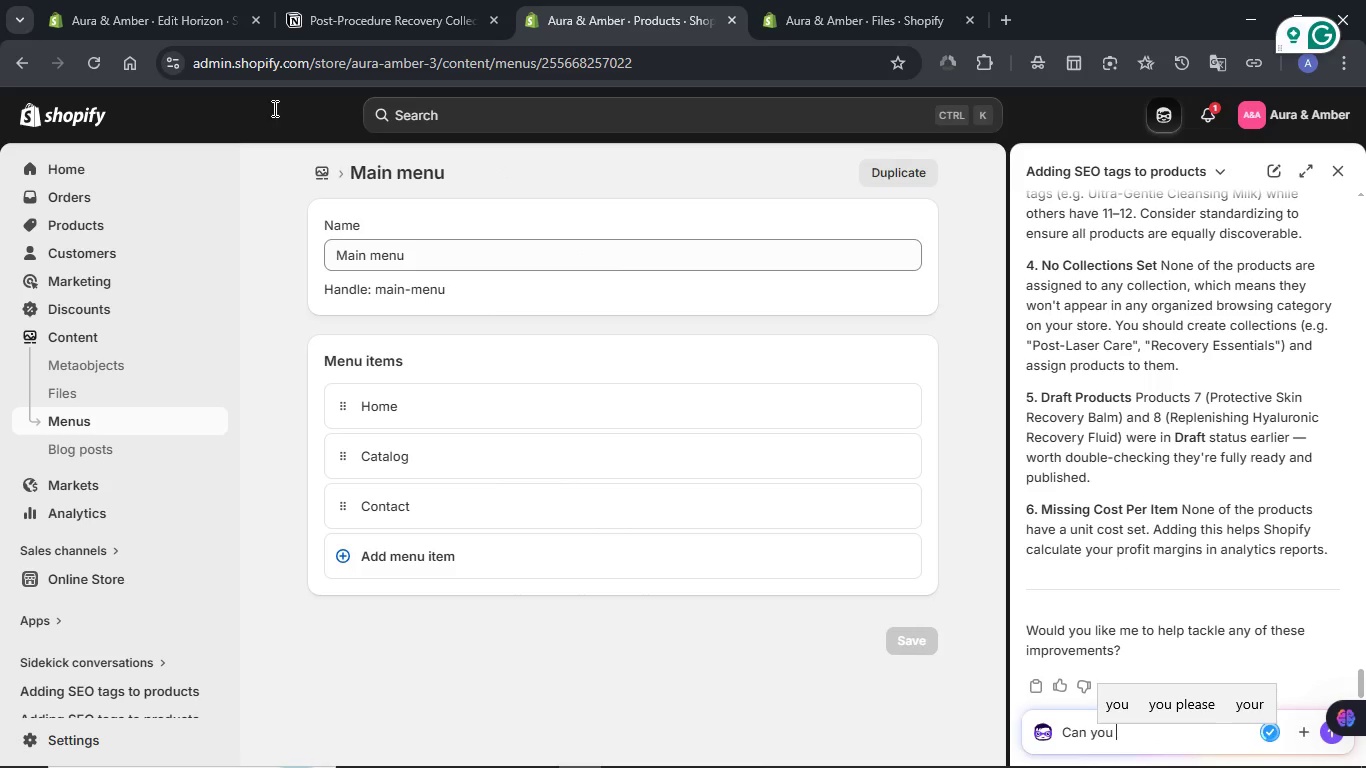 
left_click([127, 0])
 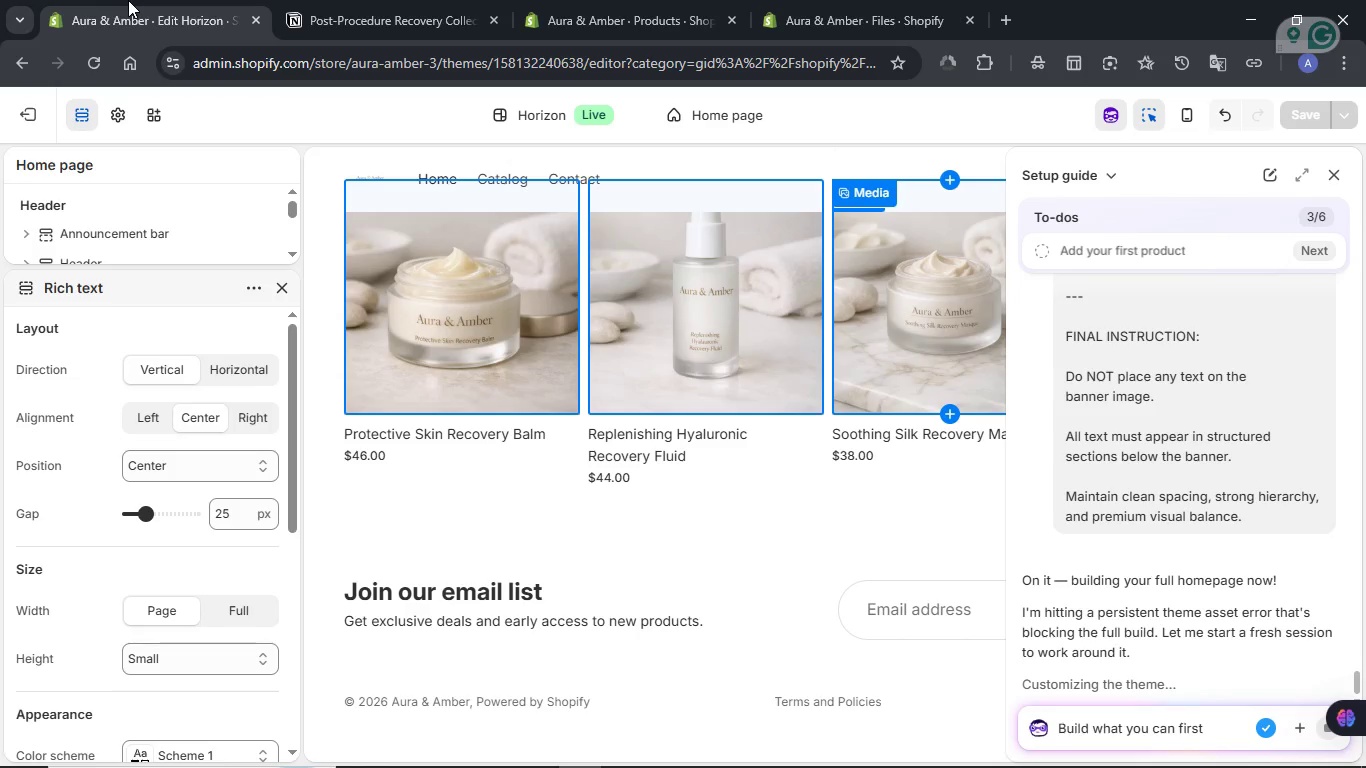 
scroll: coordinate [1157, 598], scroll_direction: down, amount: 3.0
 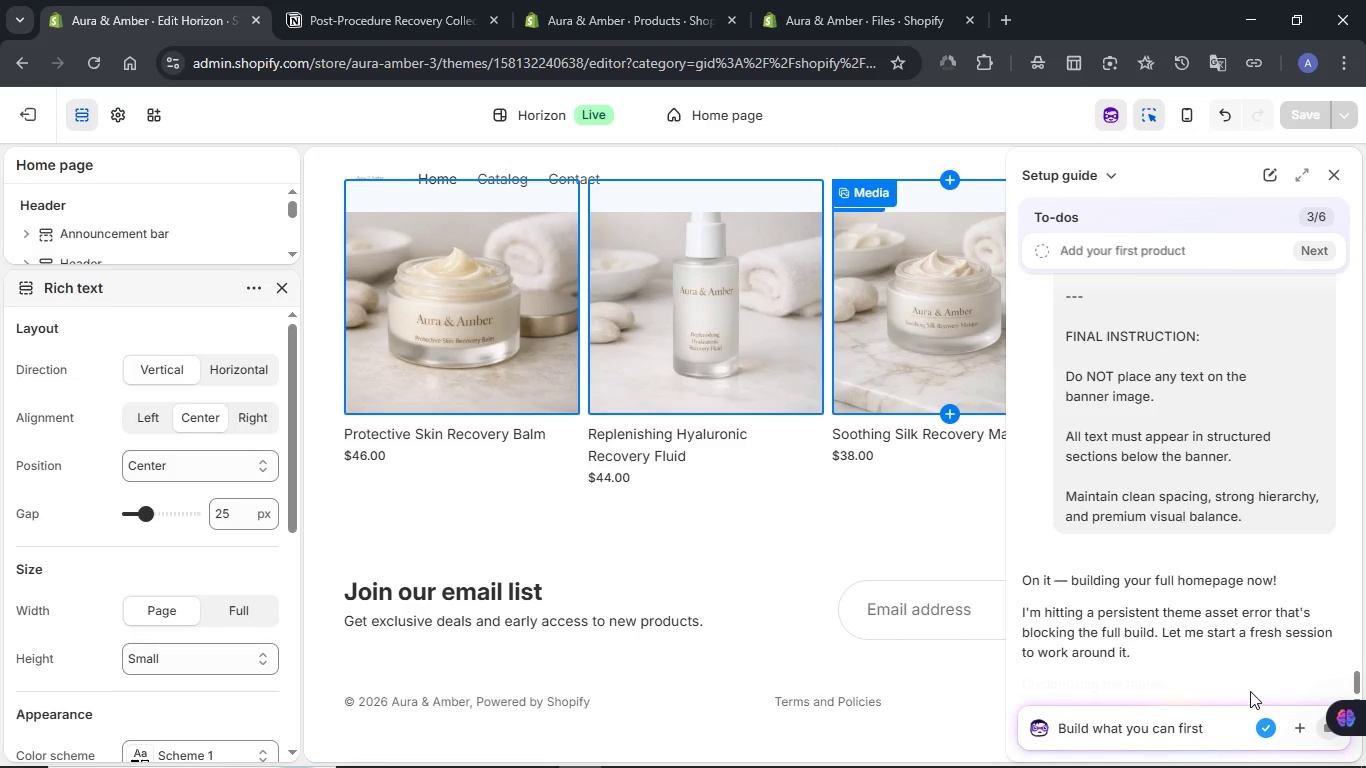 
wait(5.19)
 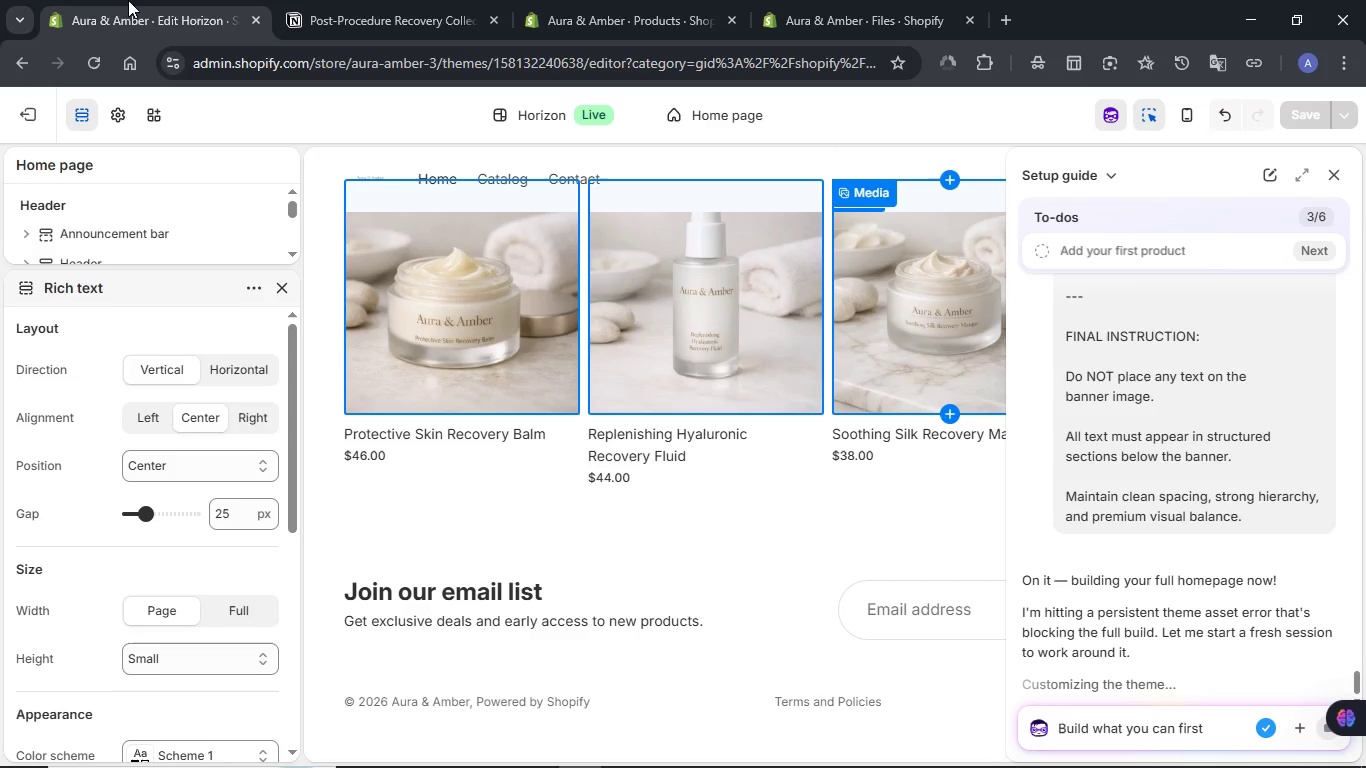 
scroll: coordinate [1177, 632], scroll_direction: down, amount: 3.0
 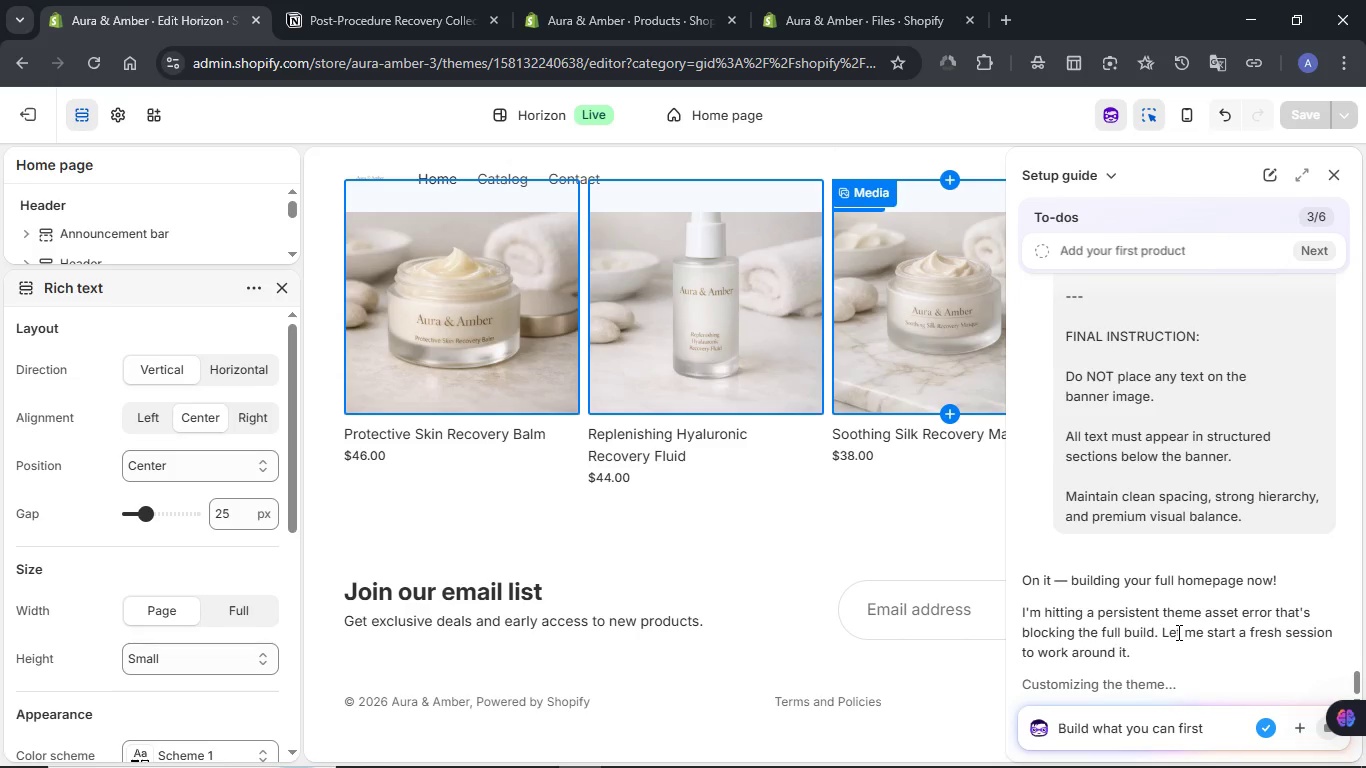 
scroll: coordinate [680, 458], scroll_direction: up, amount: 12.0
 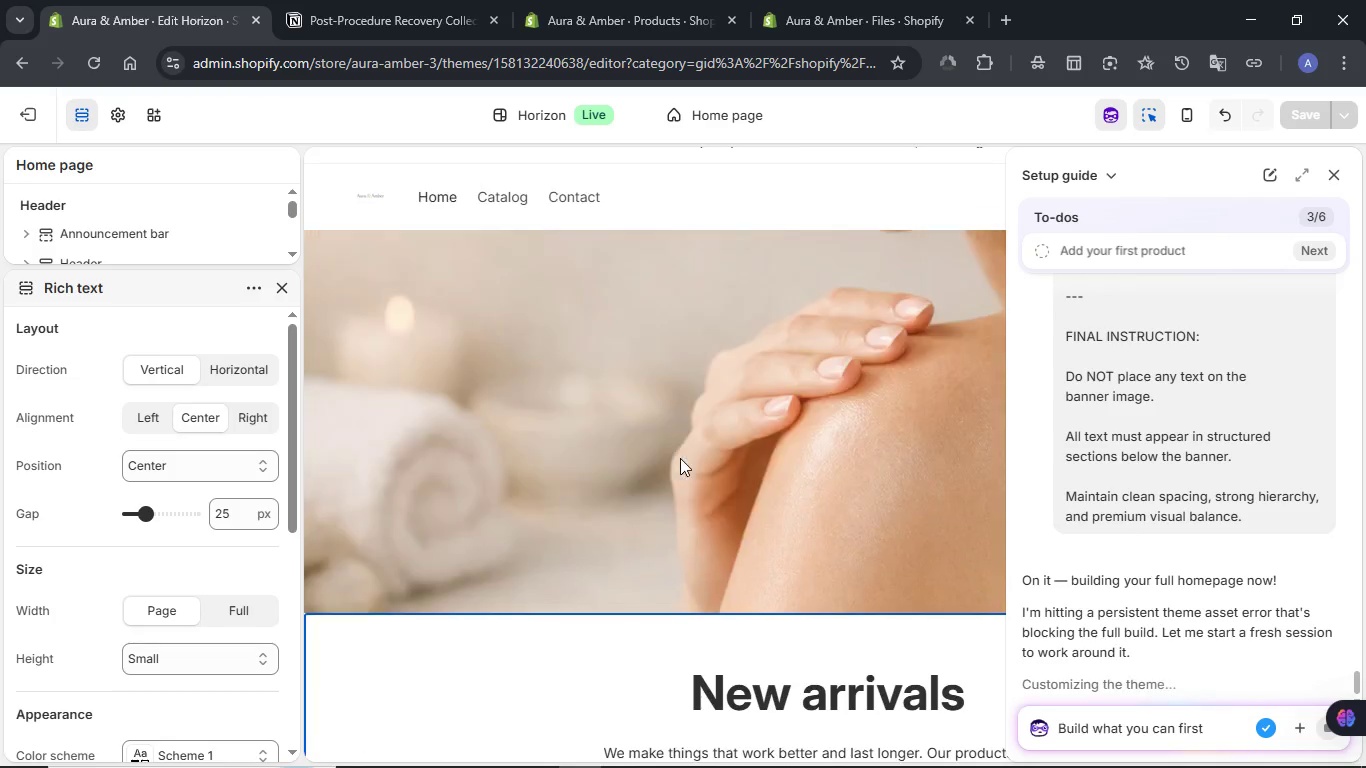 
scroll: coordinate [680, 458], scroll_direction: down, amount: 10.0
 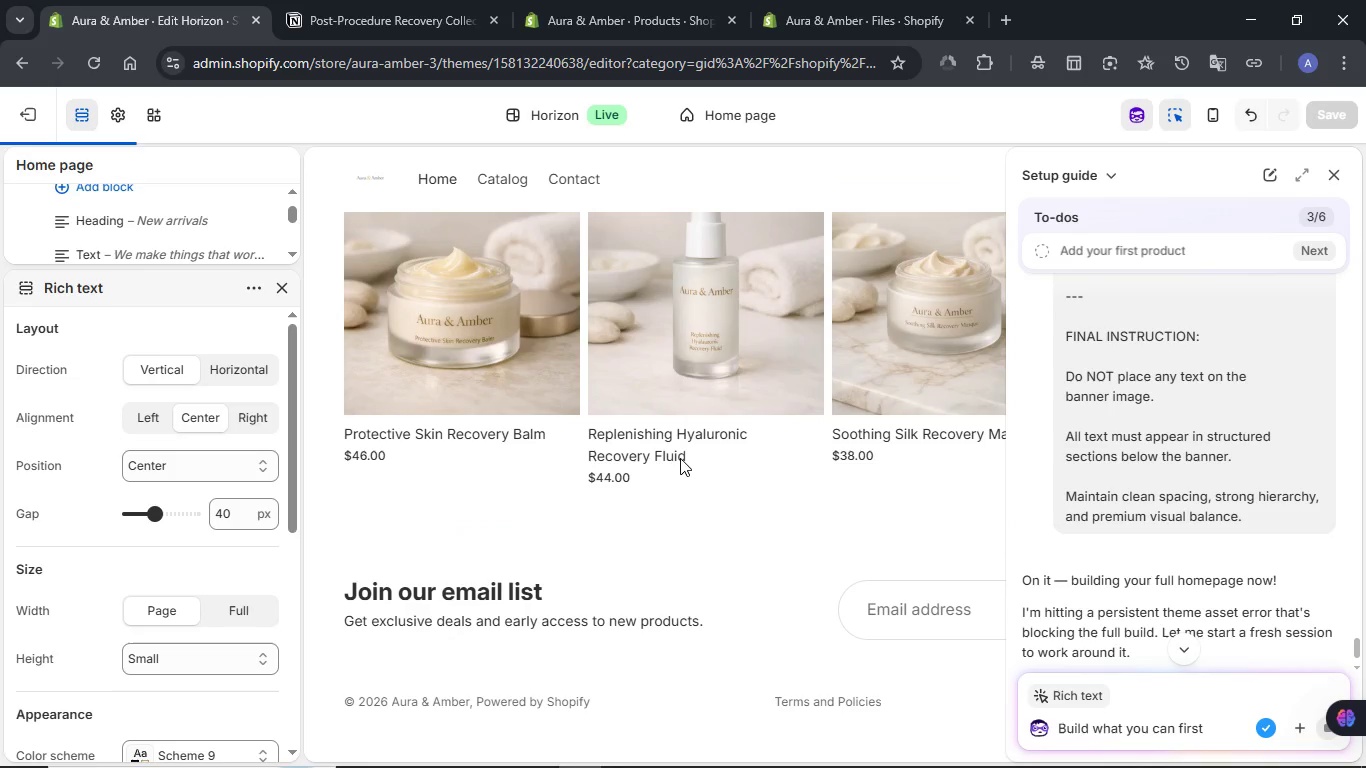 
wait(7.94)
 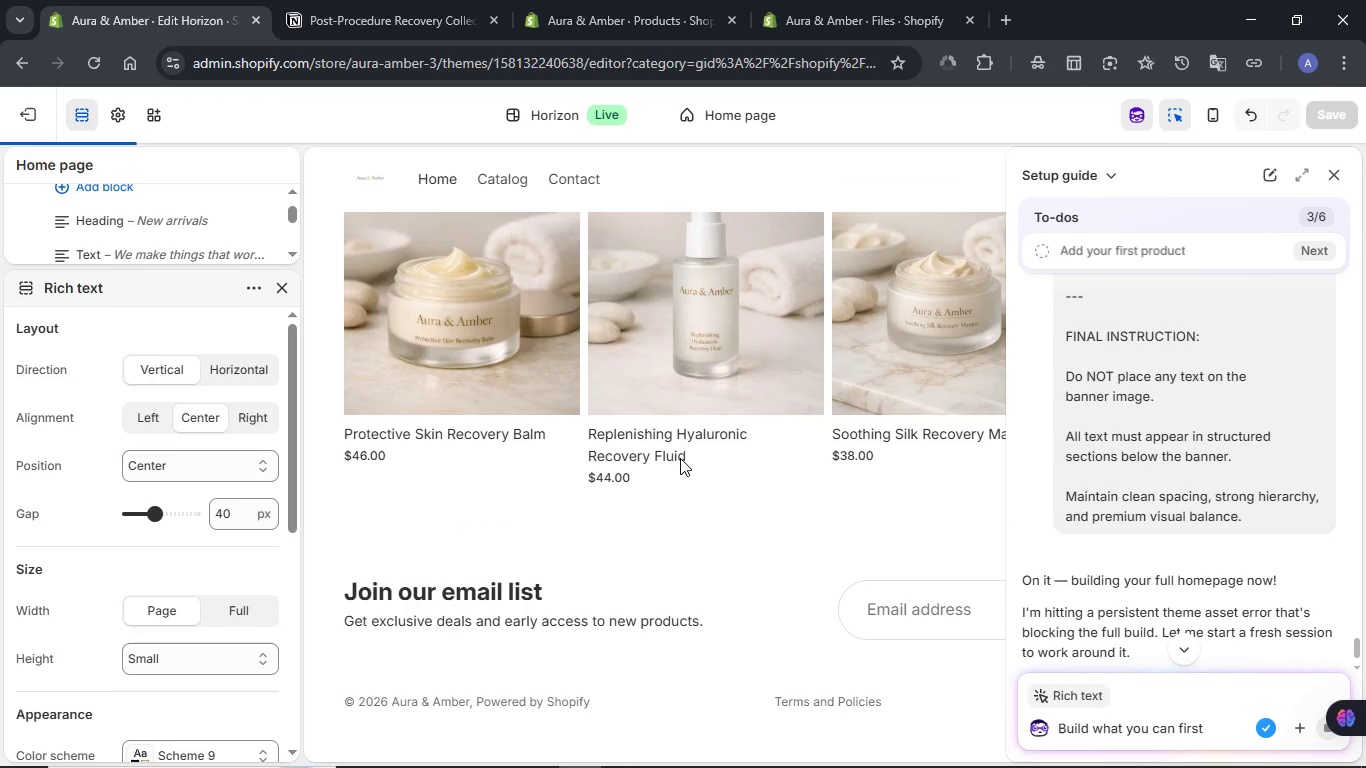 
scroll: coordinate [1073, 543], scroll_direction: down, amount: 3.0
 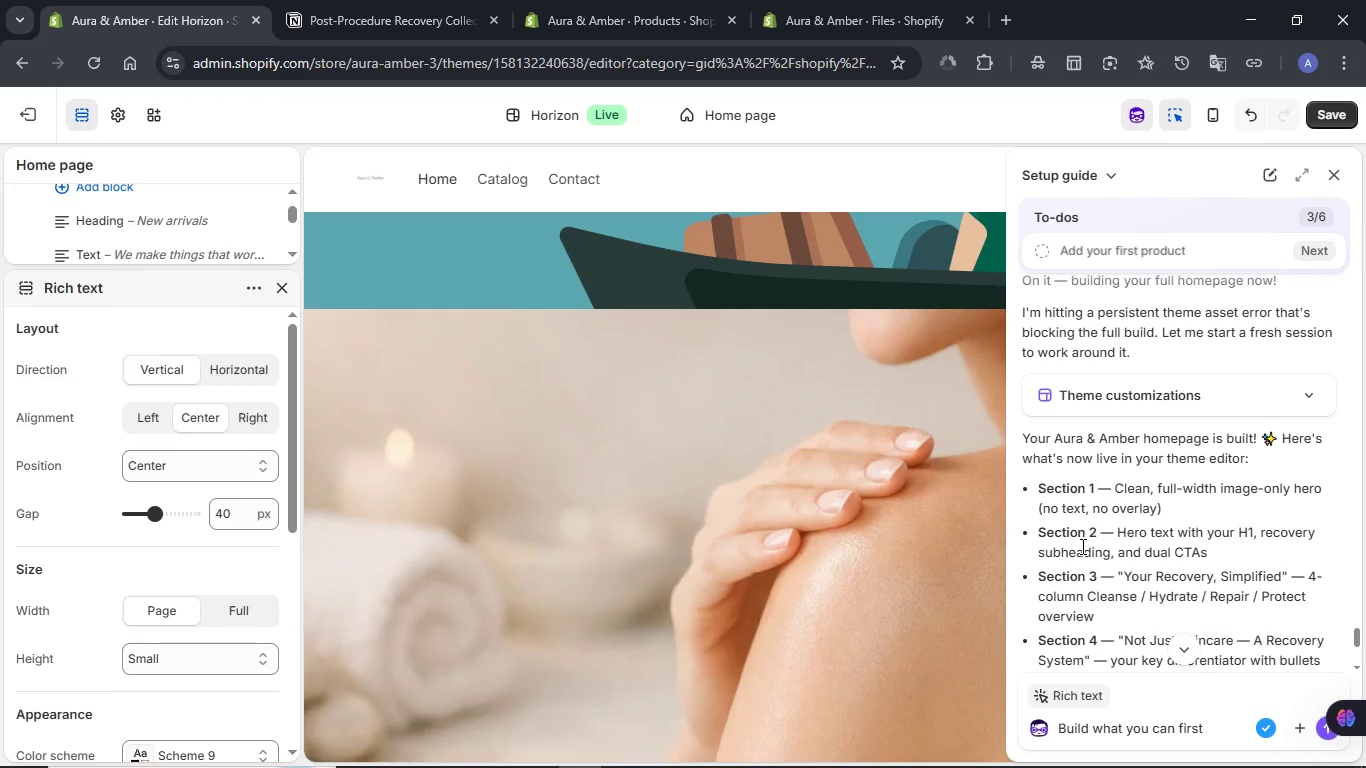 
scroll: coordinate [739, 248], scroll_direction: up, amount: 19.0
 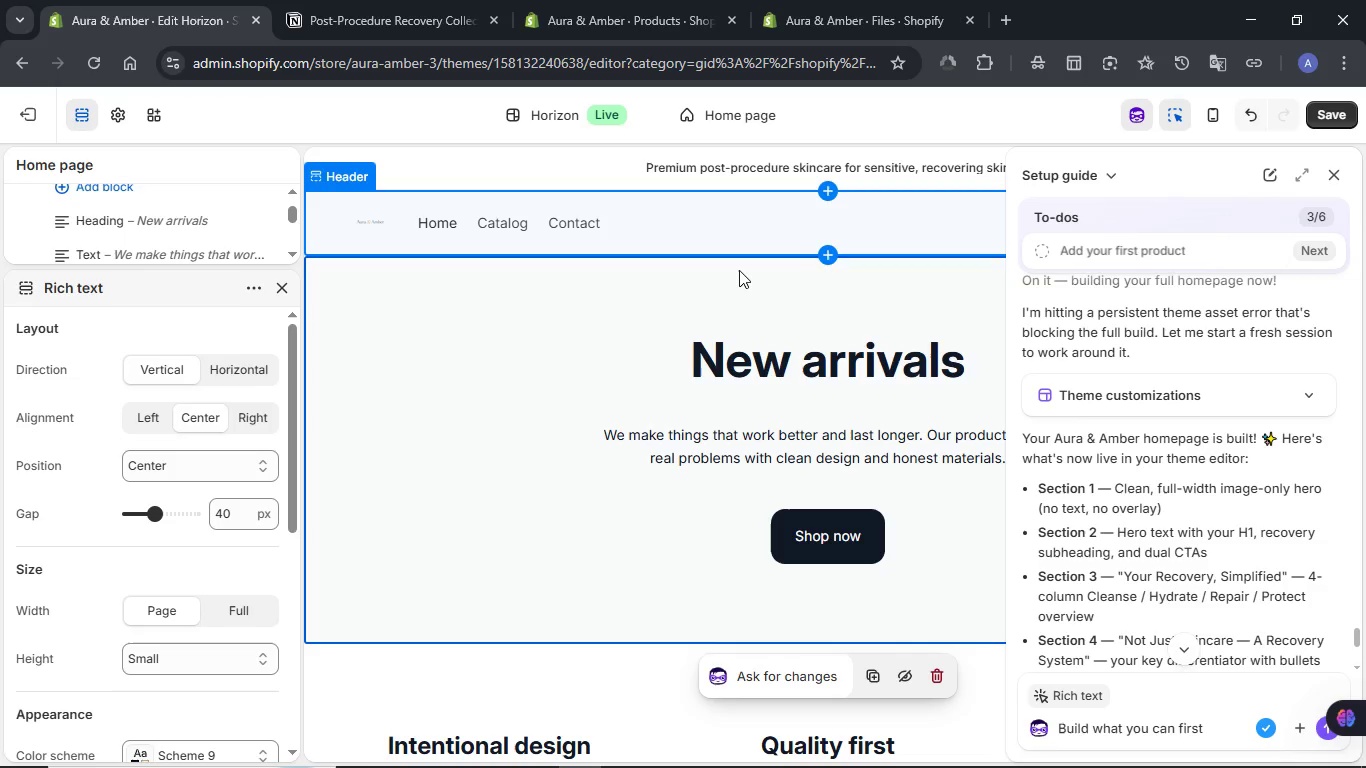 
scroll: coordinate [739, 270], scroll_direction: down, amount: 10.0
 